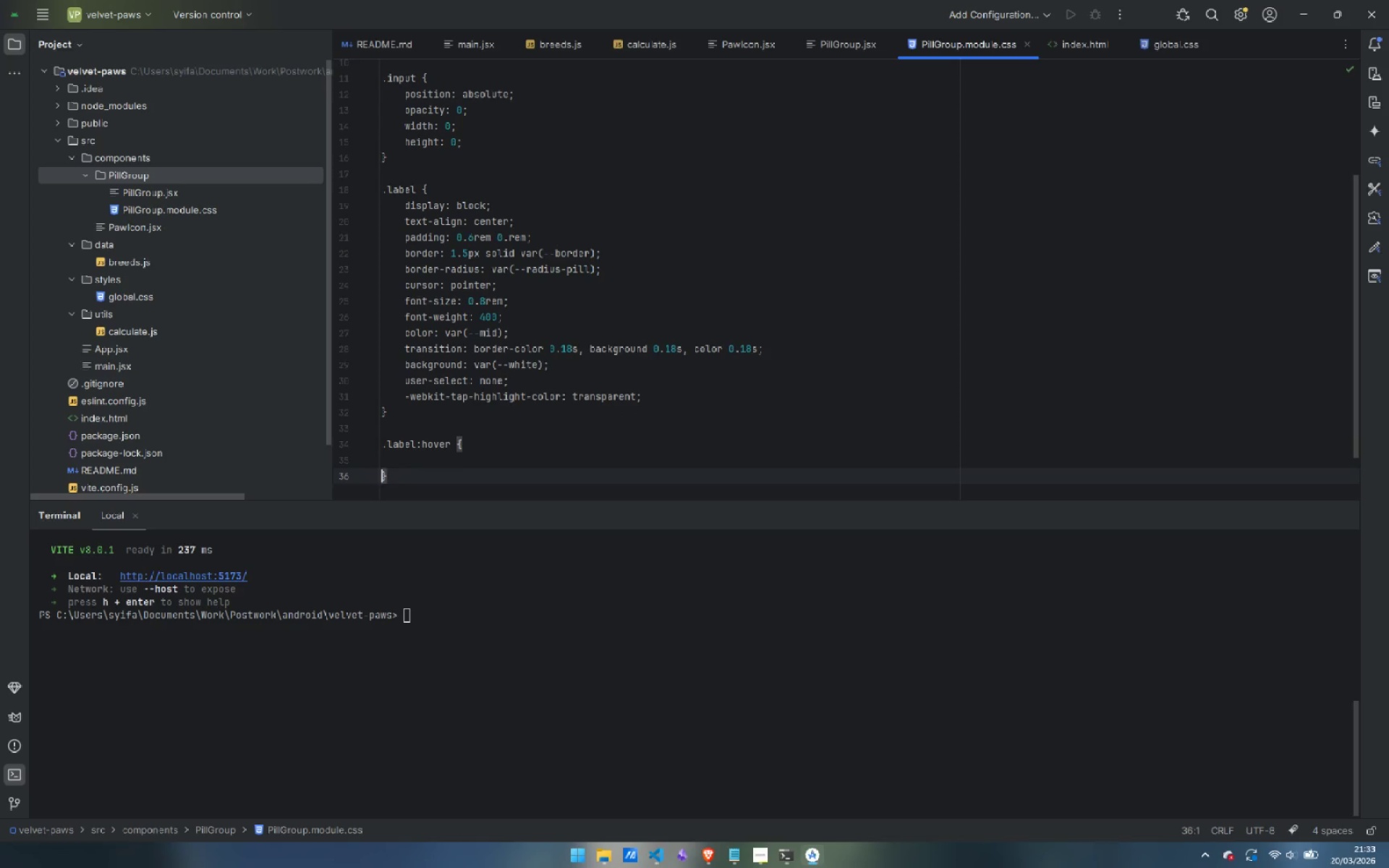 
key(ArrowUp)
 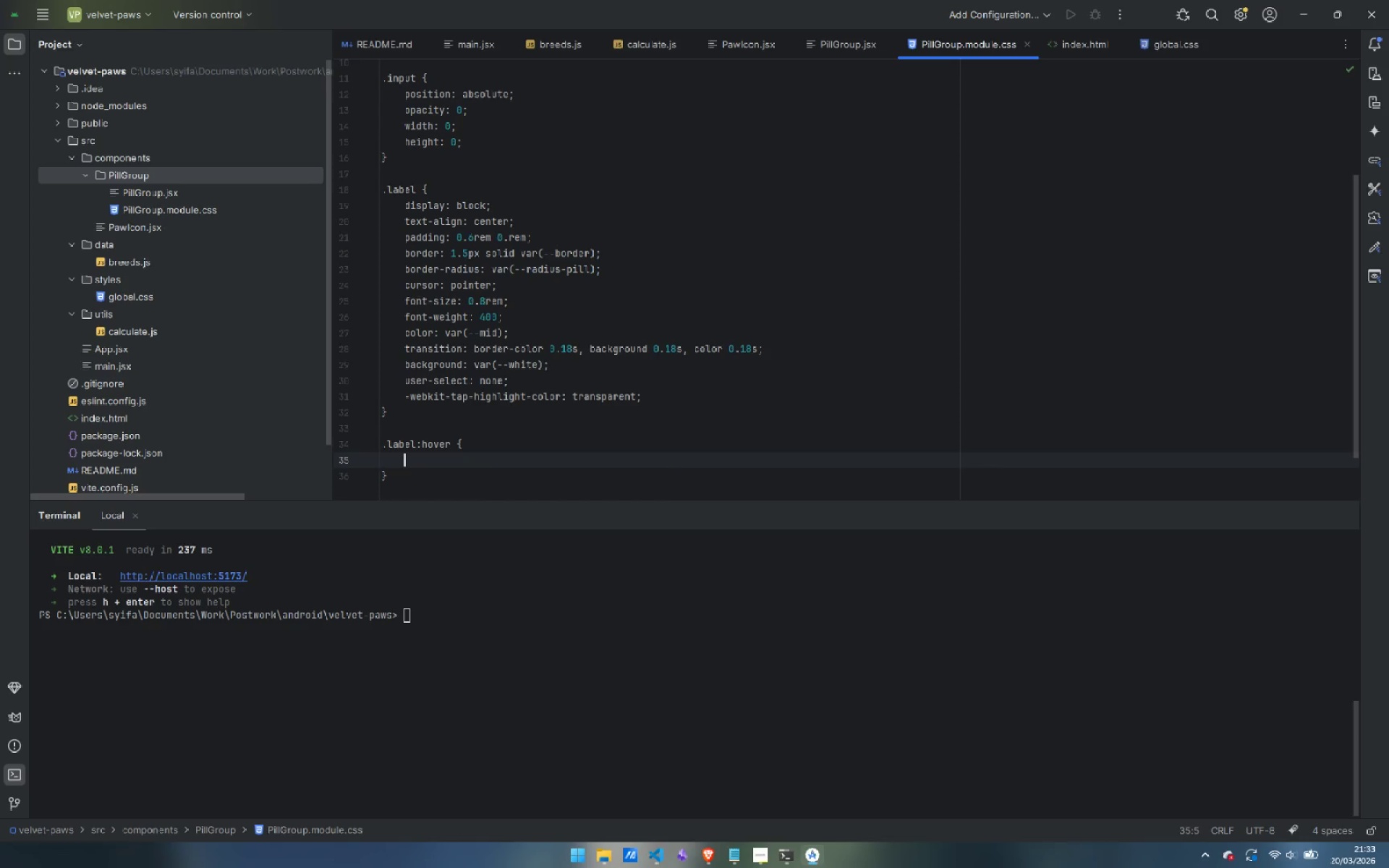 
key(Tab)
type(border=)
key(Backspace)
type(0)
key(Backspace)
type(-color: var())
 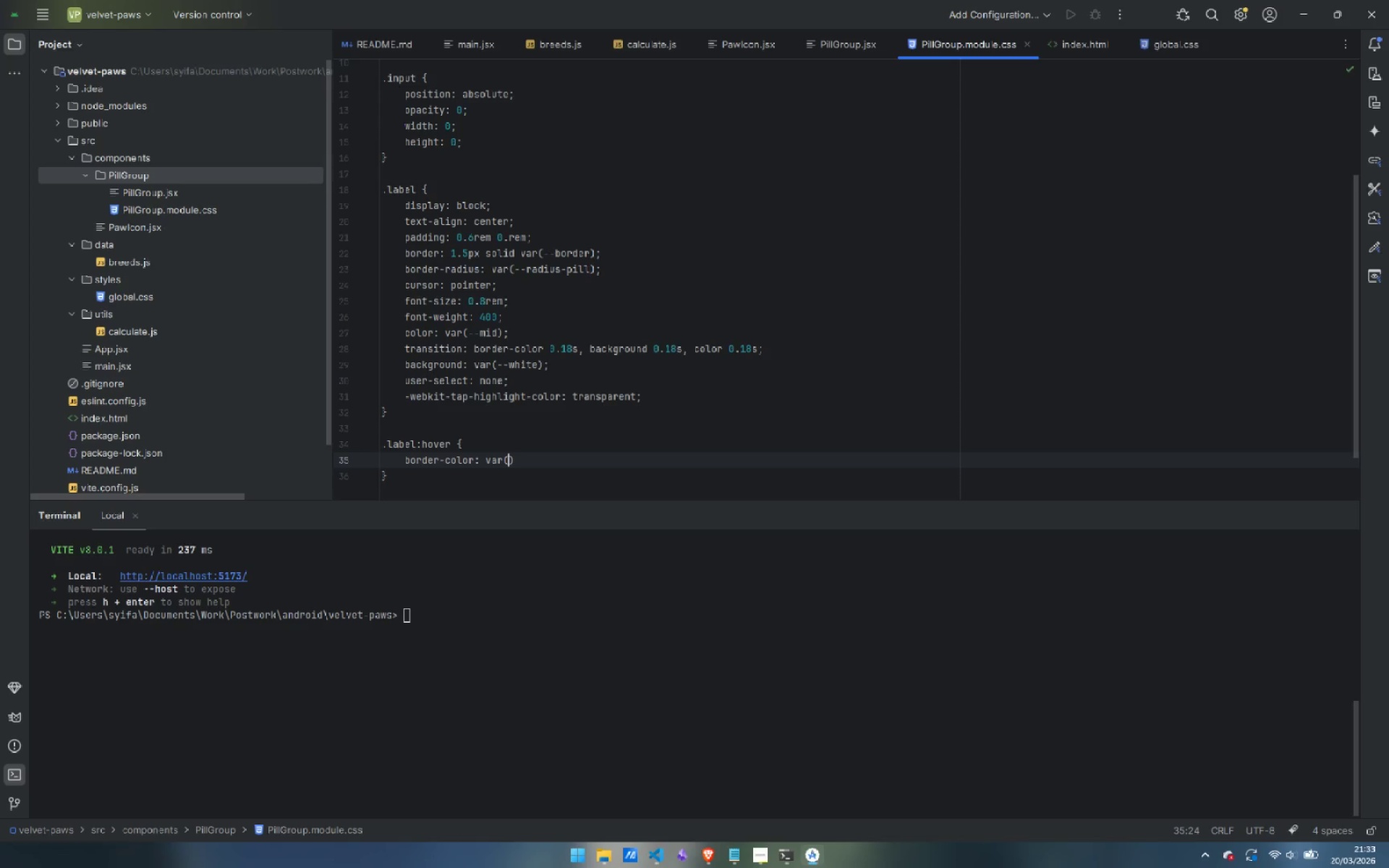 
 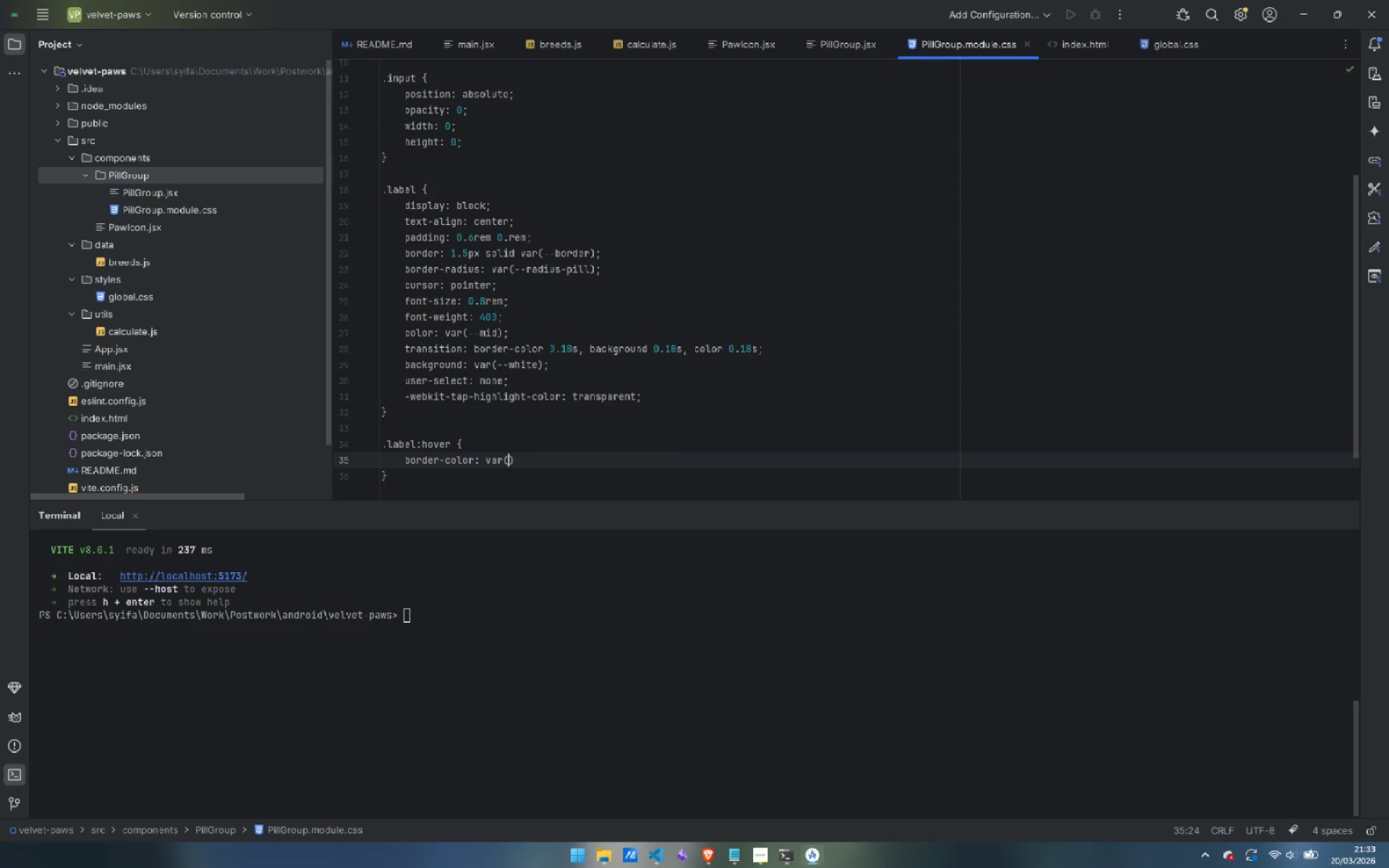 
key(ArrowLeft)
 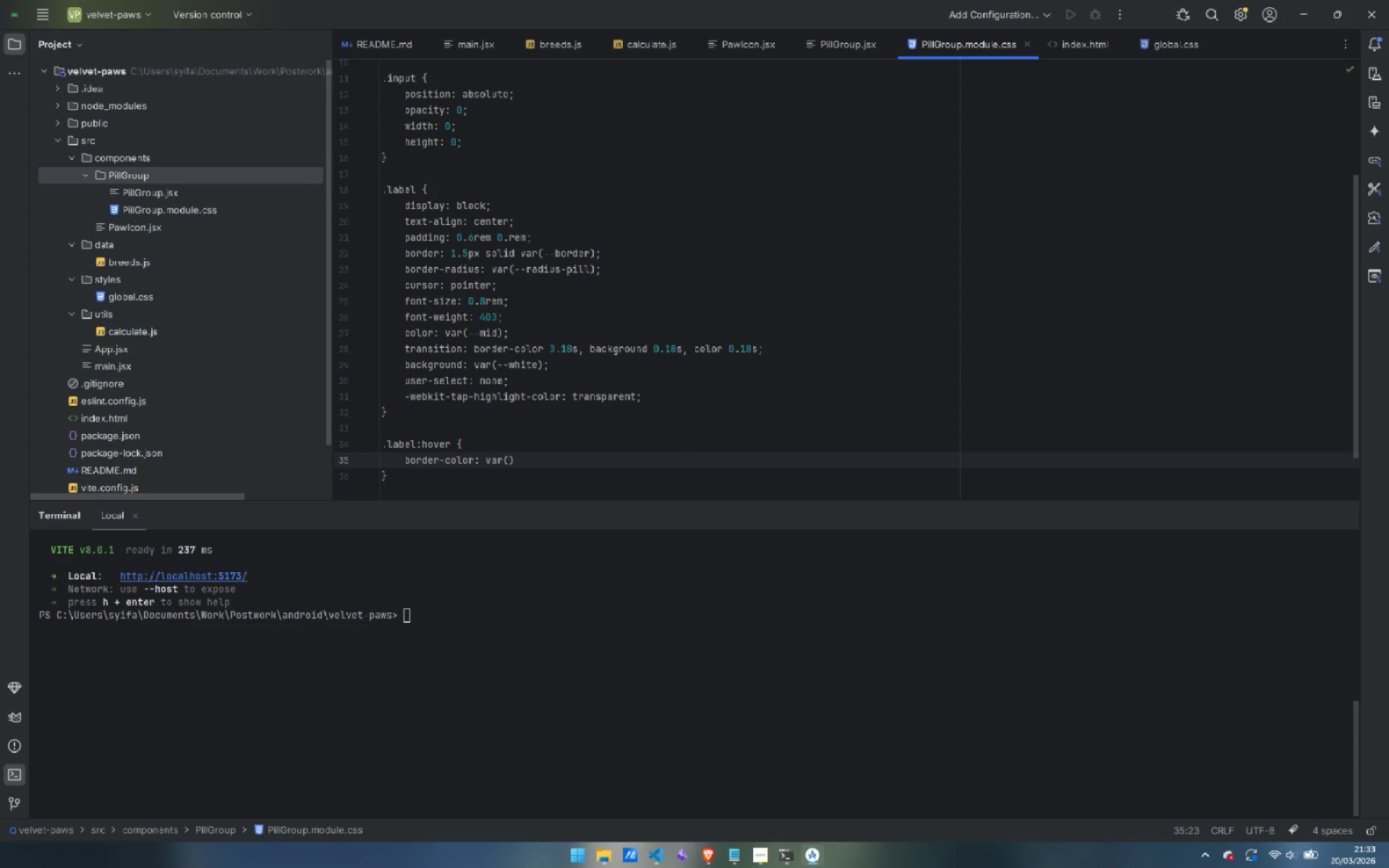 
type(--gold-light)
 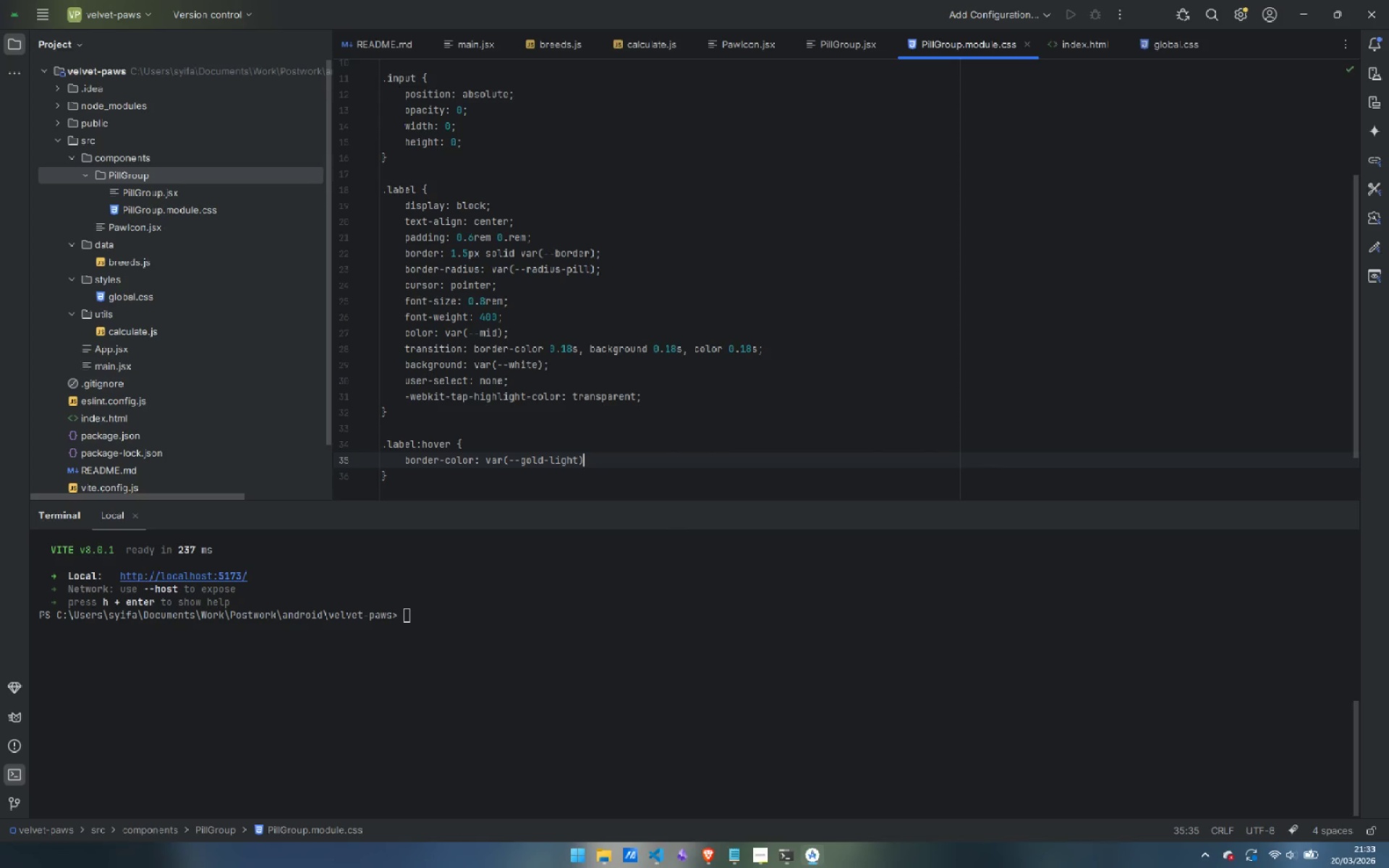 
key(ArrowRight)
 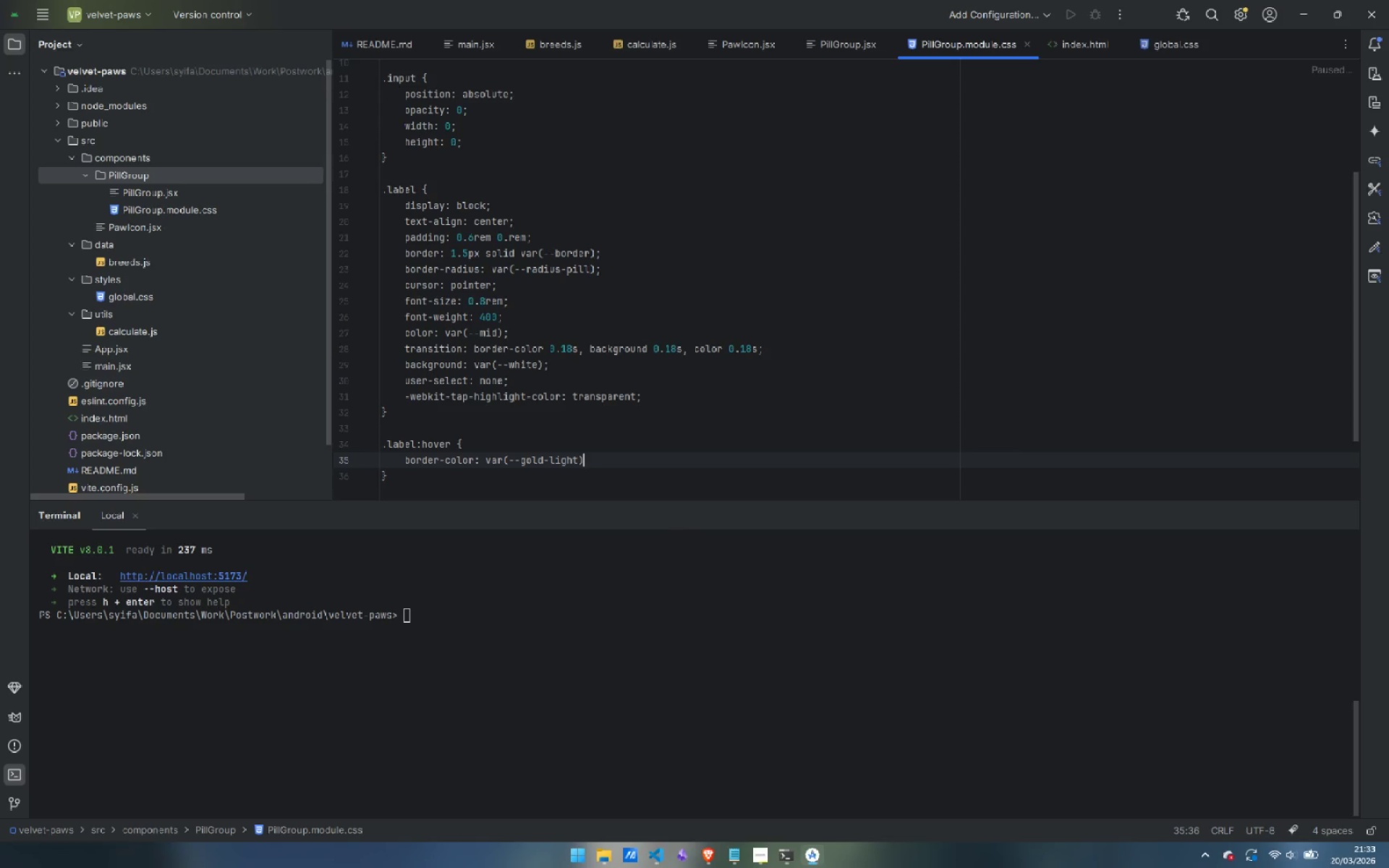 
key(Semicolon)
 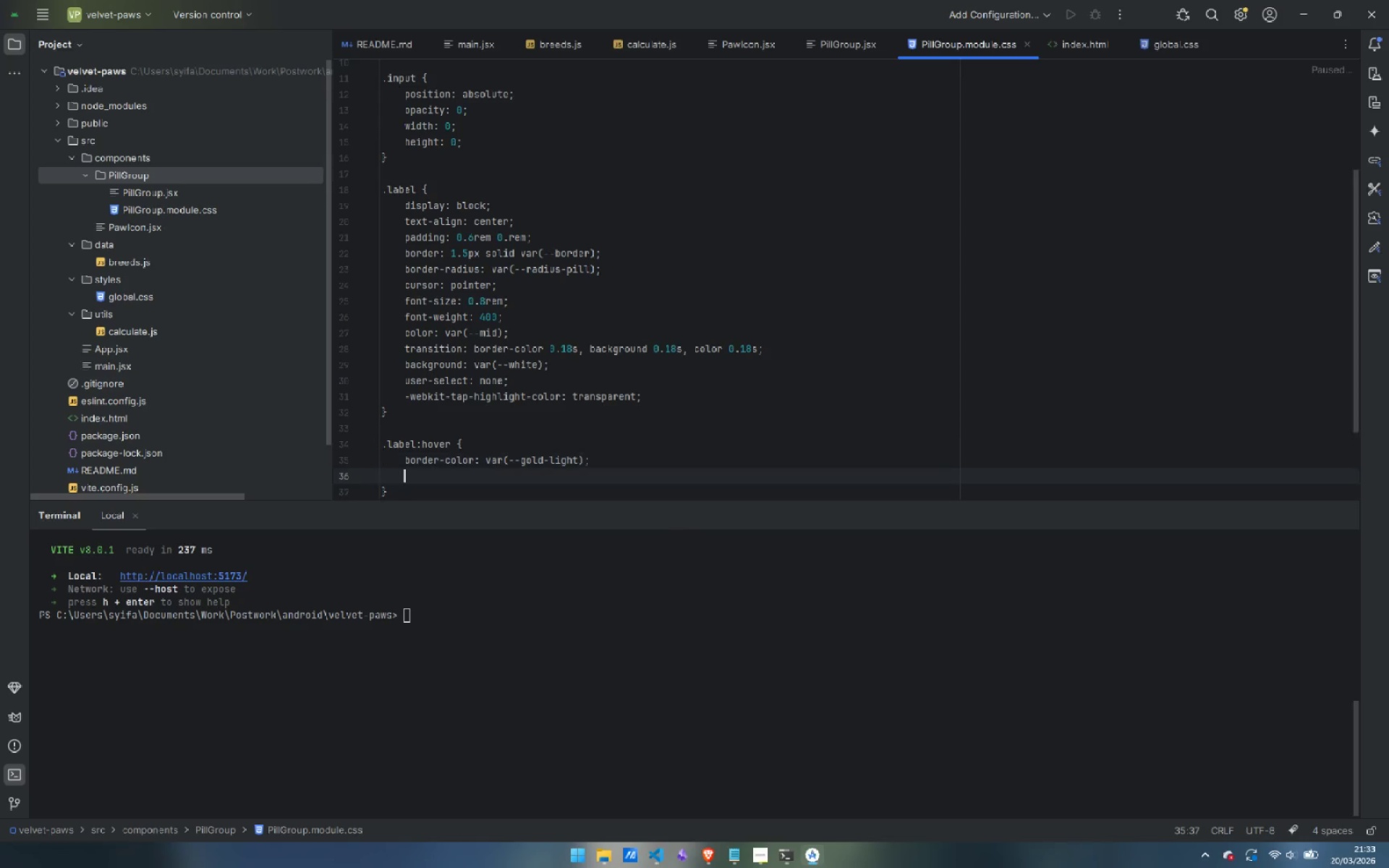 
key(Enter)
 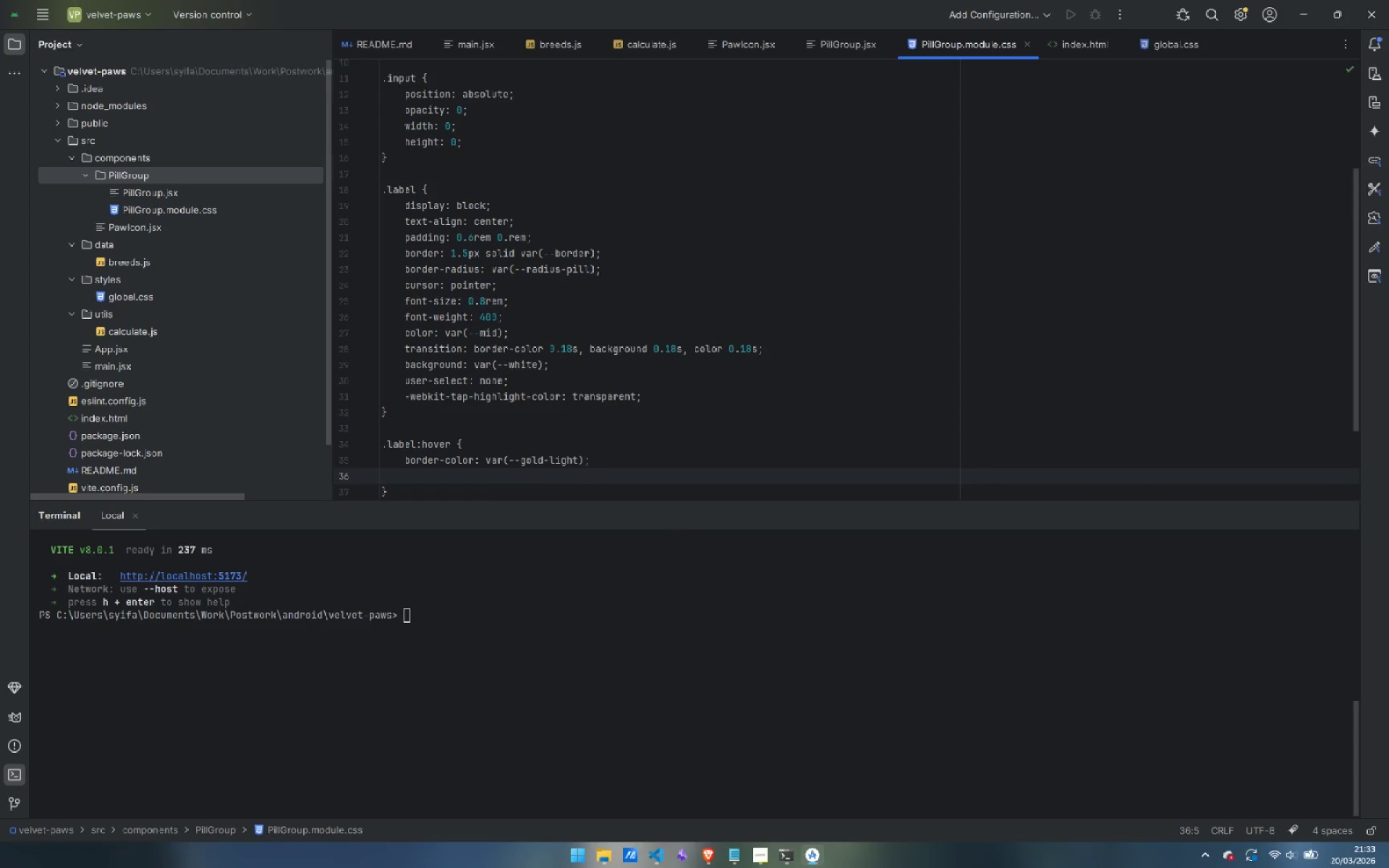 
type(color: var(--dark);)
 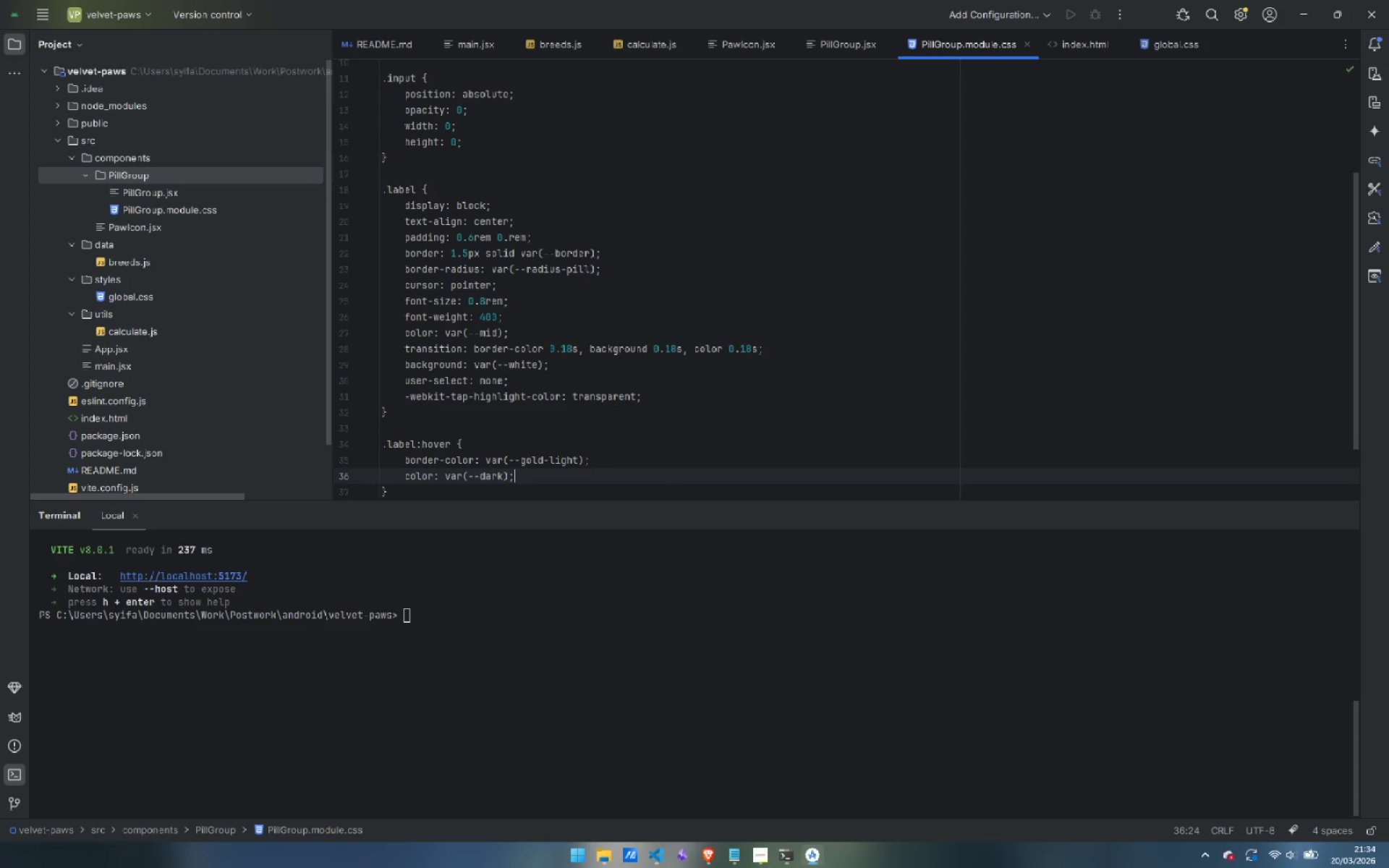 
key(ArrowDown)
 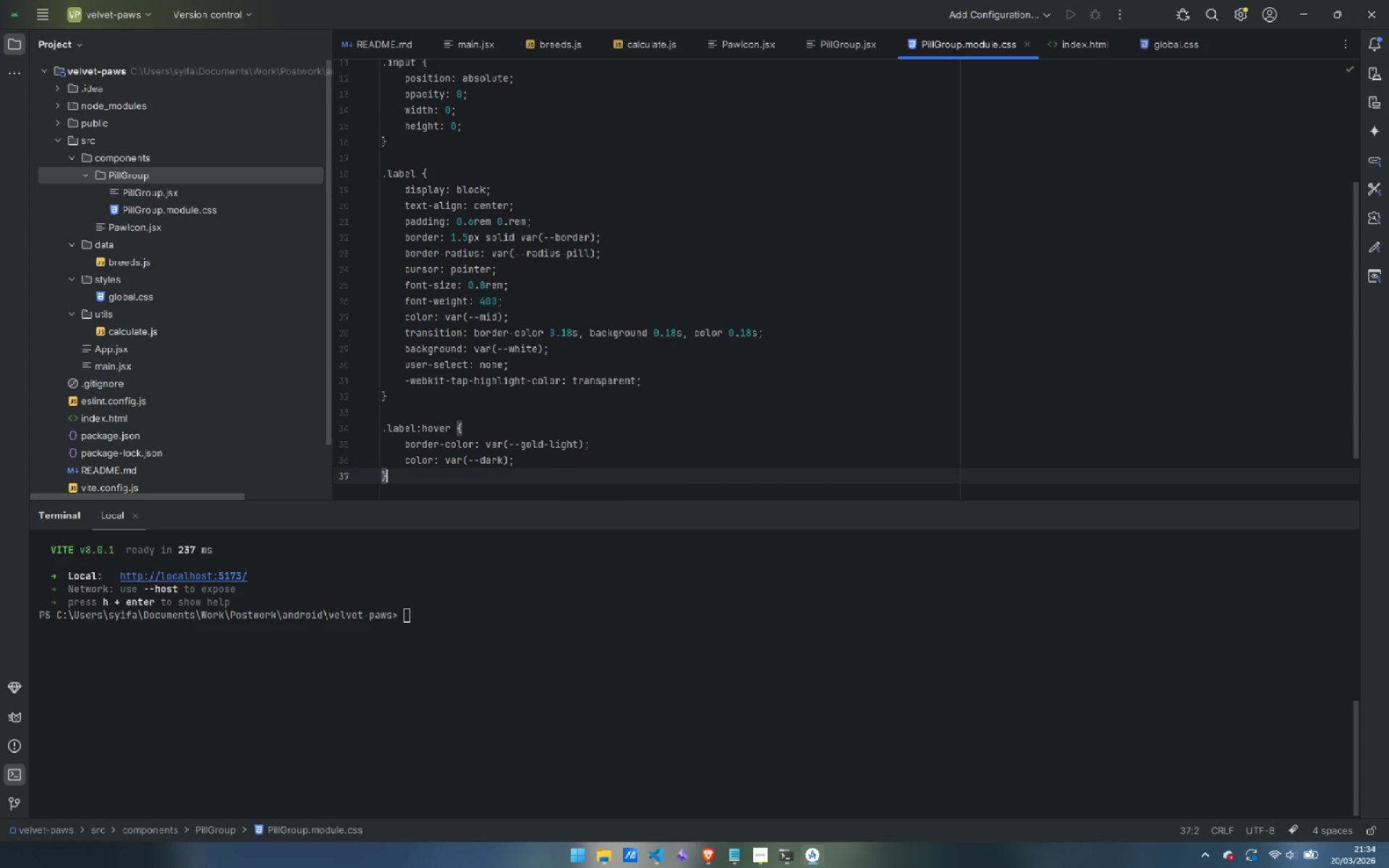 
key(Enter)
 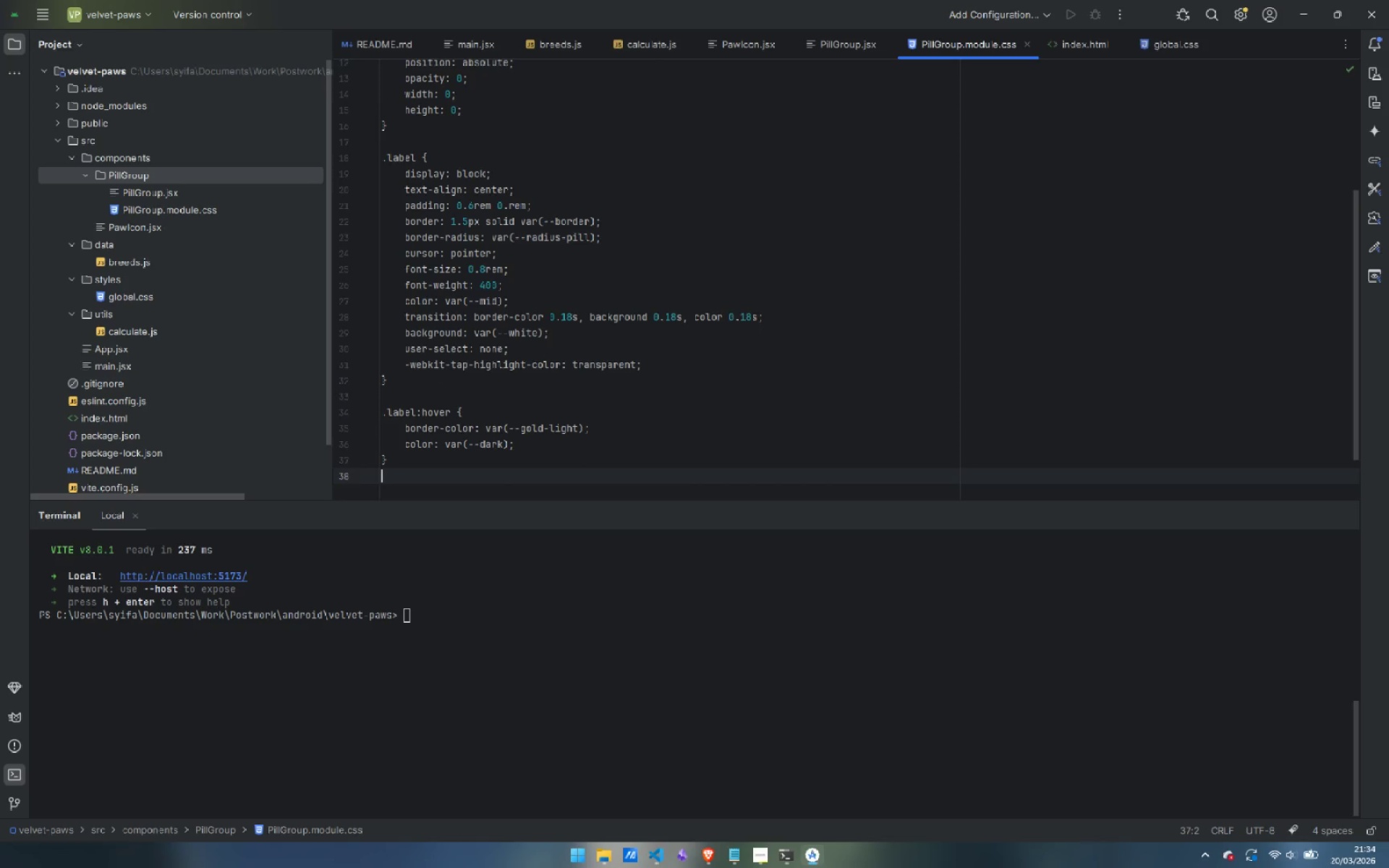 
key(Enter)
 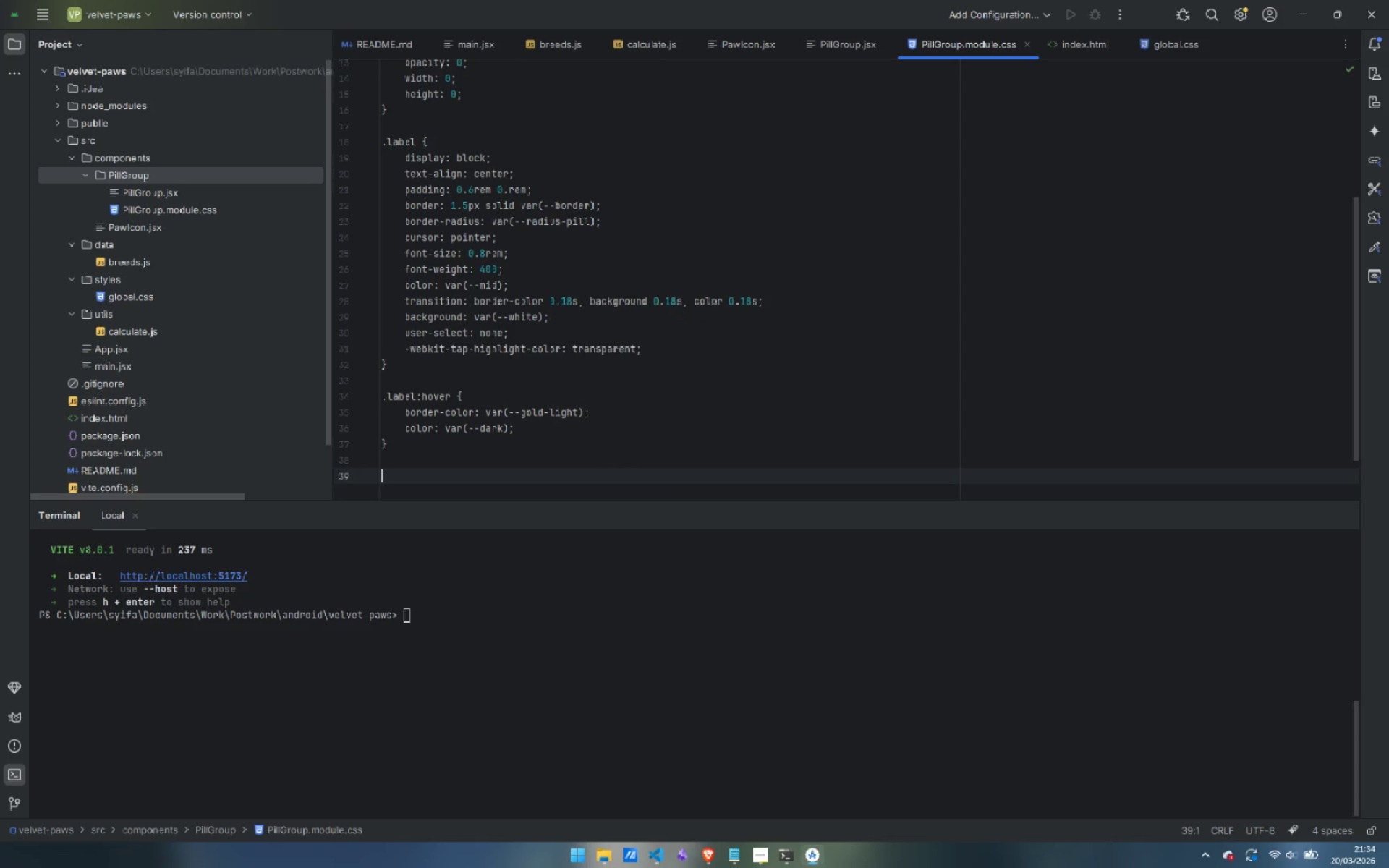 
type(.input:checked + .label {)
 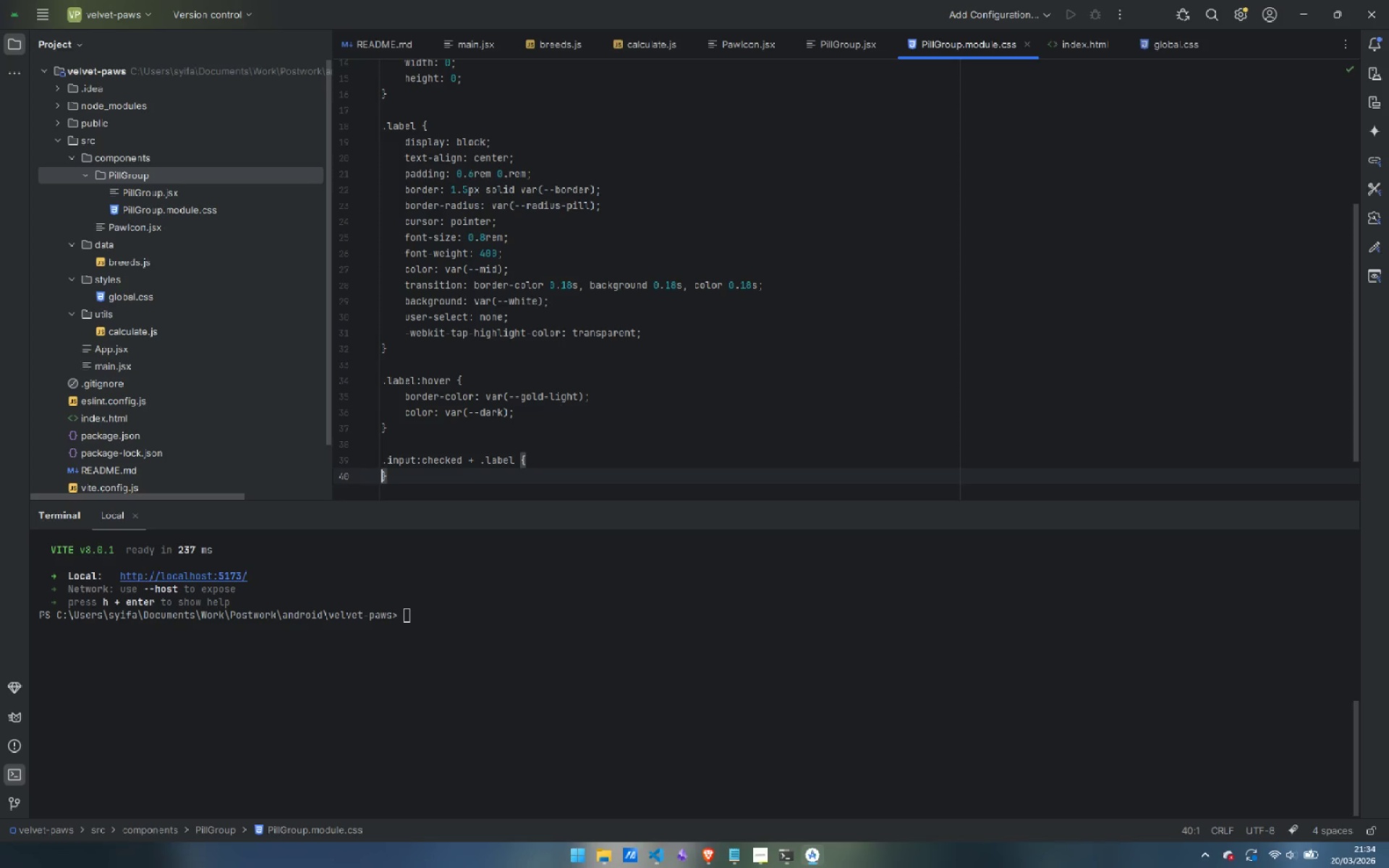 
 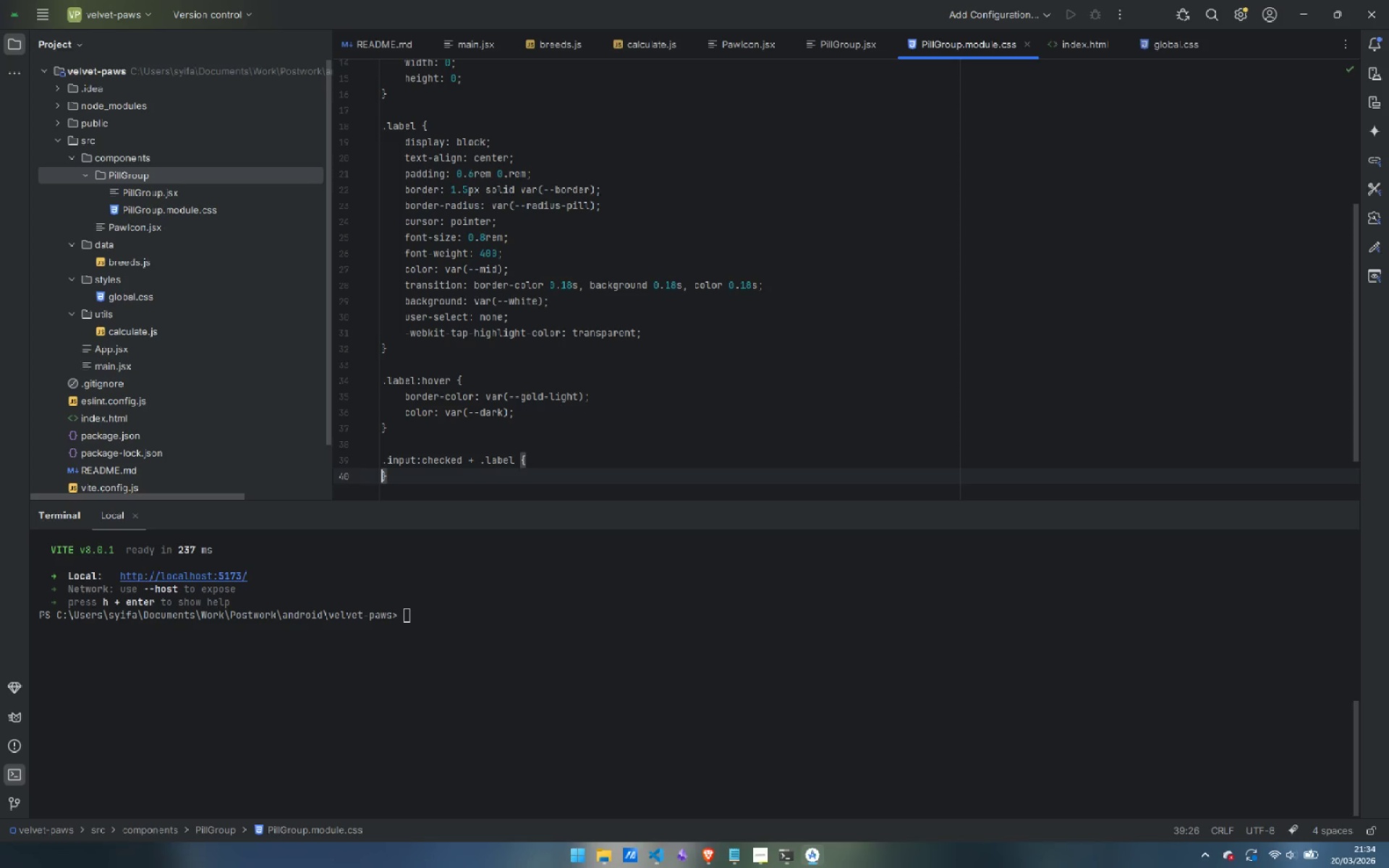 
key(Enter)
 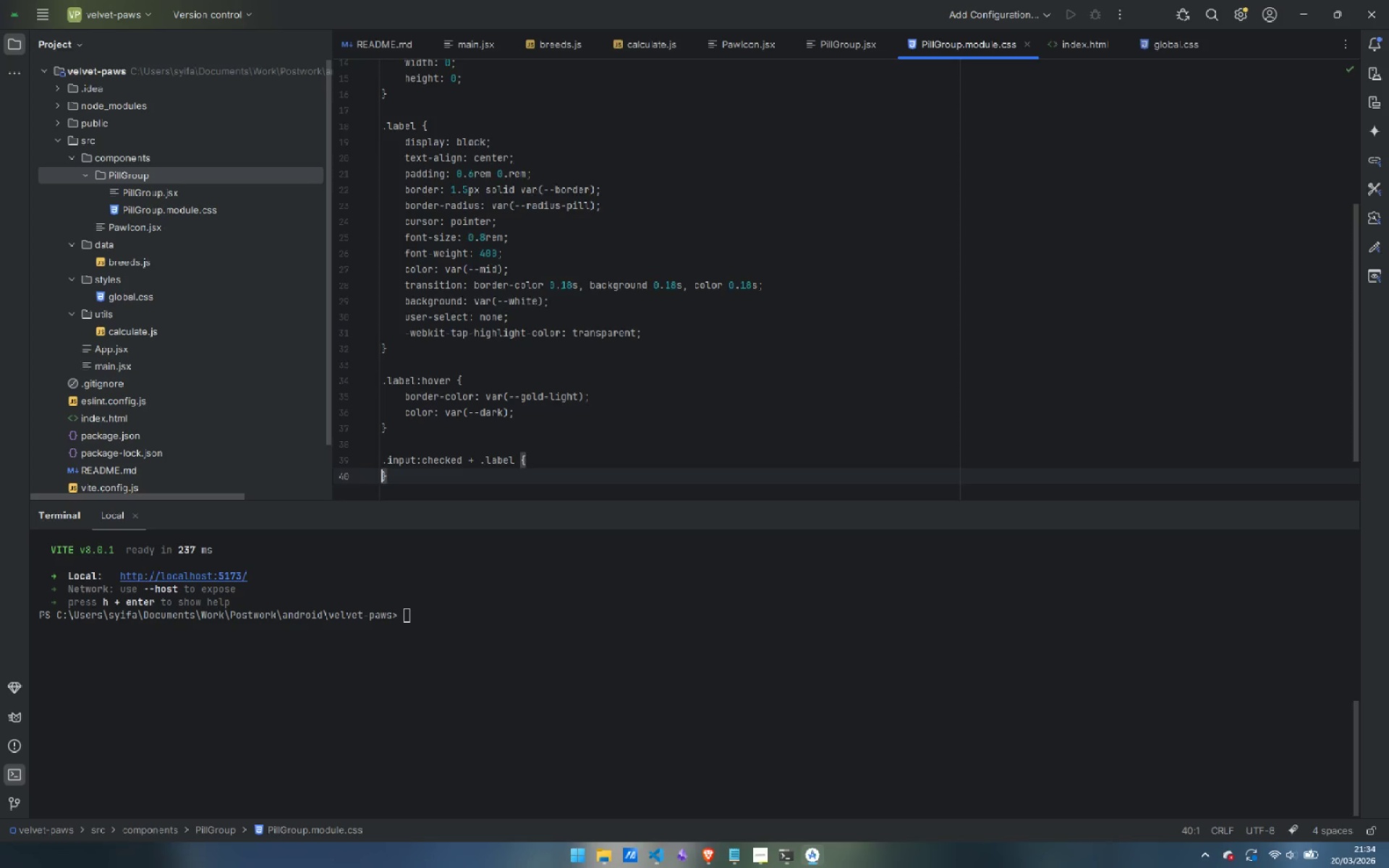 
key(Enter)
 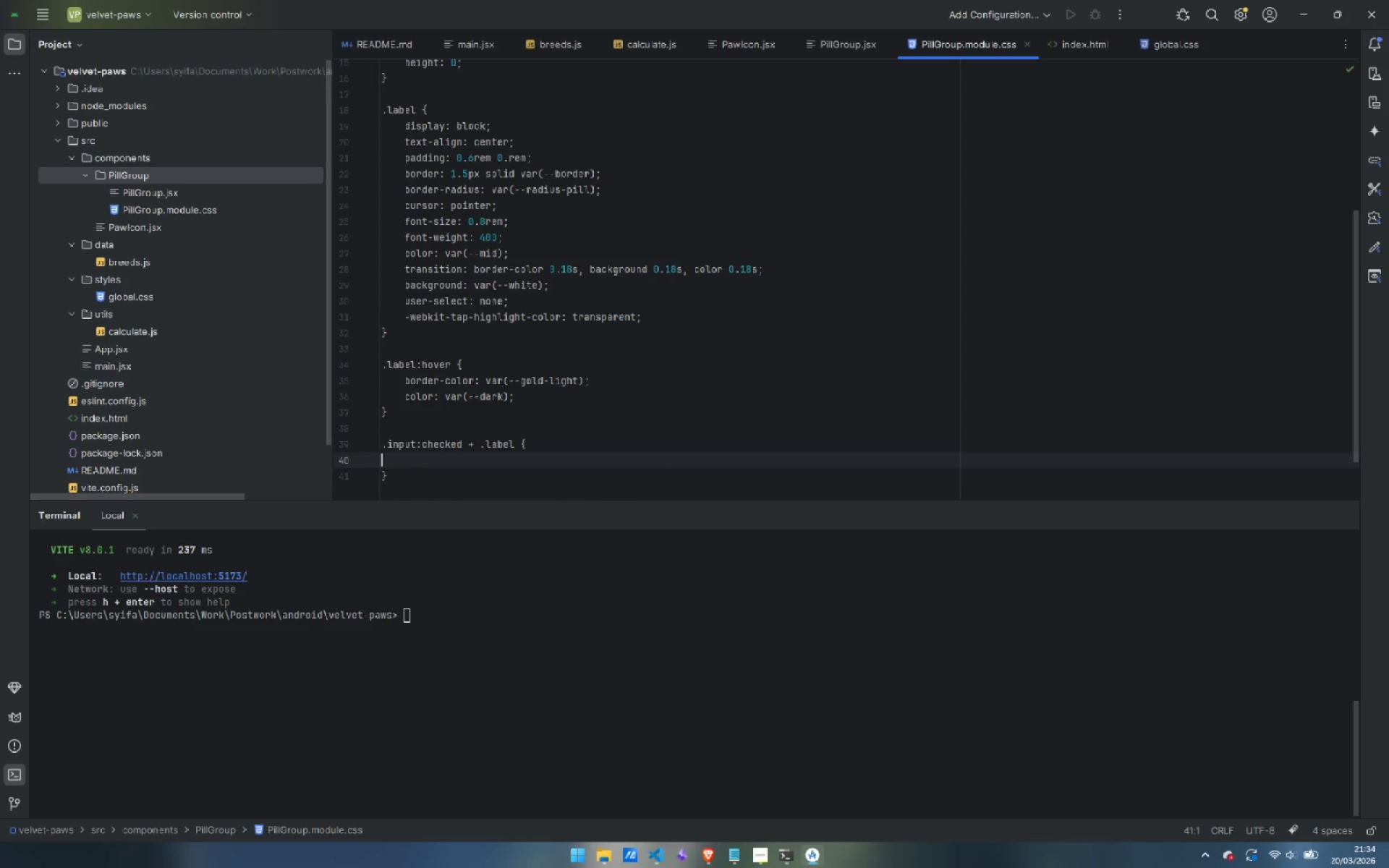 
key(ArrowUp)
 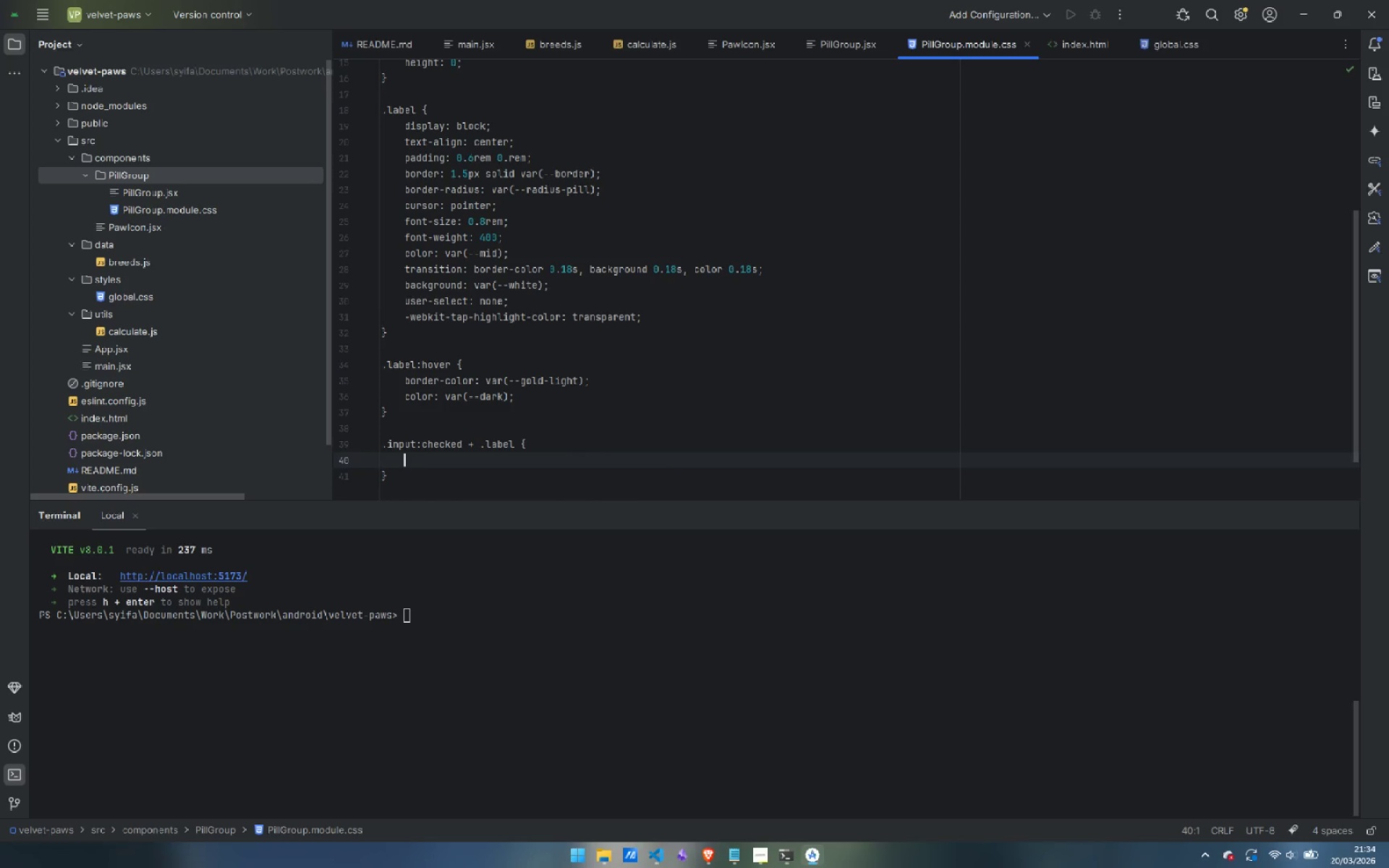 
key(Tab)
type(border=)
key(Backspace)
type(-colo)
 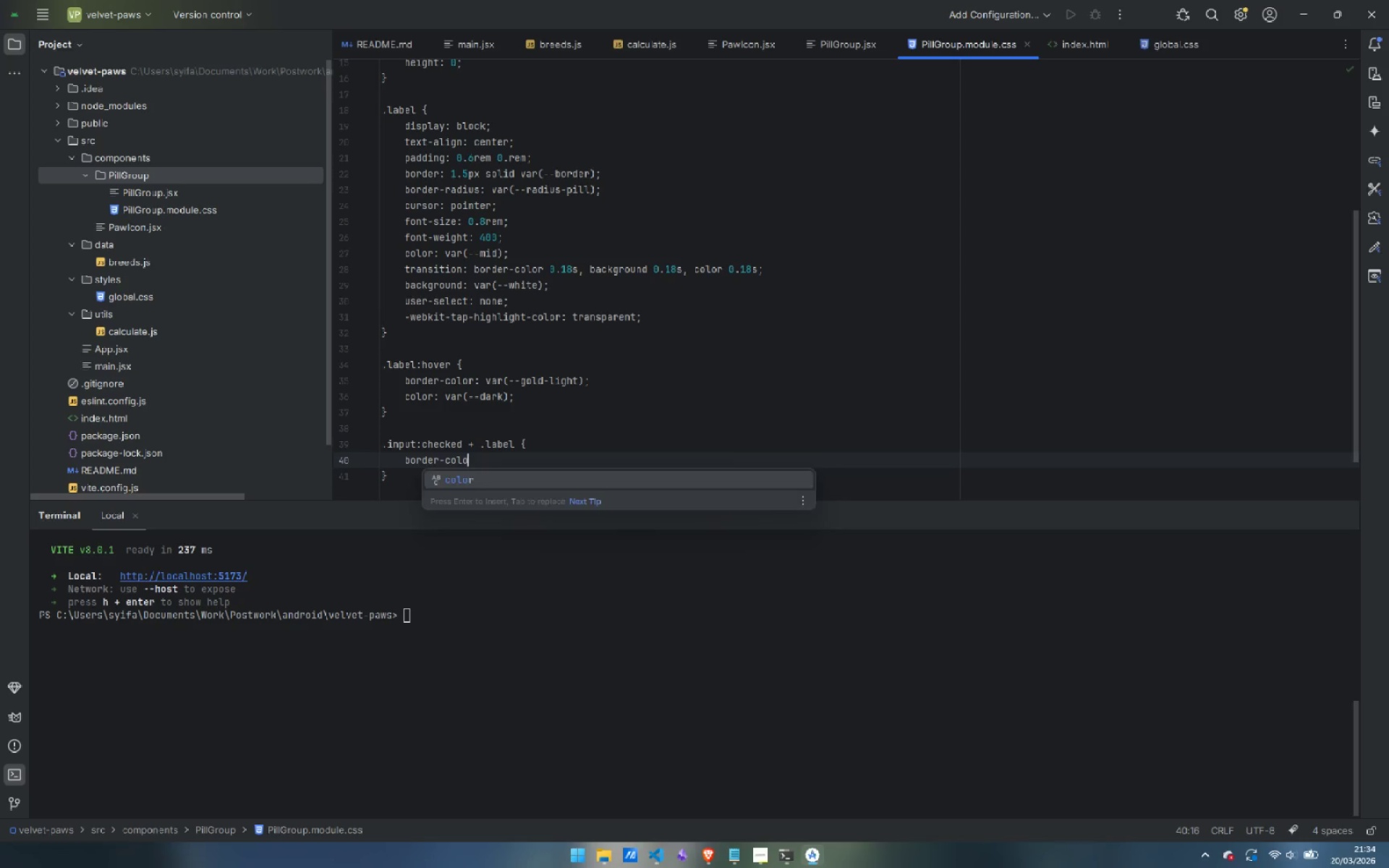 
key(Enter)
 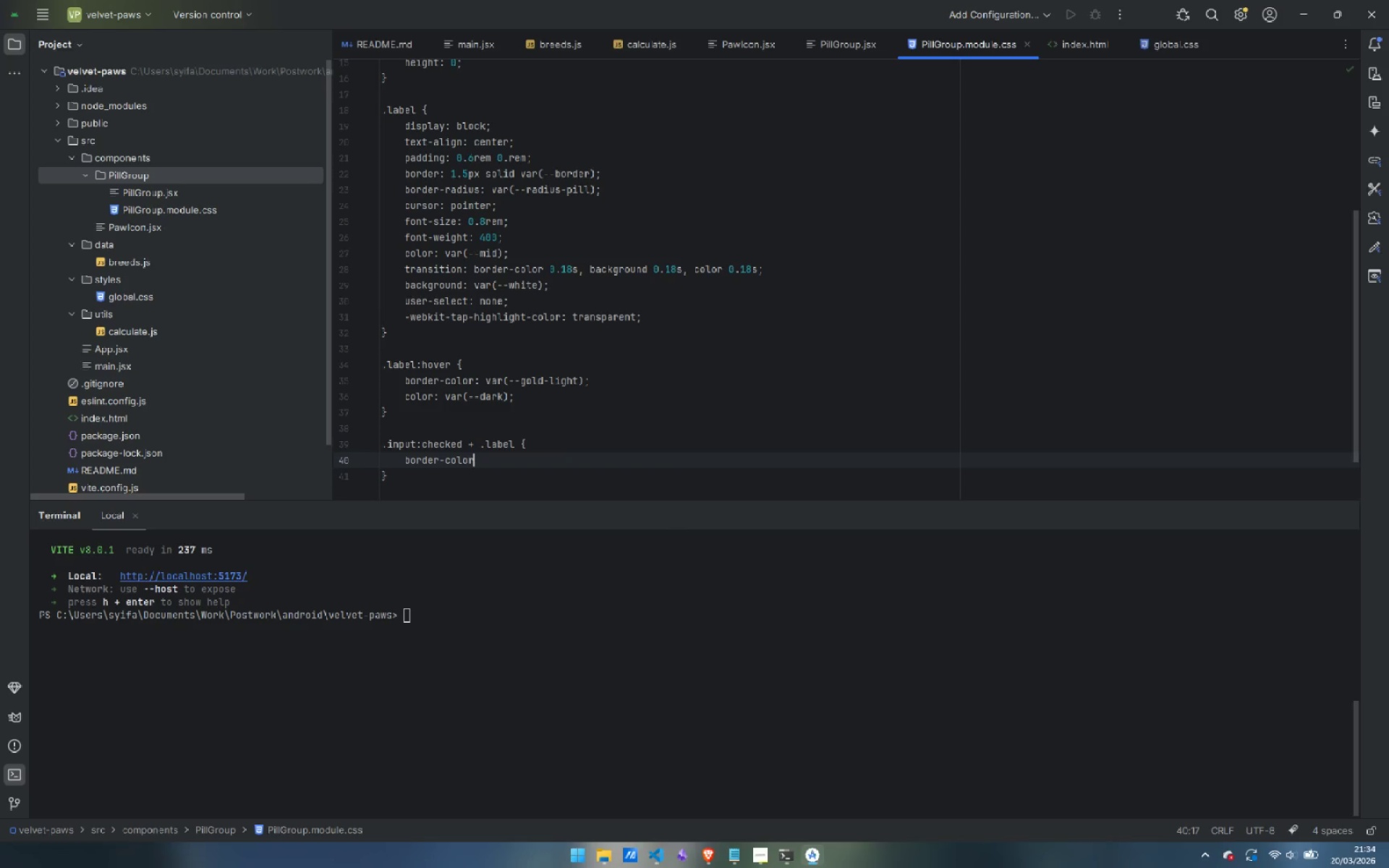 
type(: var(--gold_)
key(Backspace)
type();)
 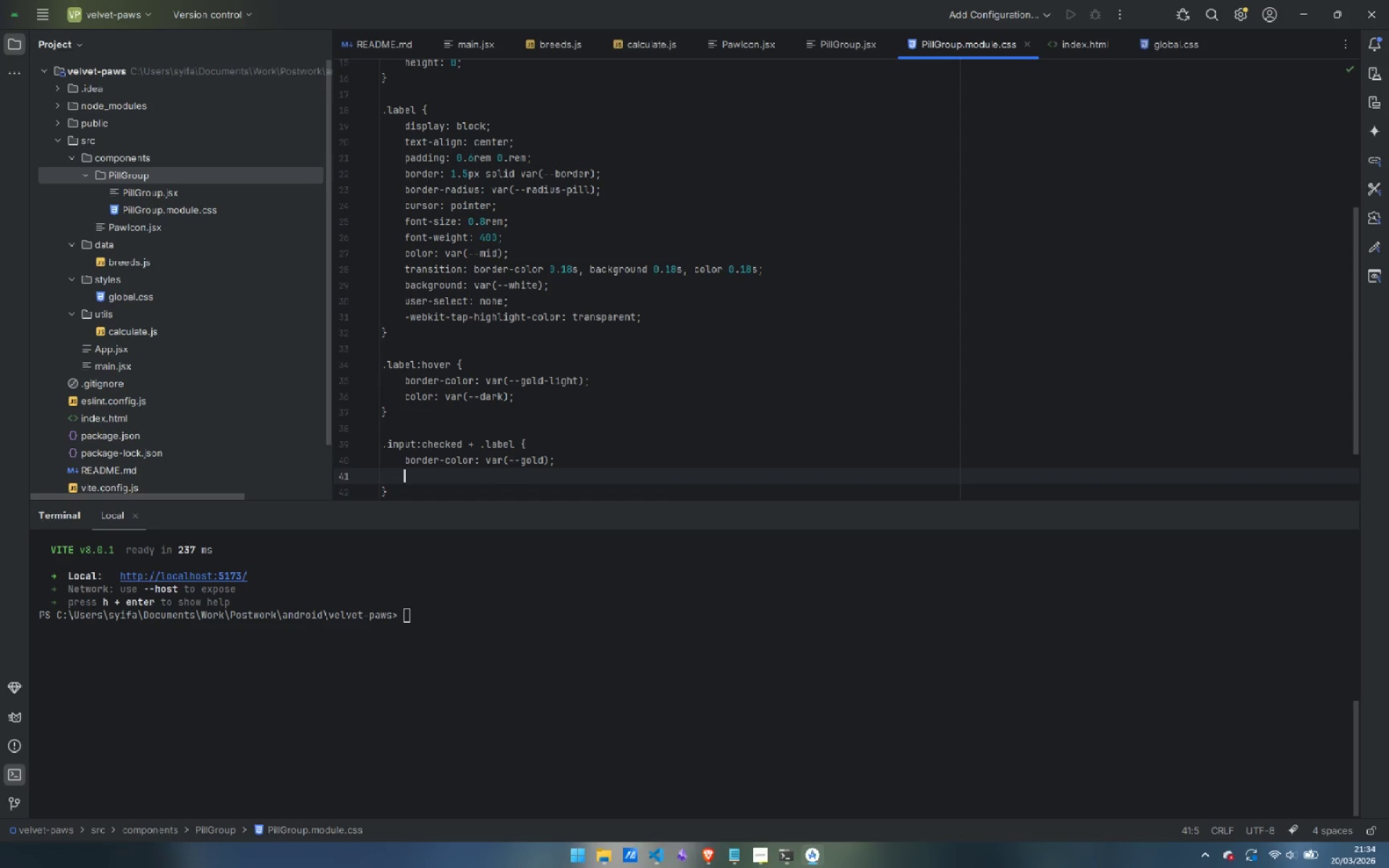 
 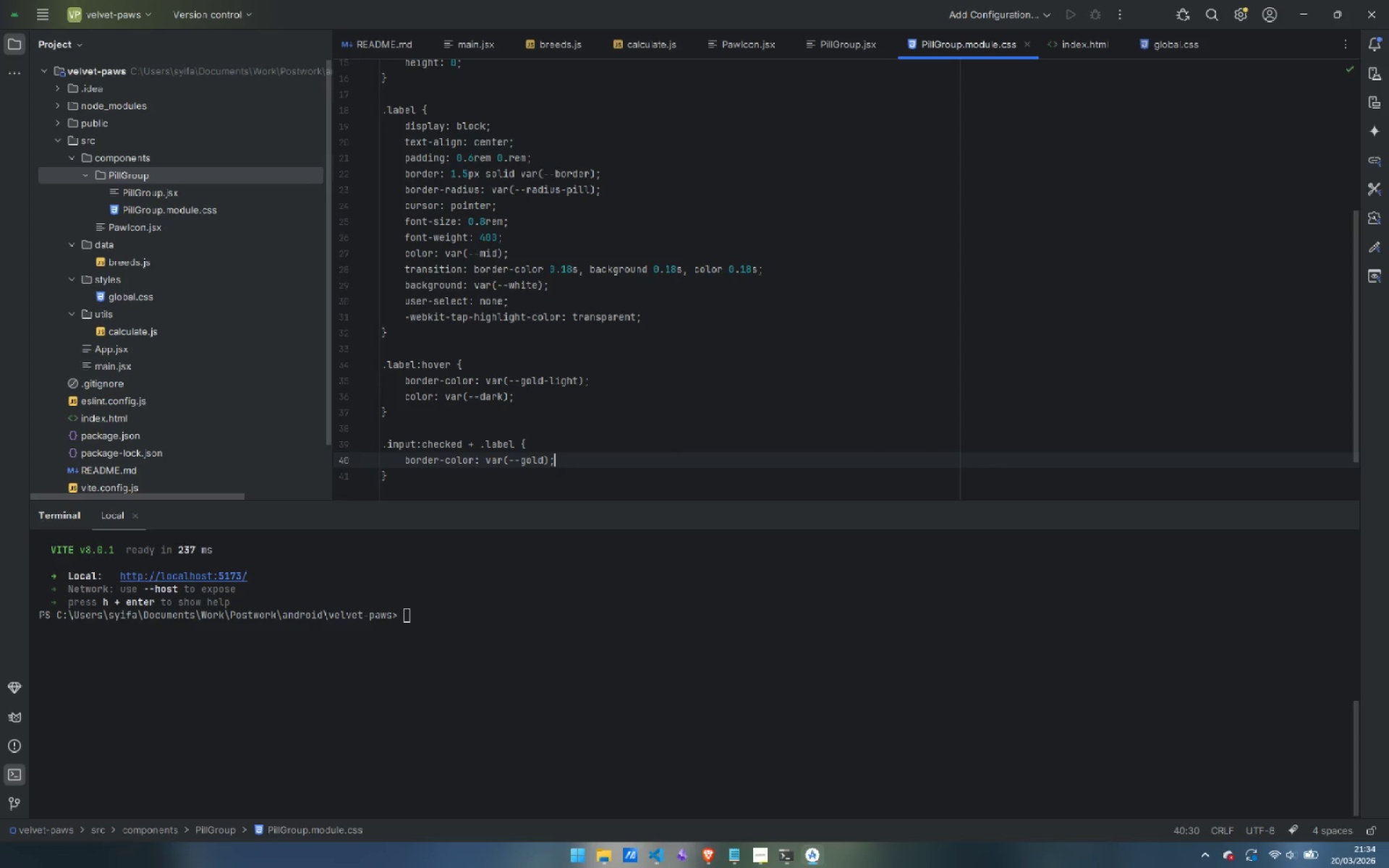 
key(Enter)
 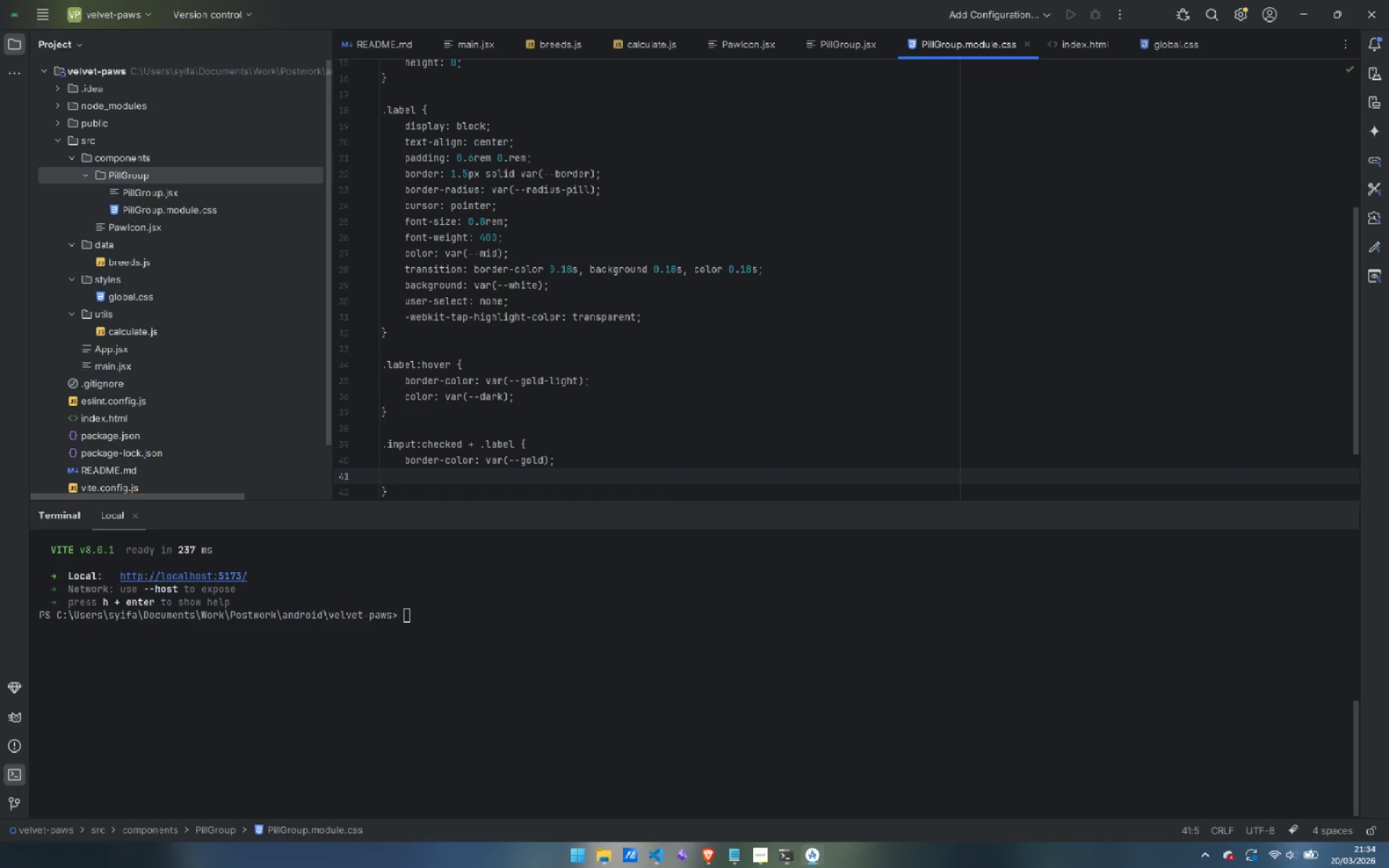 
type(back)
 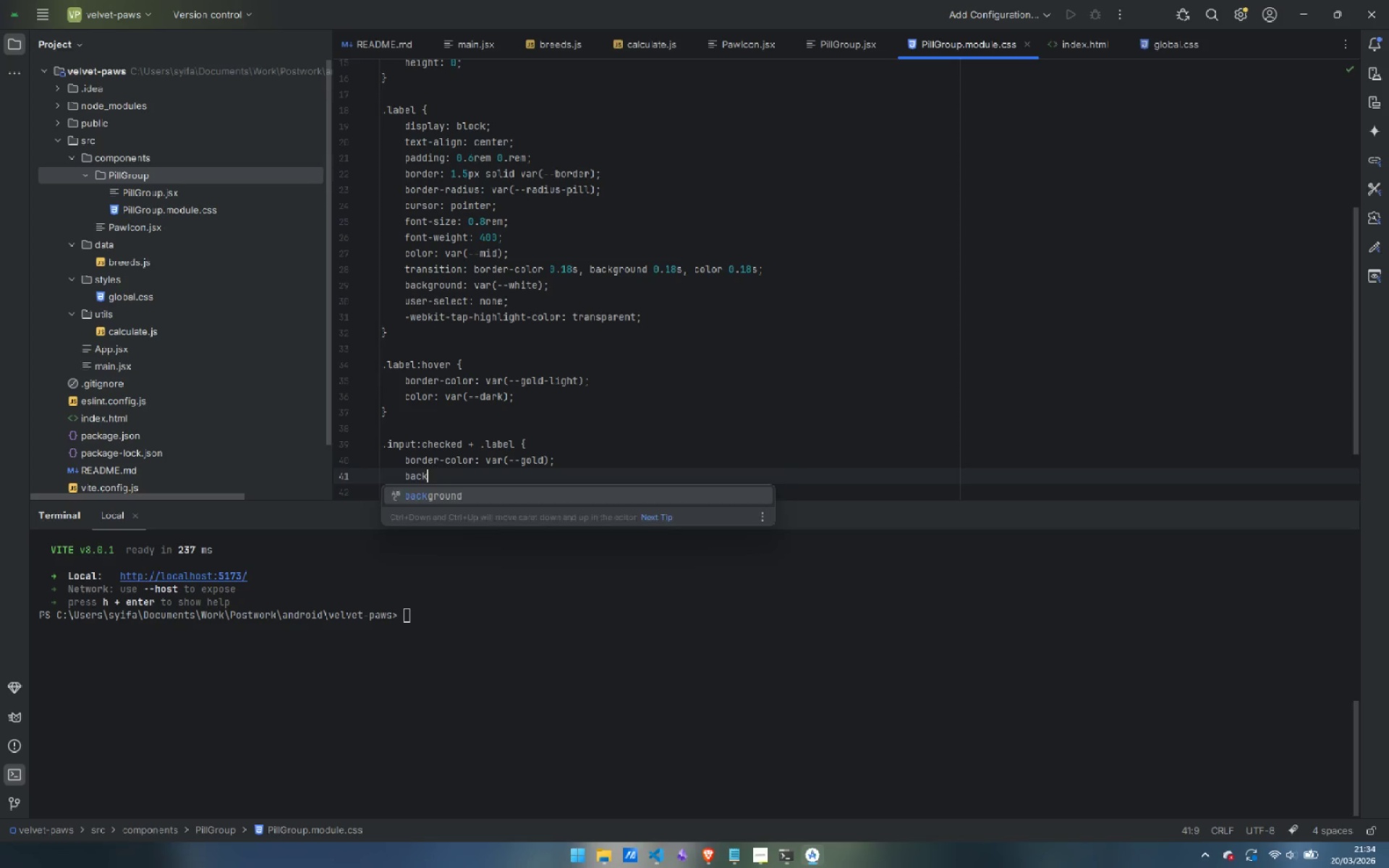 
key(Enter)
 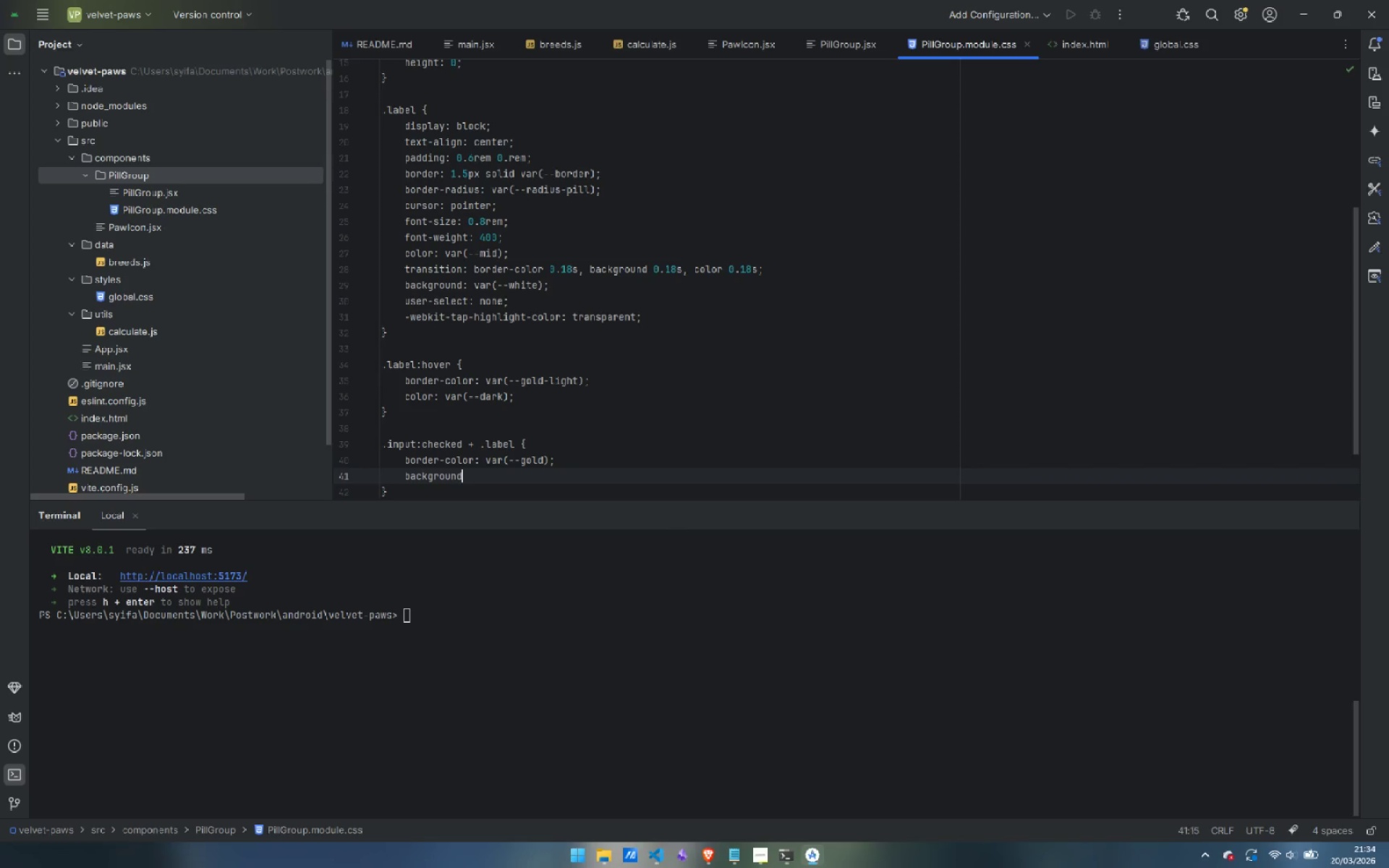 
type(: var(--gold);)
 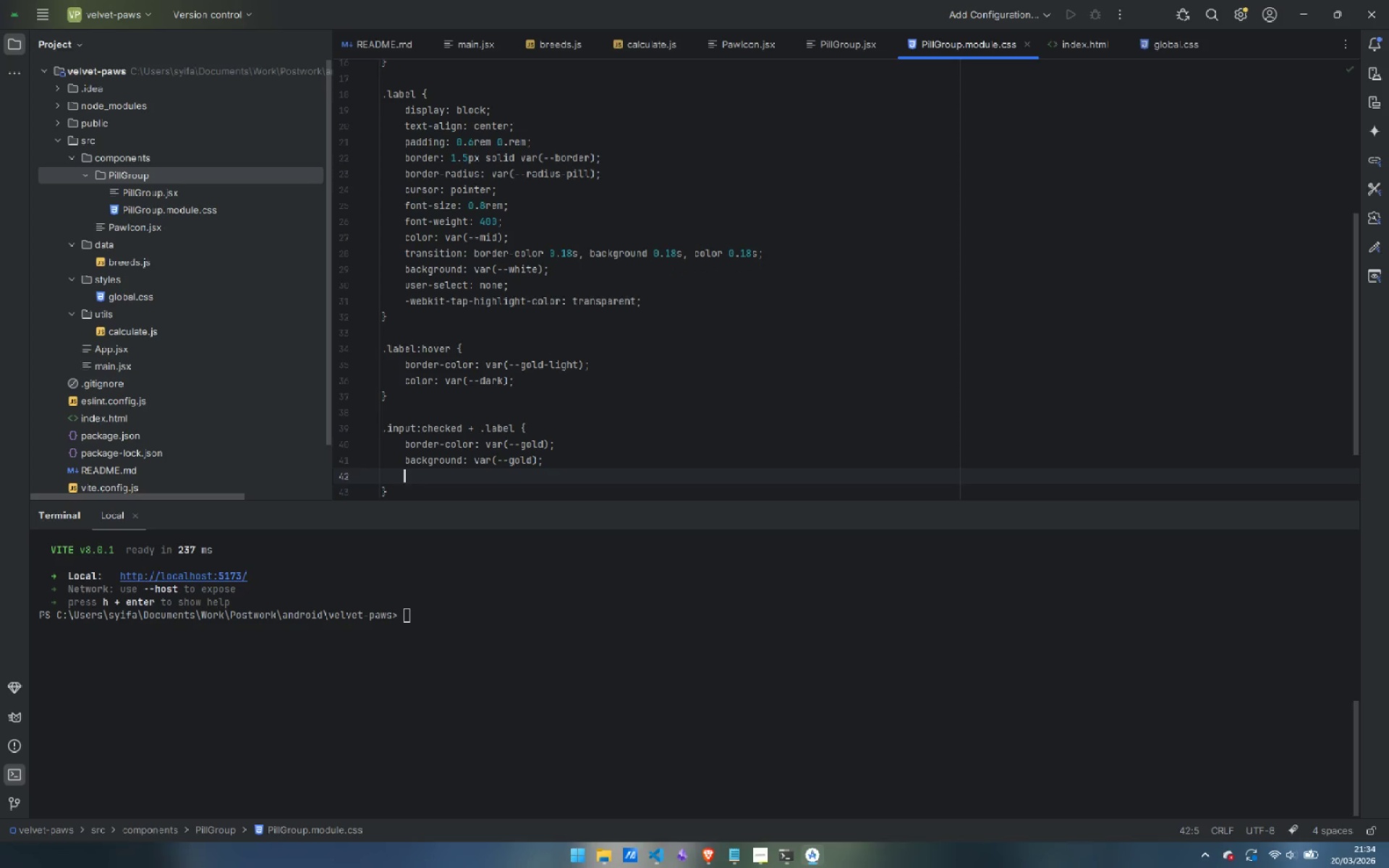 
 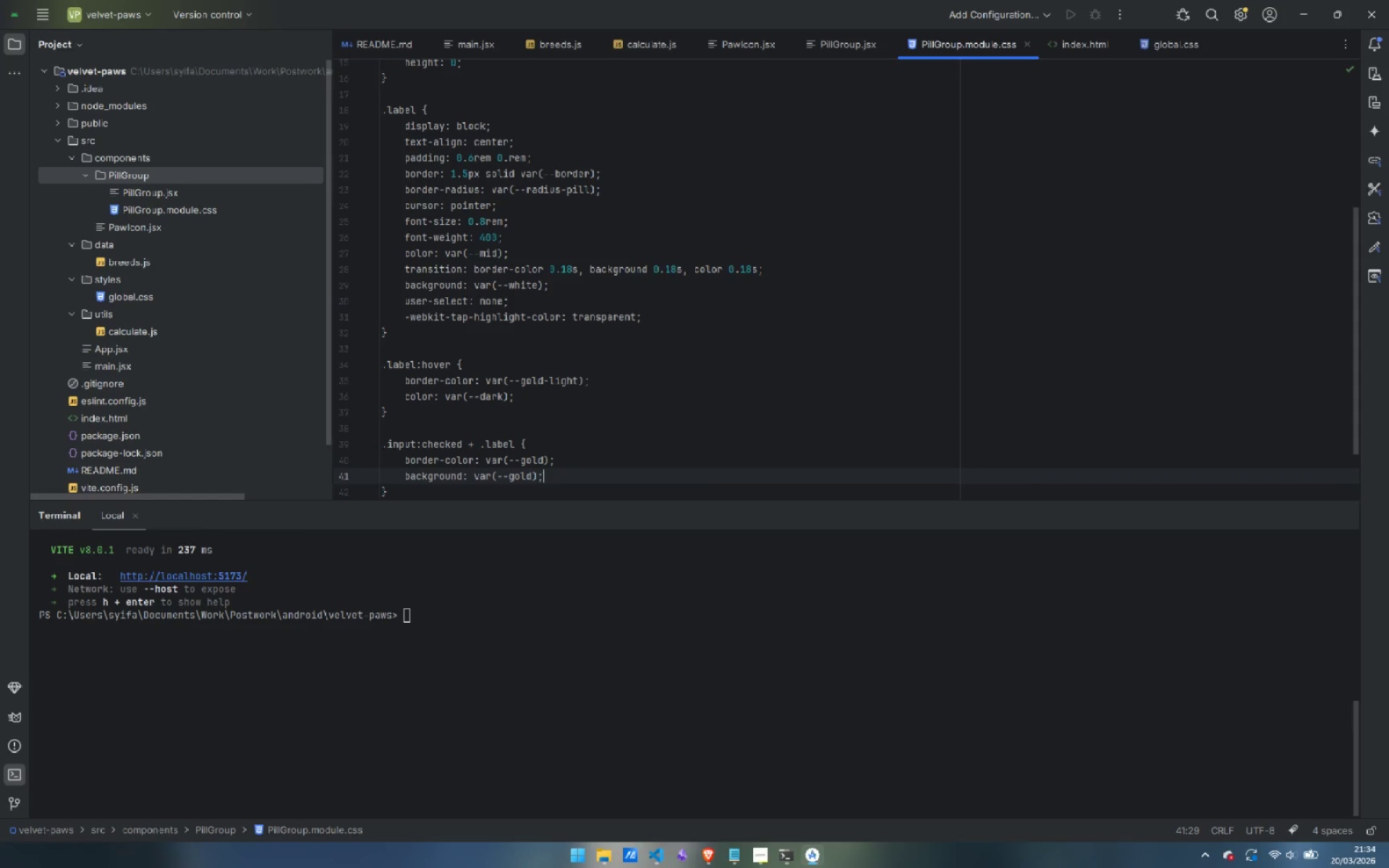 
key(Enter)
 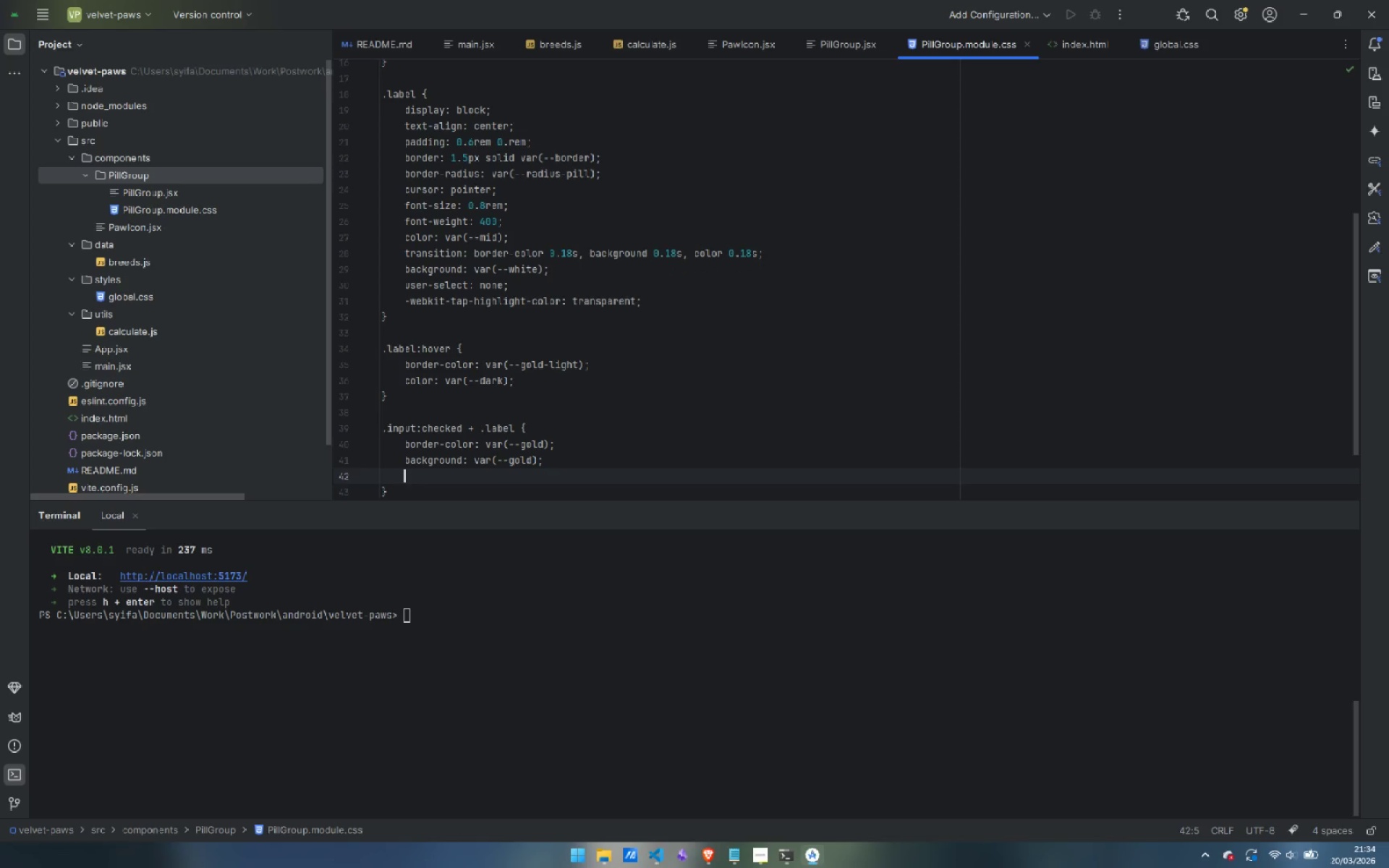 
type(color: var(--white)')
key(Backspace)
type(;)
 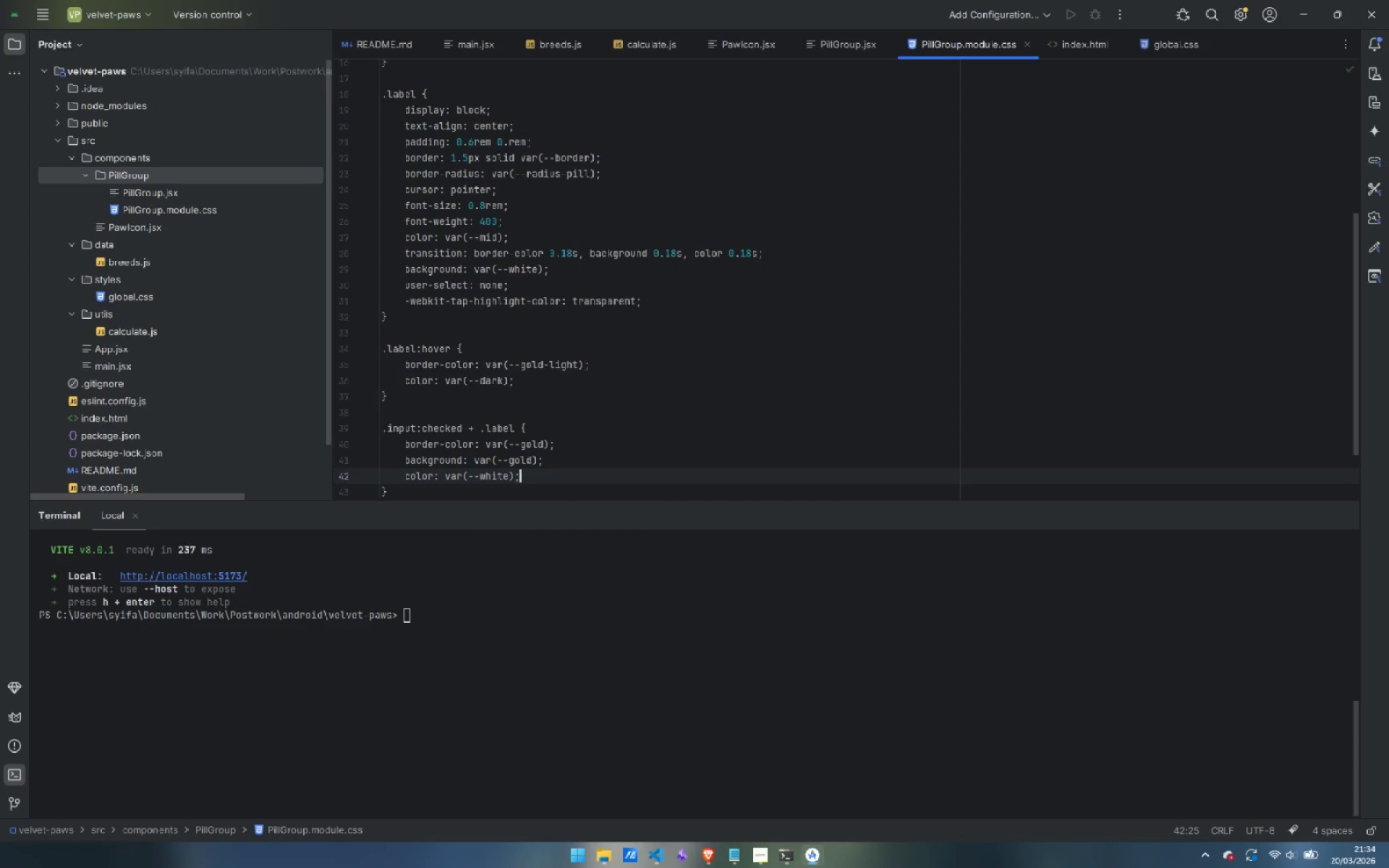 
key(Enter)
 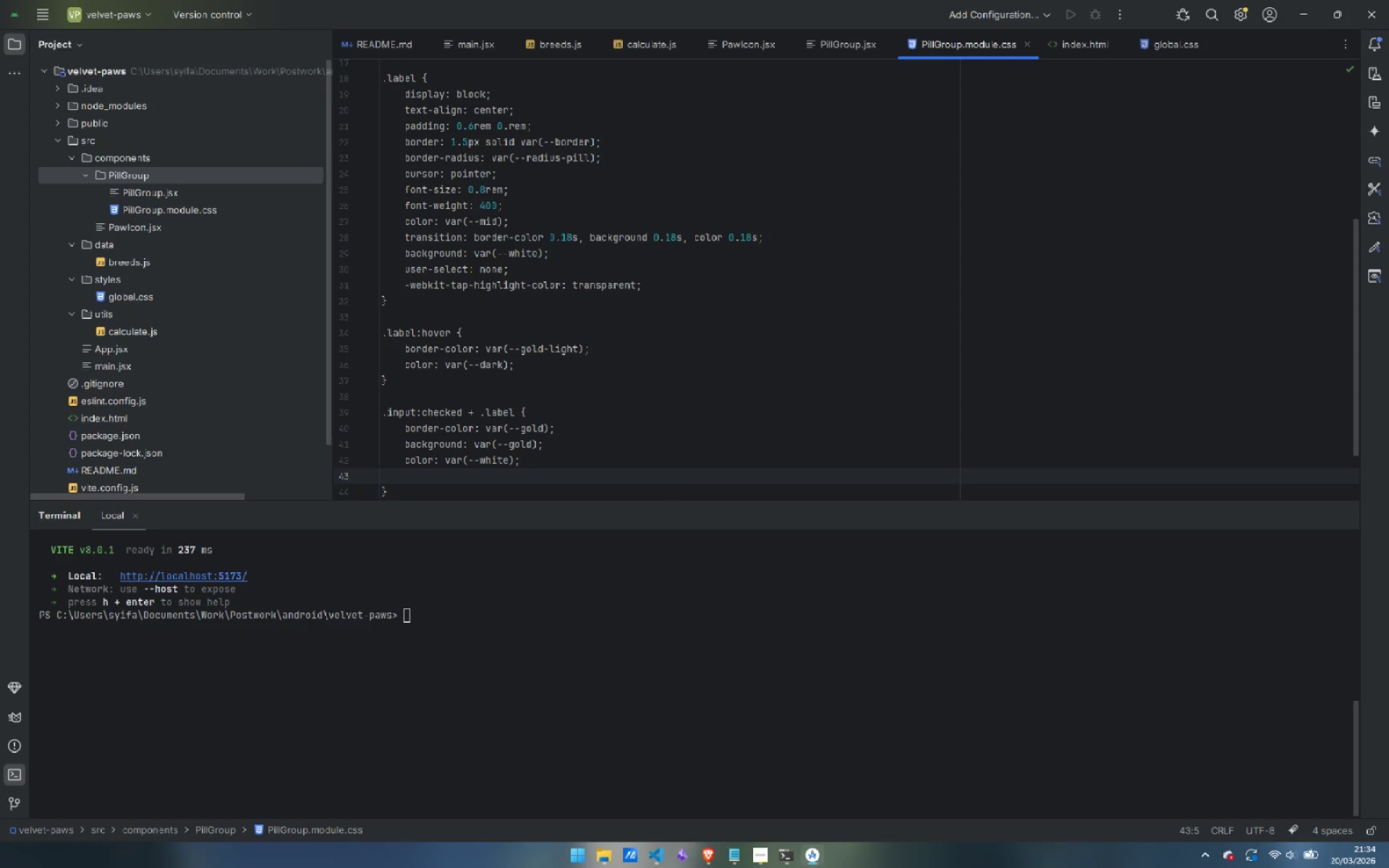 
type(font-weight: 500;)
 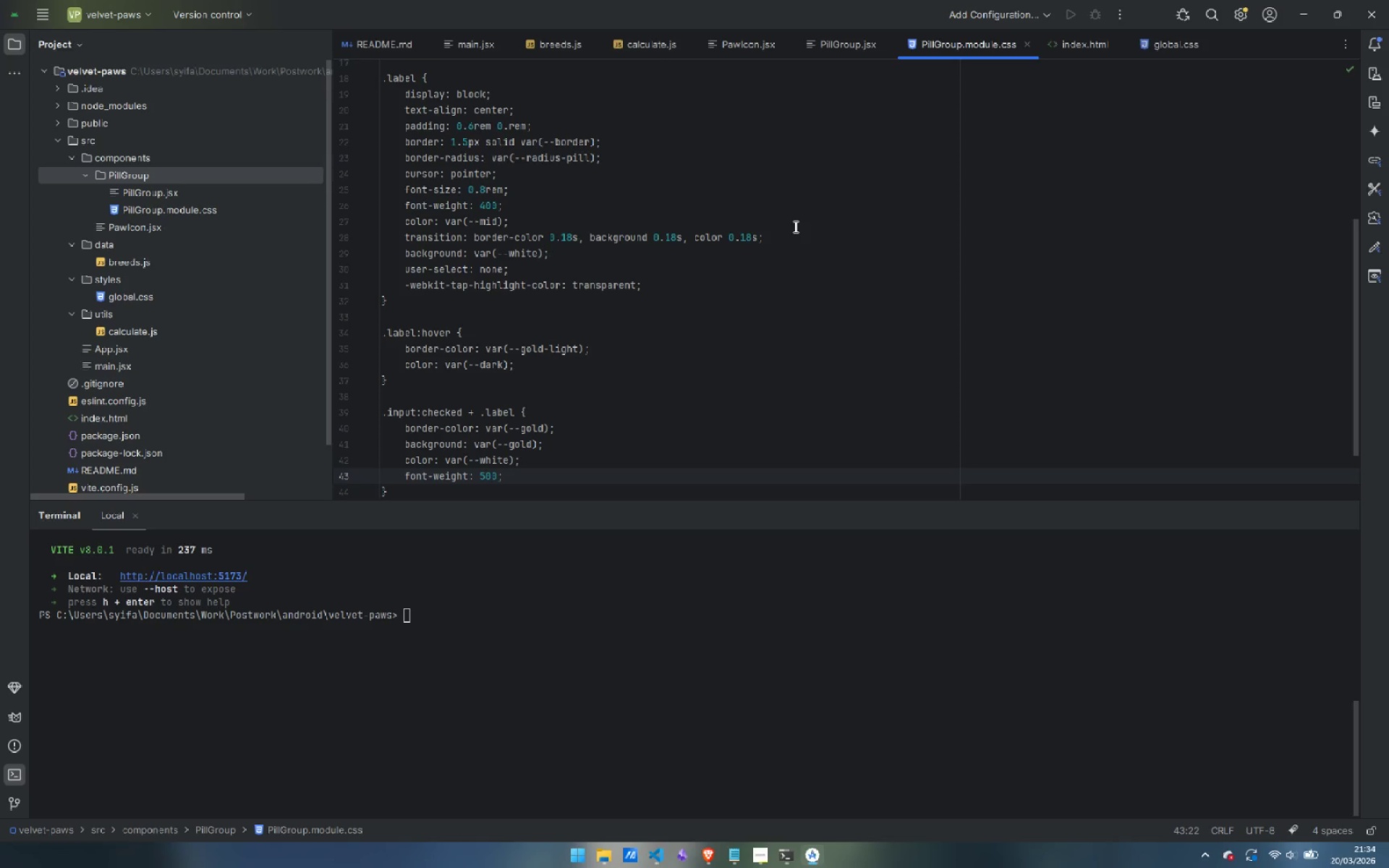 
scroll: coordinate [794, 226], scroll_direction: down, amount: 3.0
 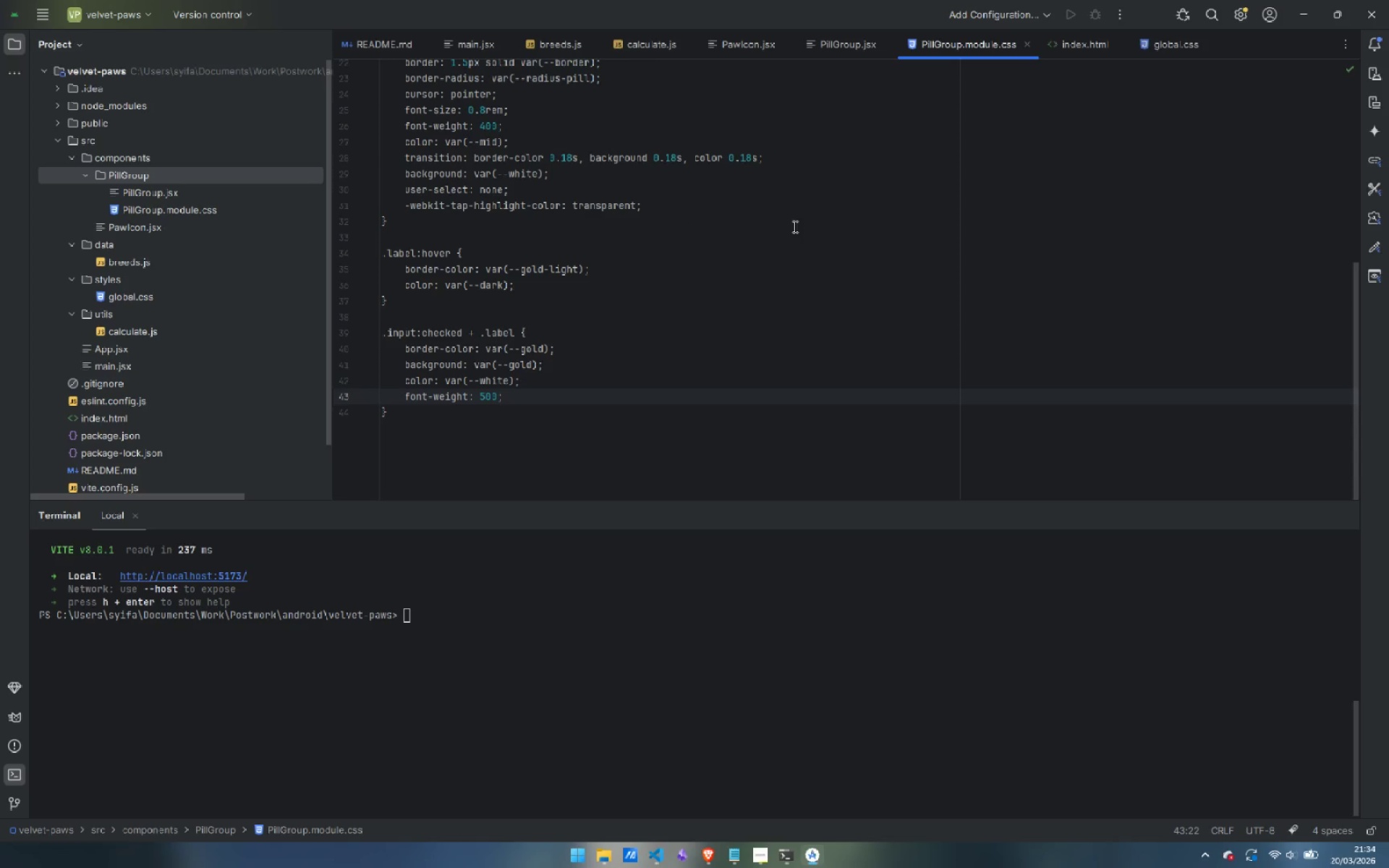 
scroll: coordinate [789, 214], scroll_direction: up, amount: 6.0
 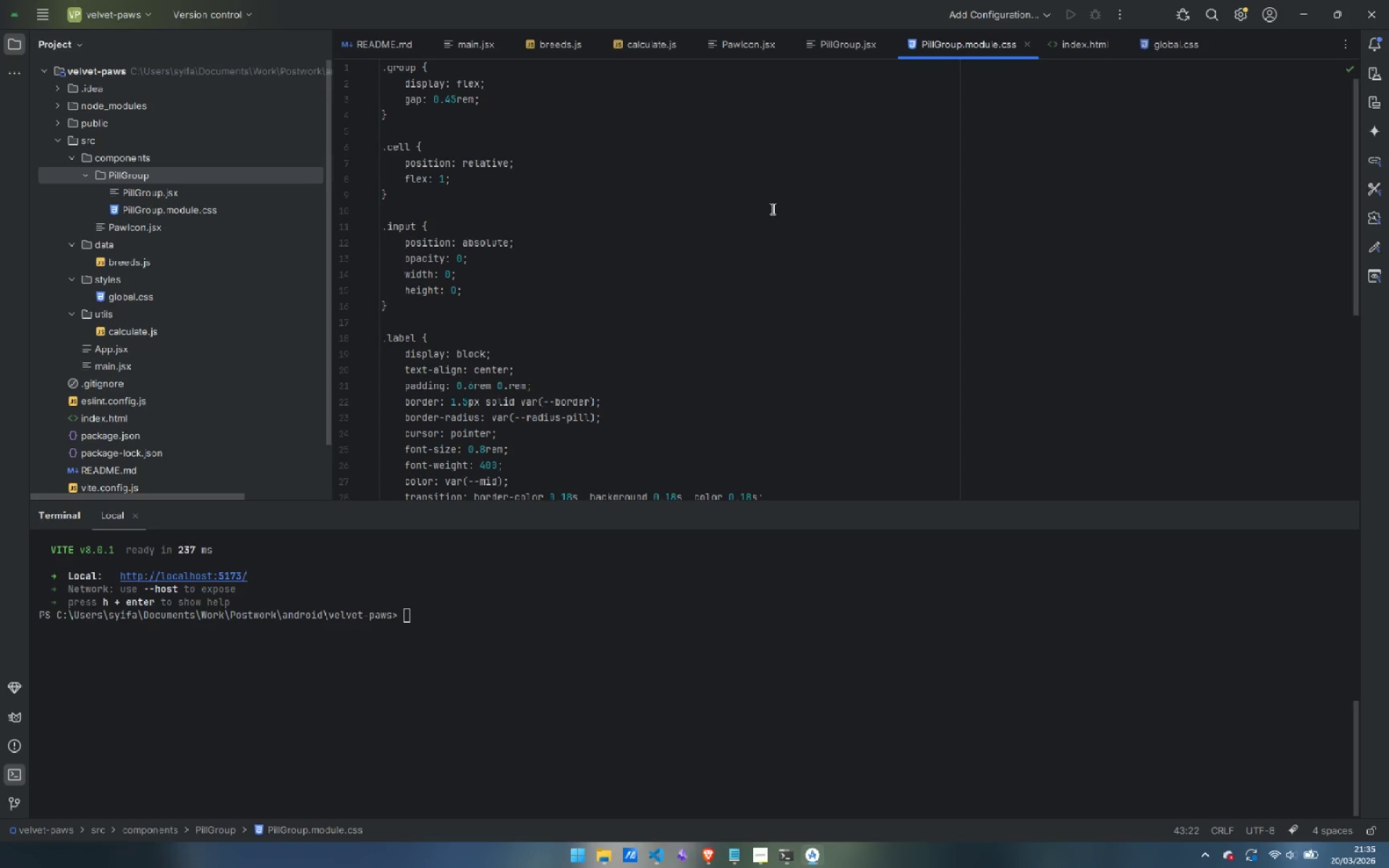 
wait(17.92)
 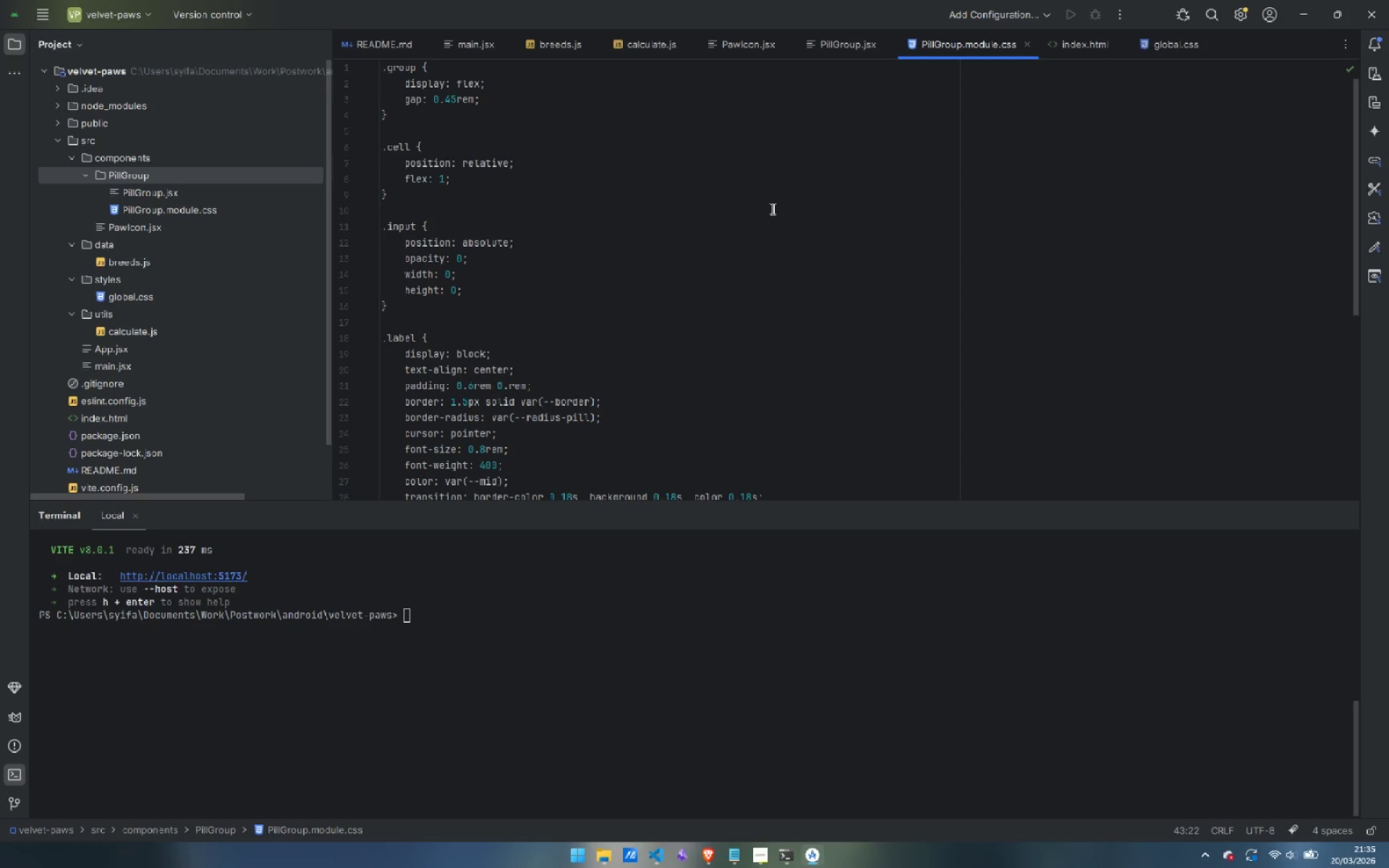 
scroll: coordinate [771, 208], scroll_direction: up, amount: 2.0
 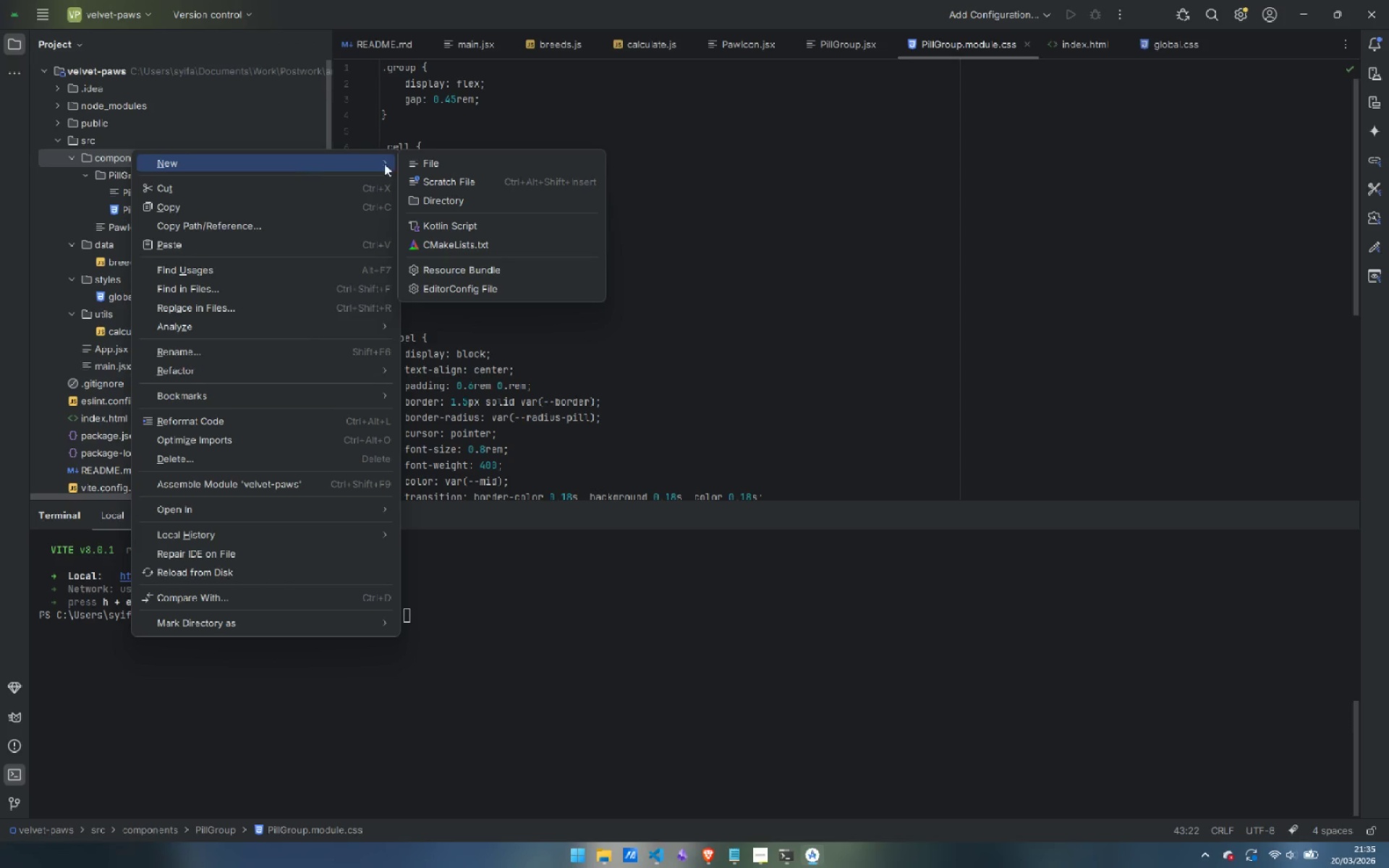 
left_click([477, 199])
 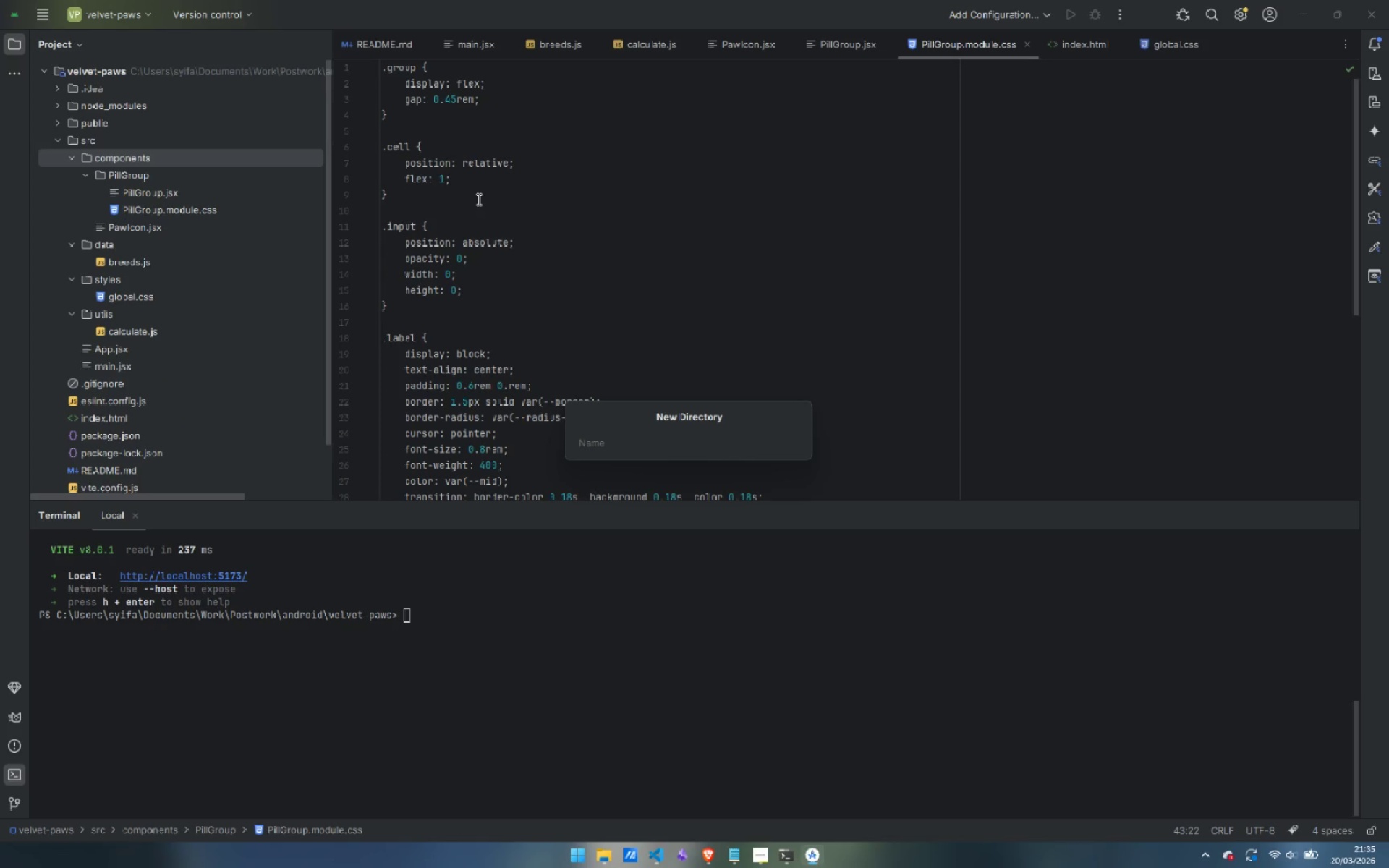 
type(BreedGrid)
 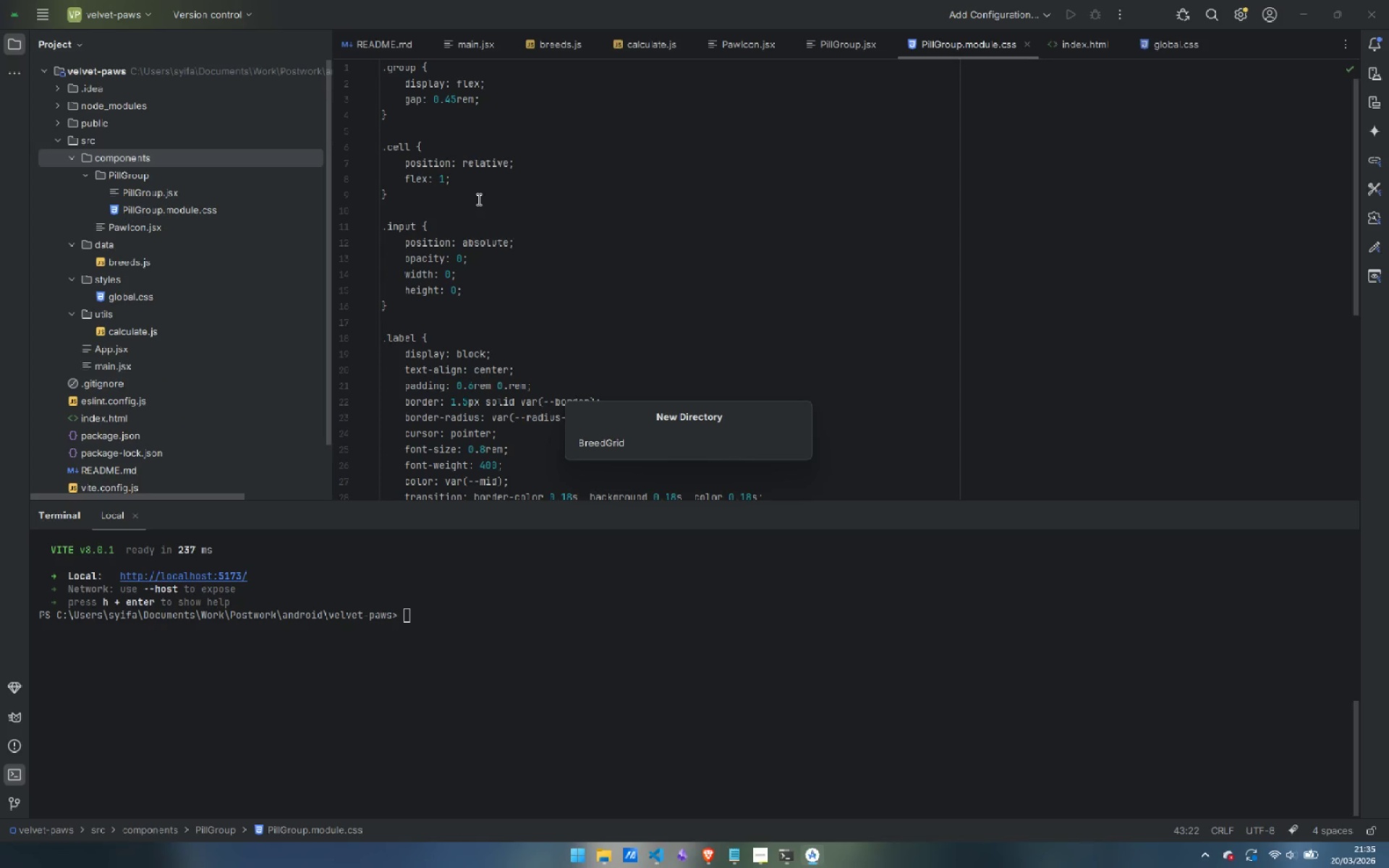 
key(Enter)
 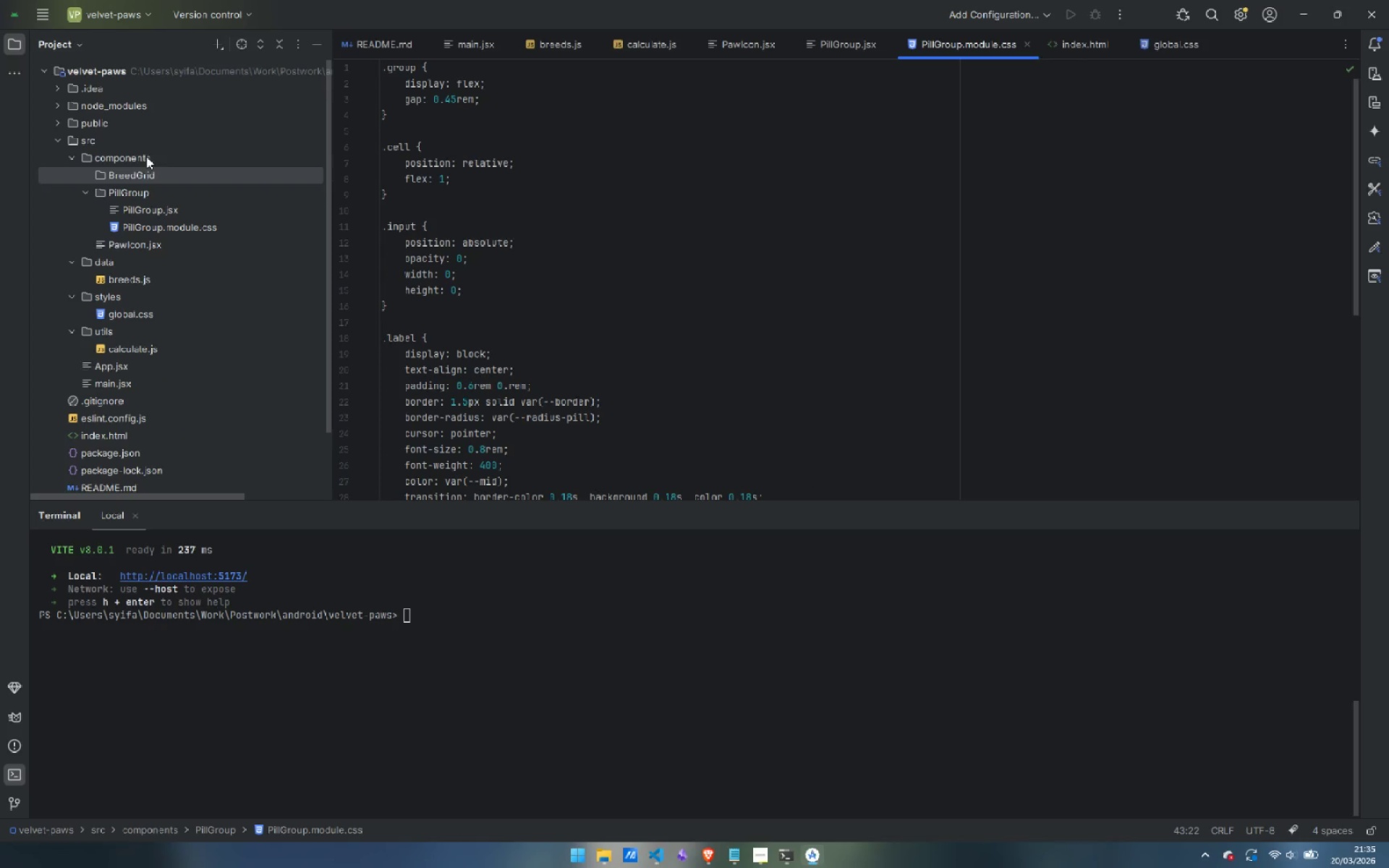 
right_click([132, 171])
 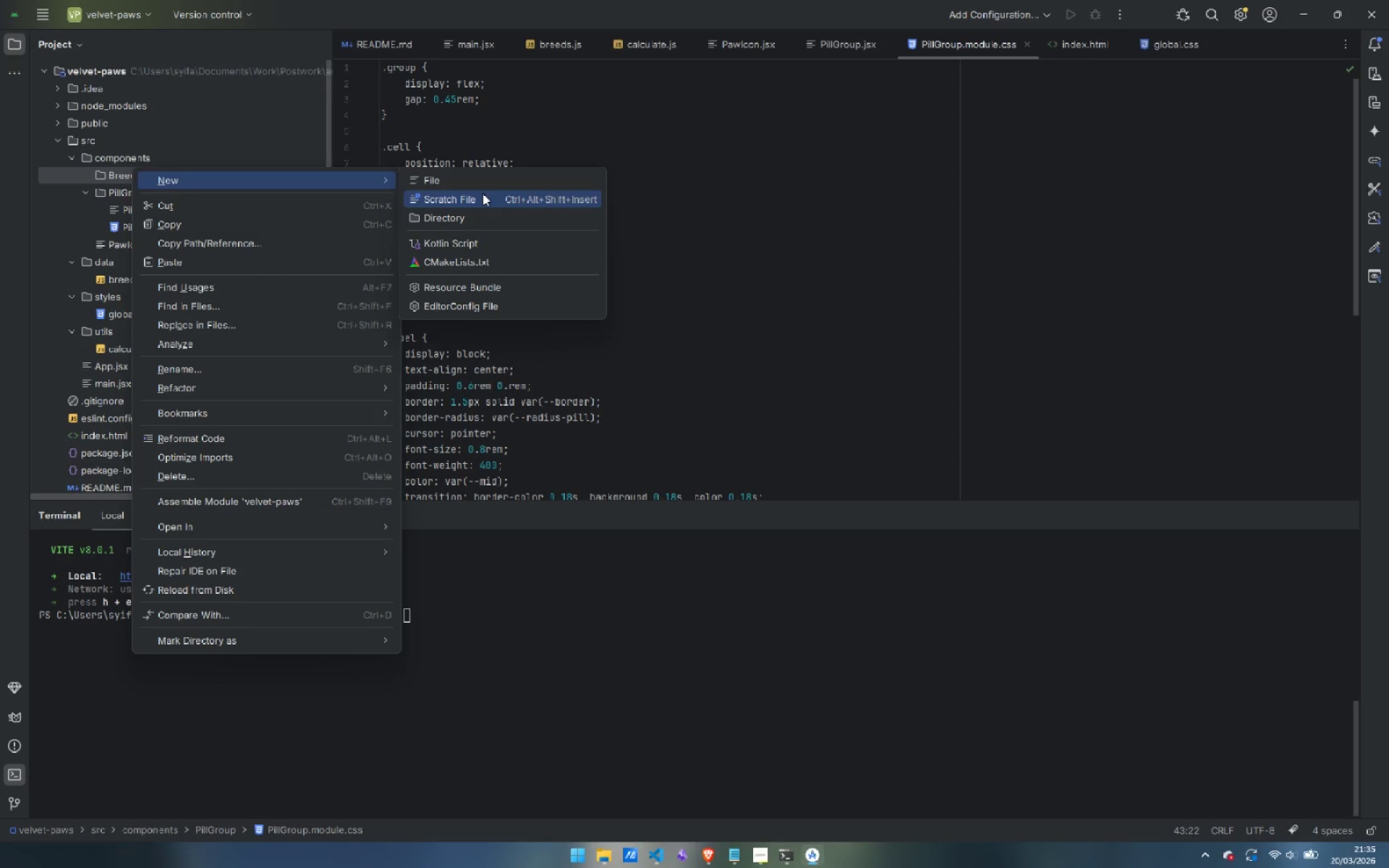 
left_click([488, 176])
 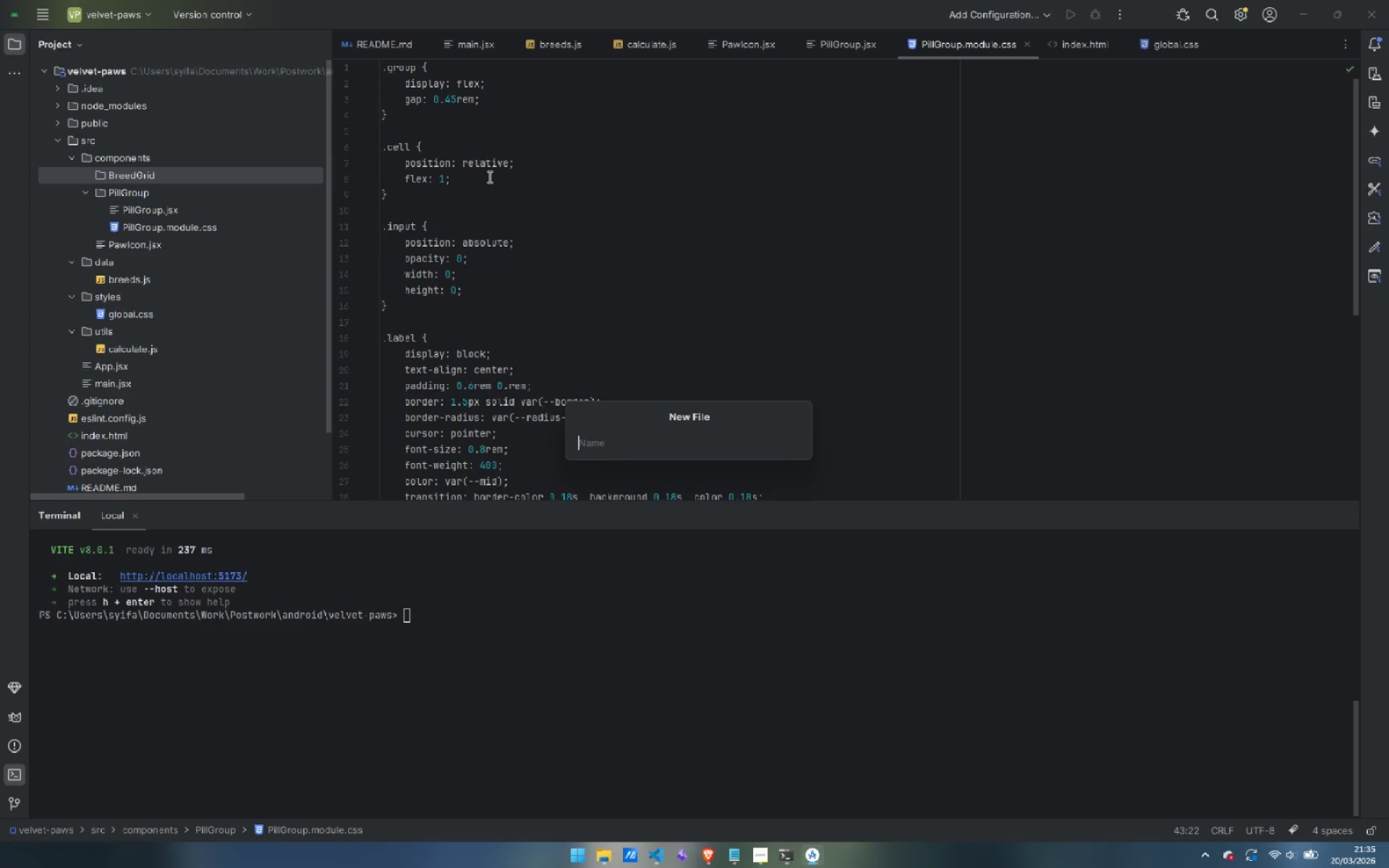 
type(BreedGrid.jsx)
 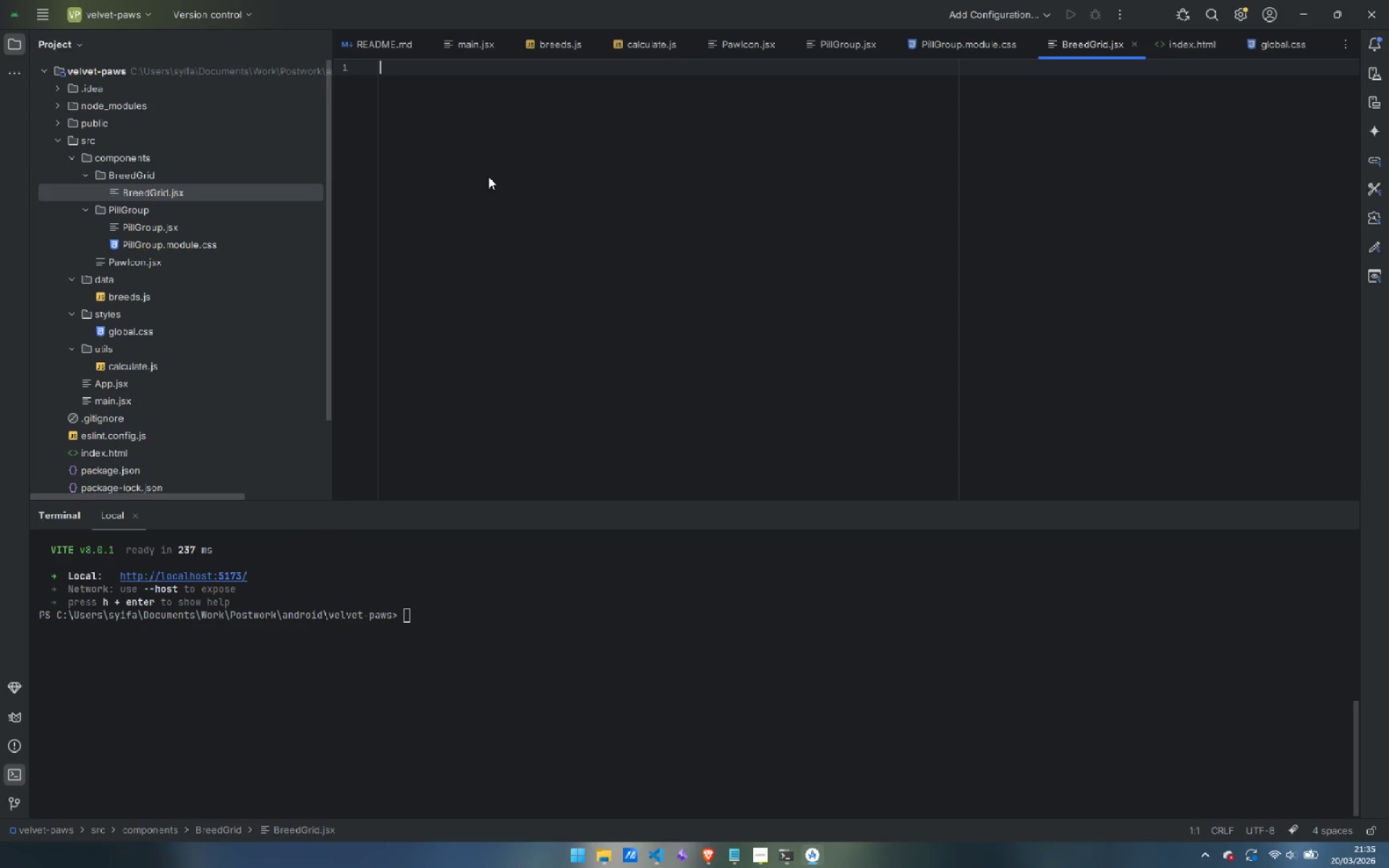 
 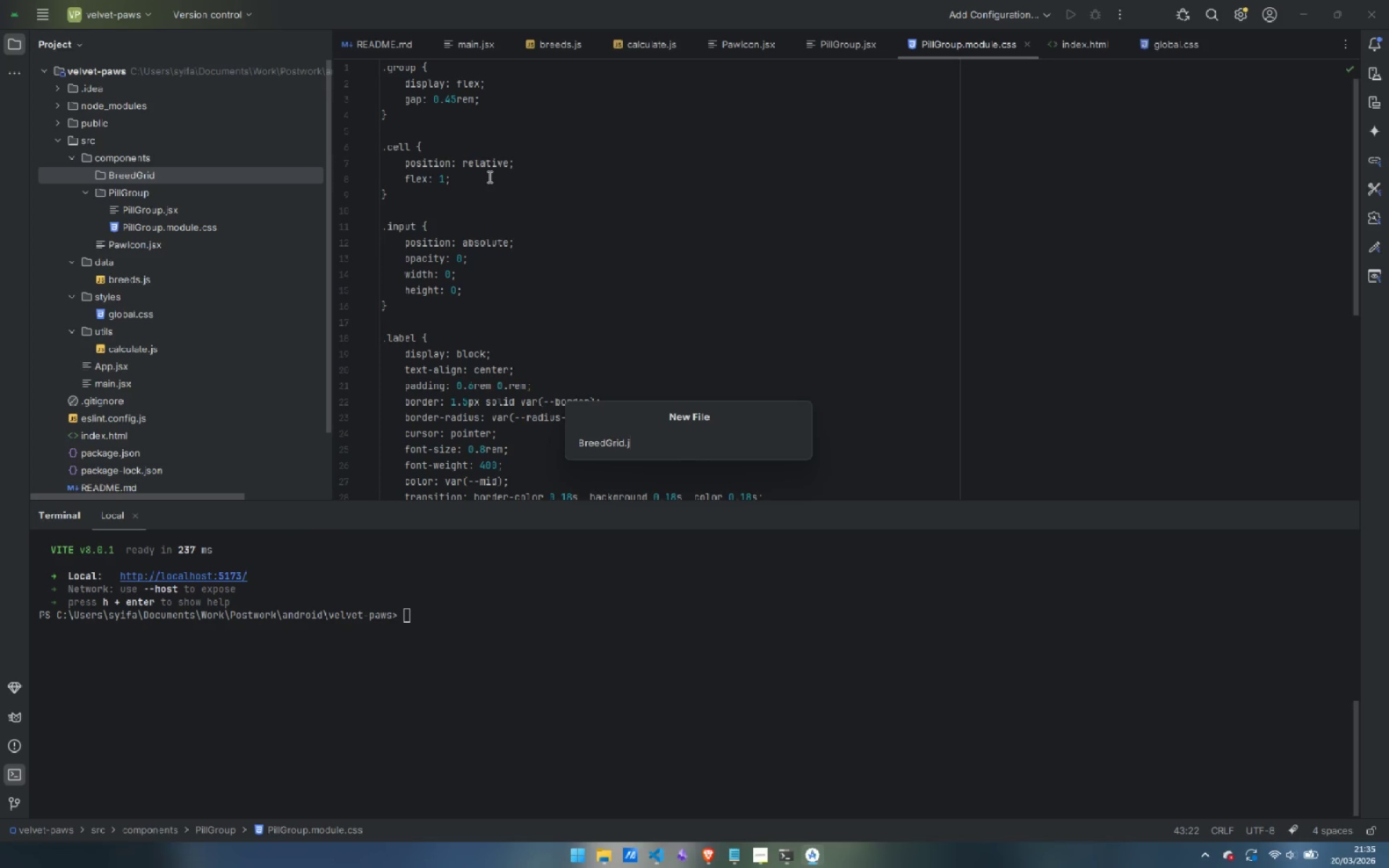 
key(Enter)
 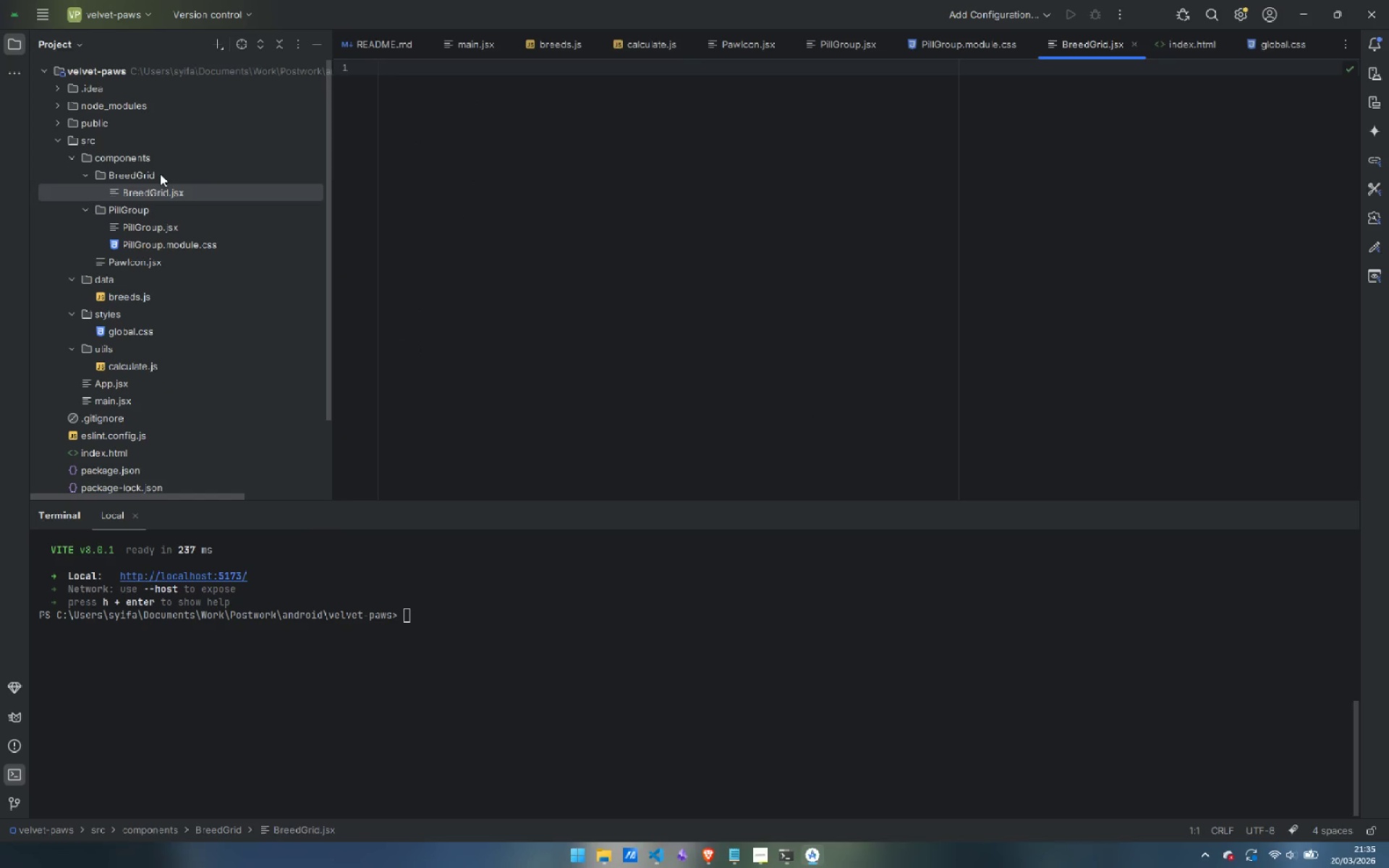 
right_click([160, 174])
 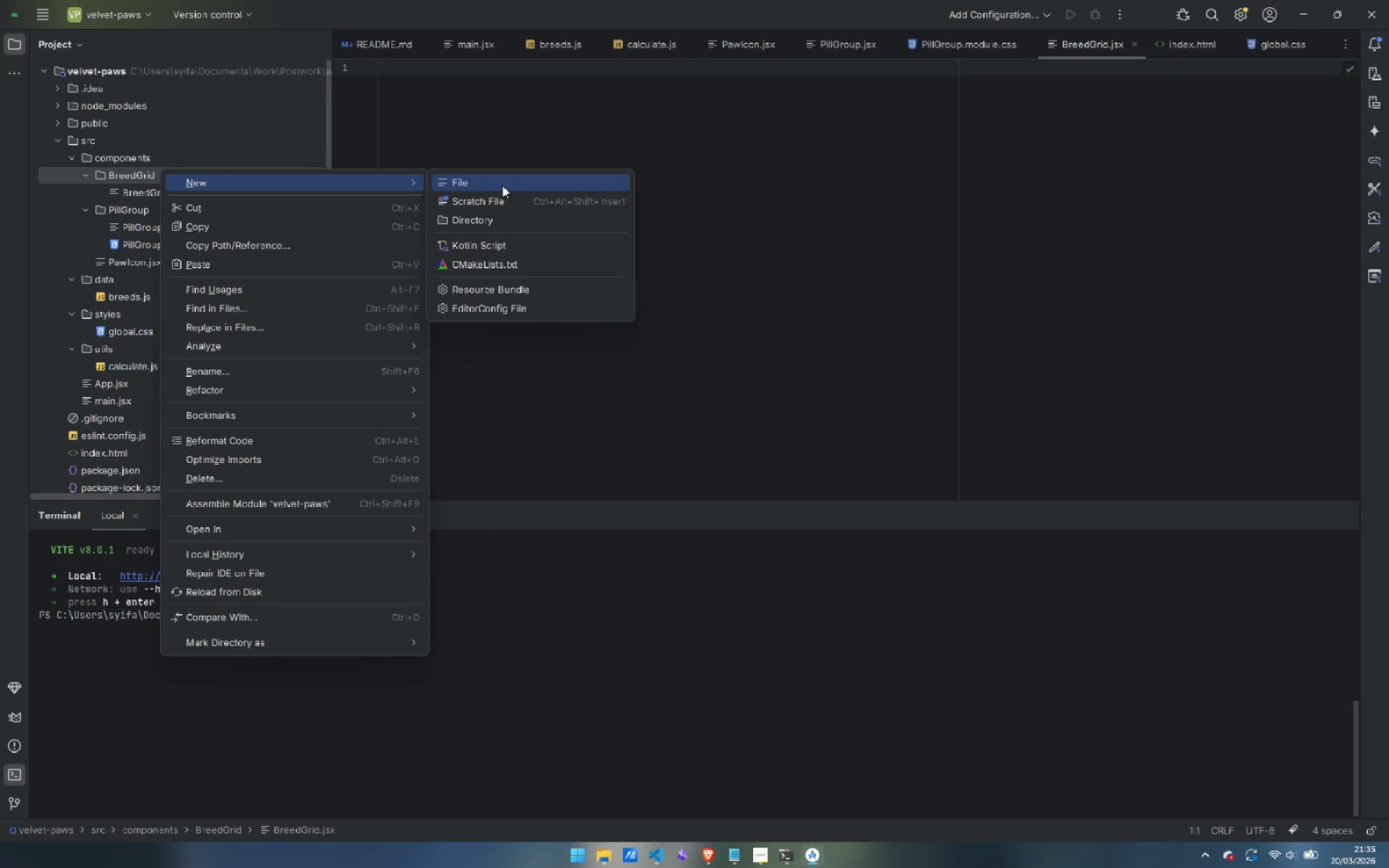 
left_click([502, 185])
 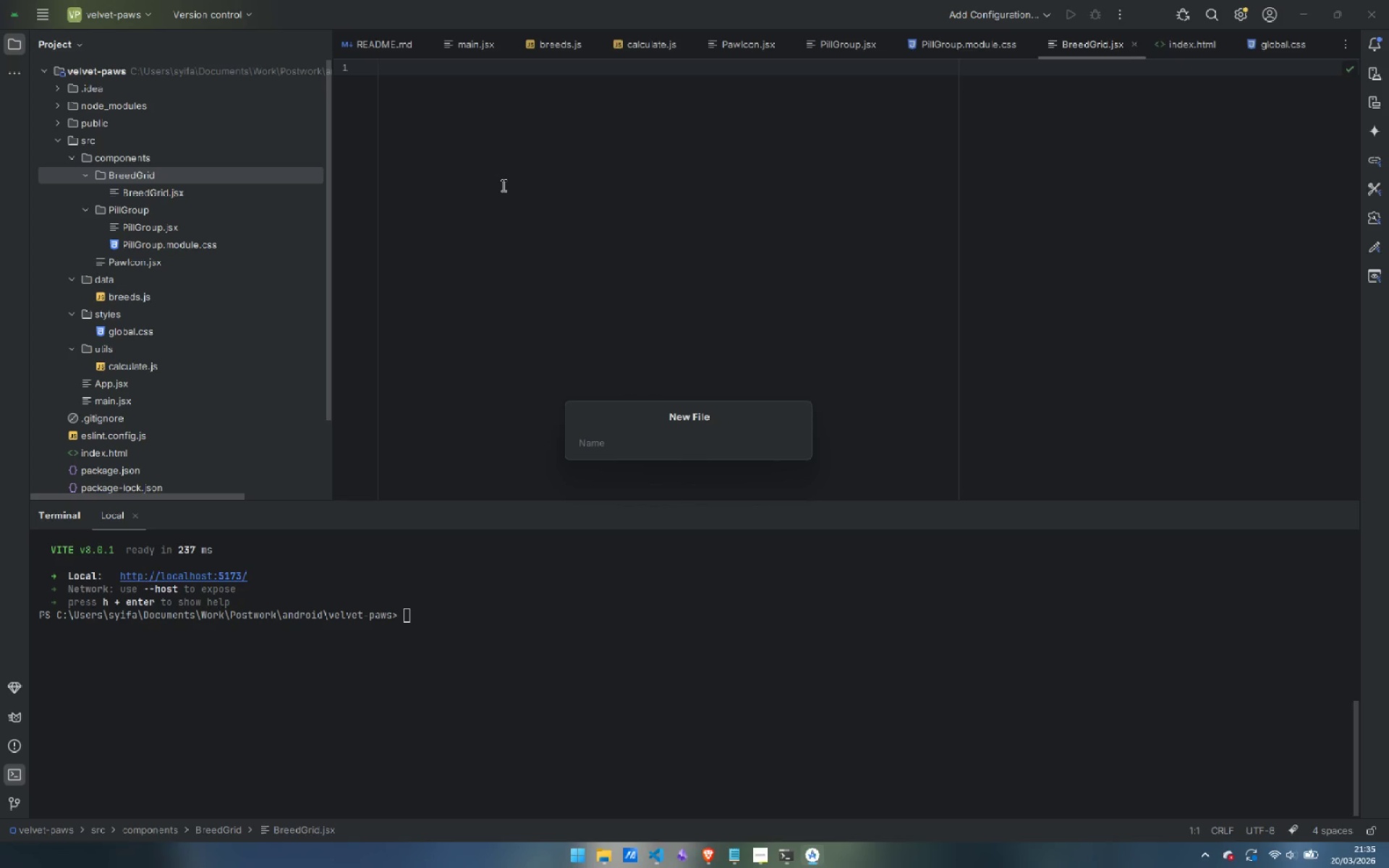 
type(BreedGrid.module.css)
 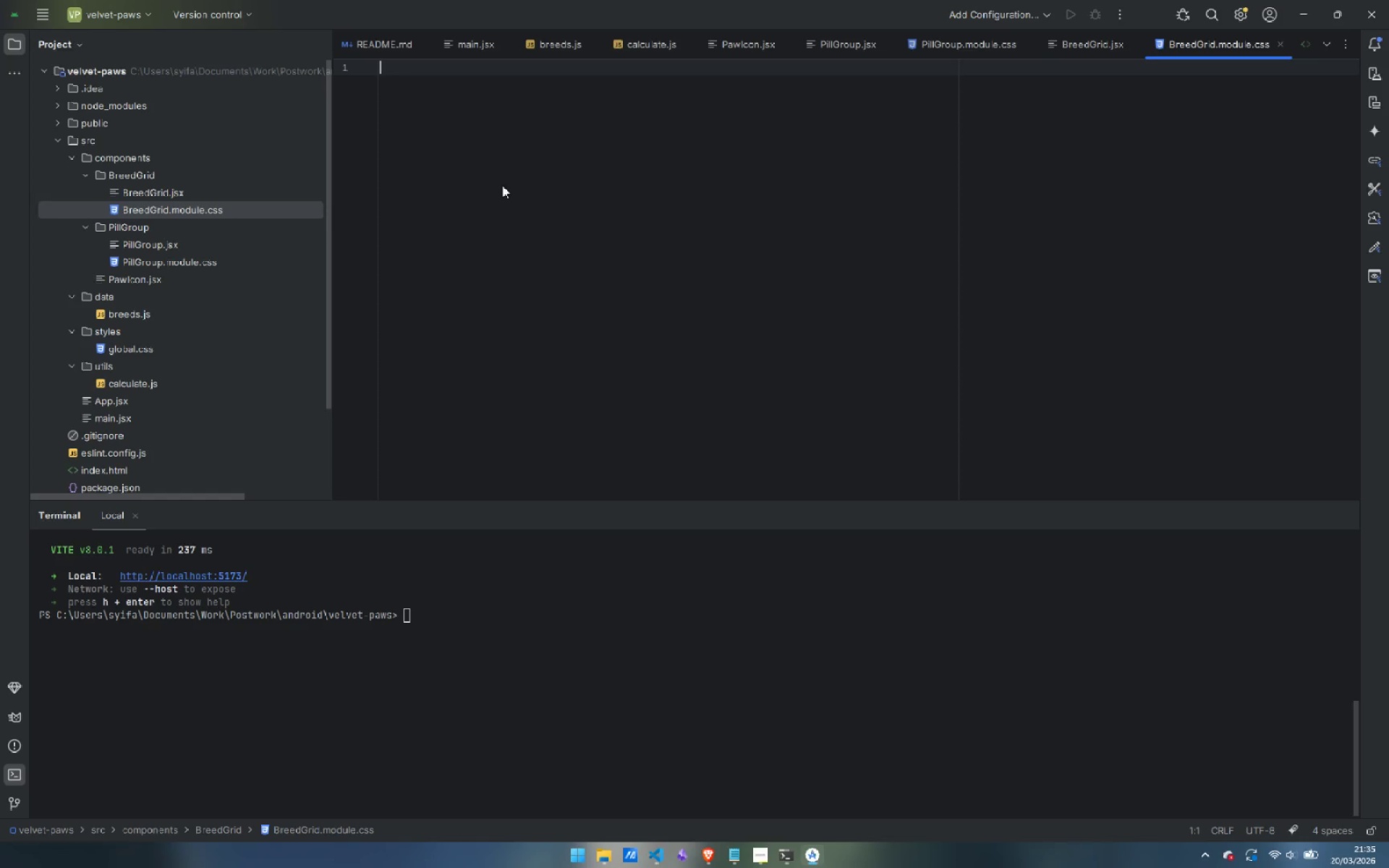 
 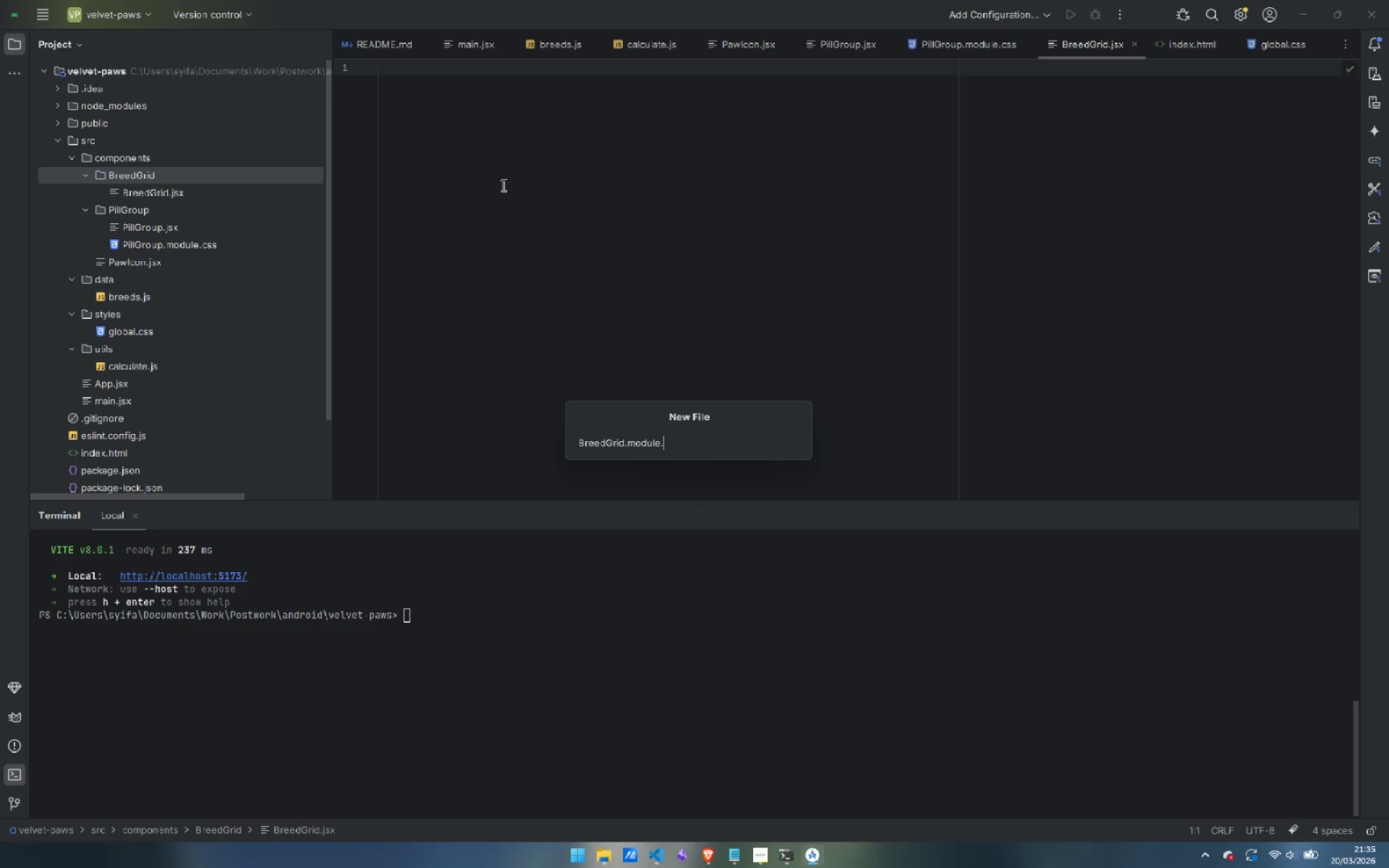 
key(Enter)
 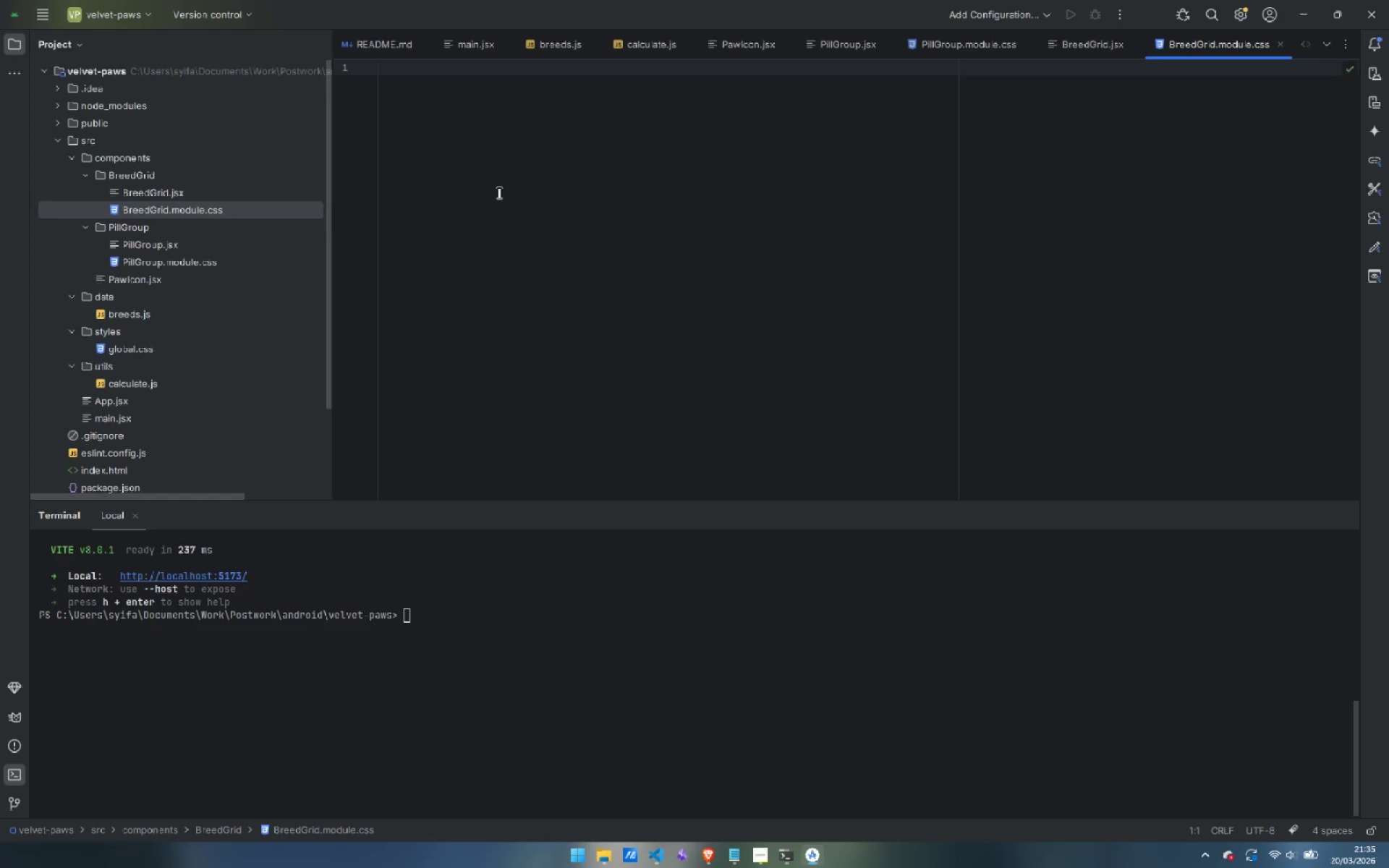 
wait(9.38)
 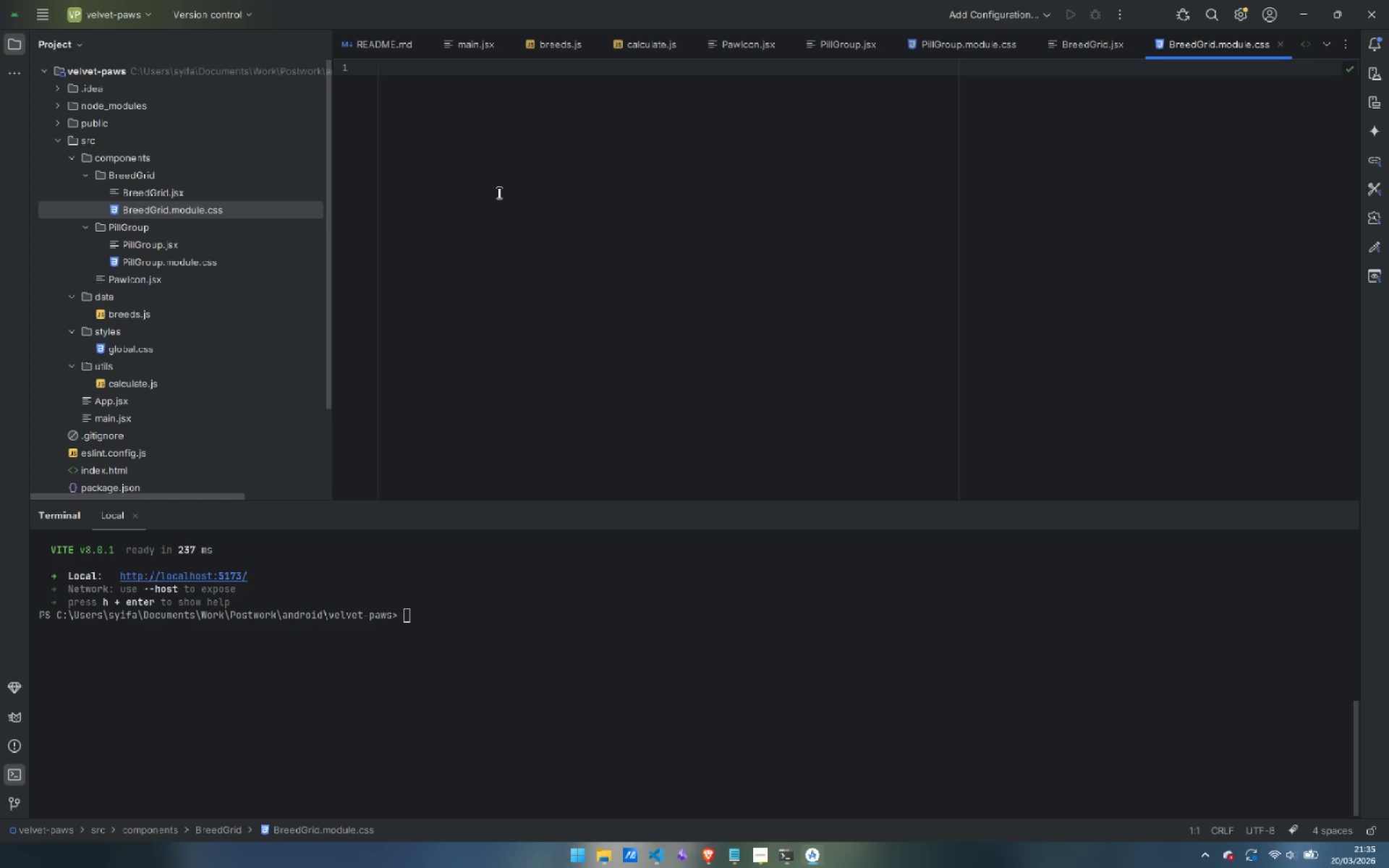 
double_click([166, 191])
 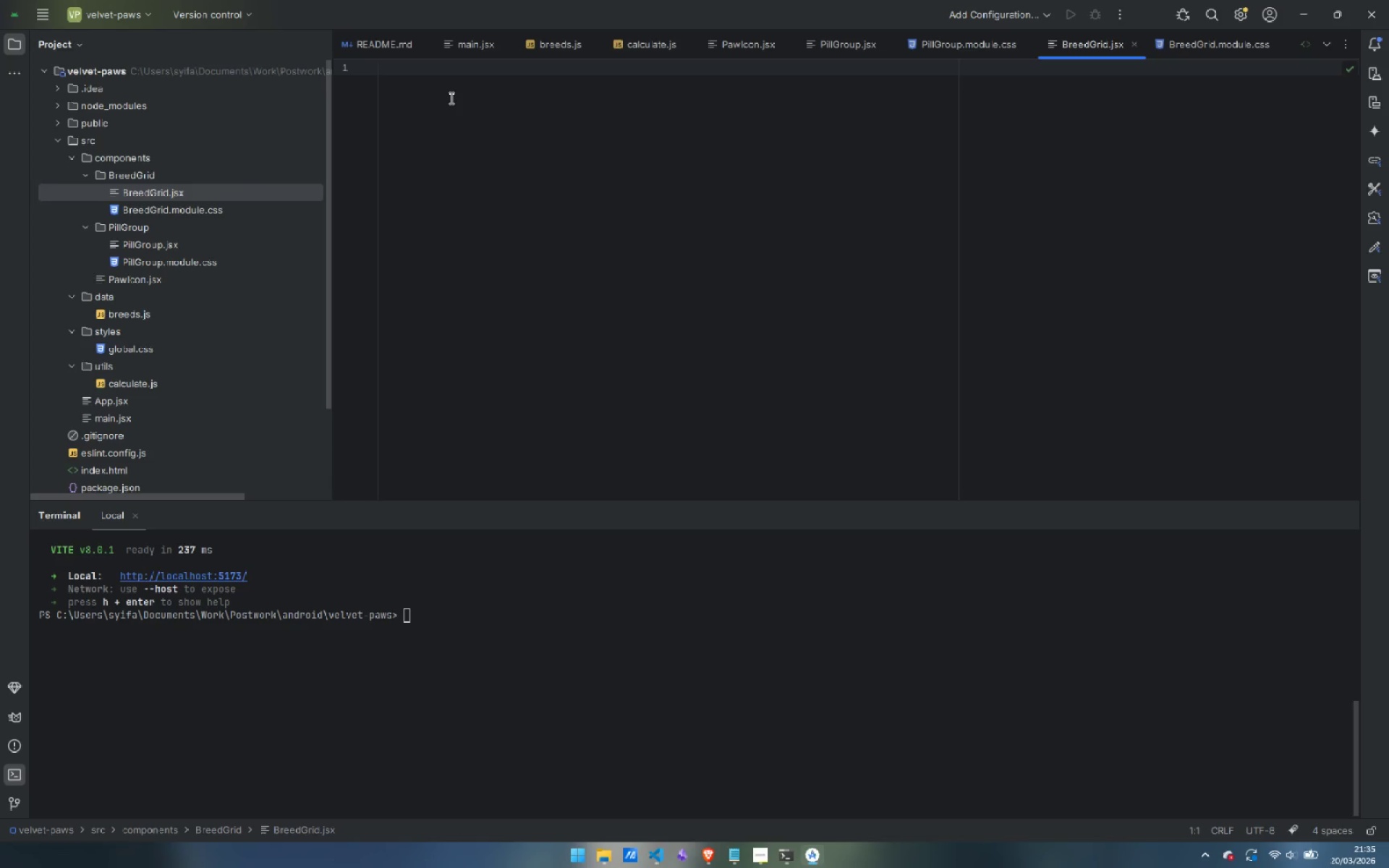 
left_click([450, 98])
 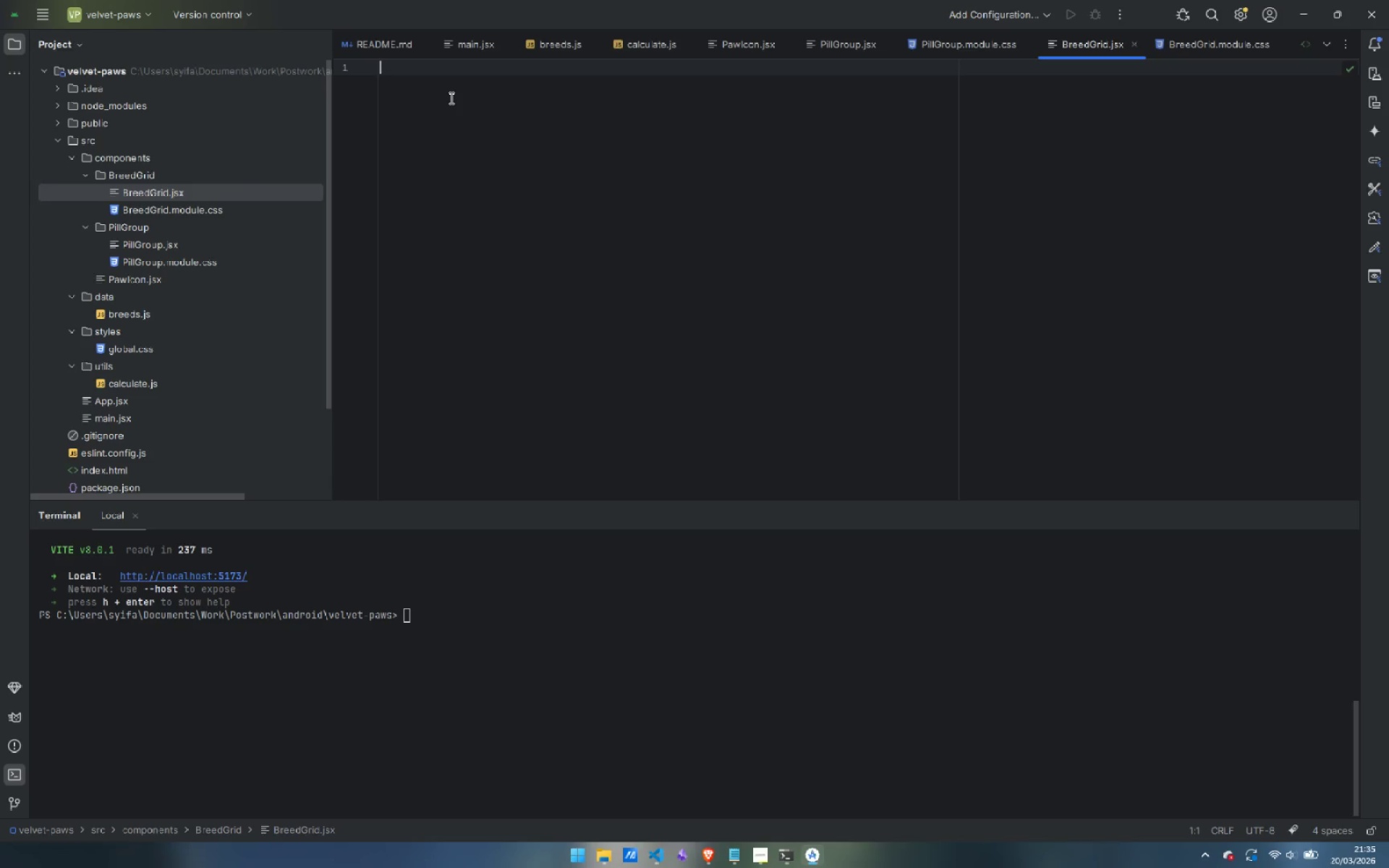 
type(import styles from './Breedgrid.module.css)
 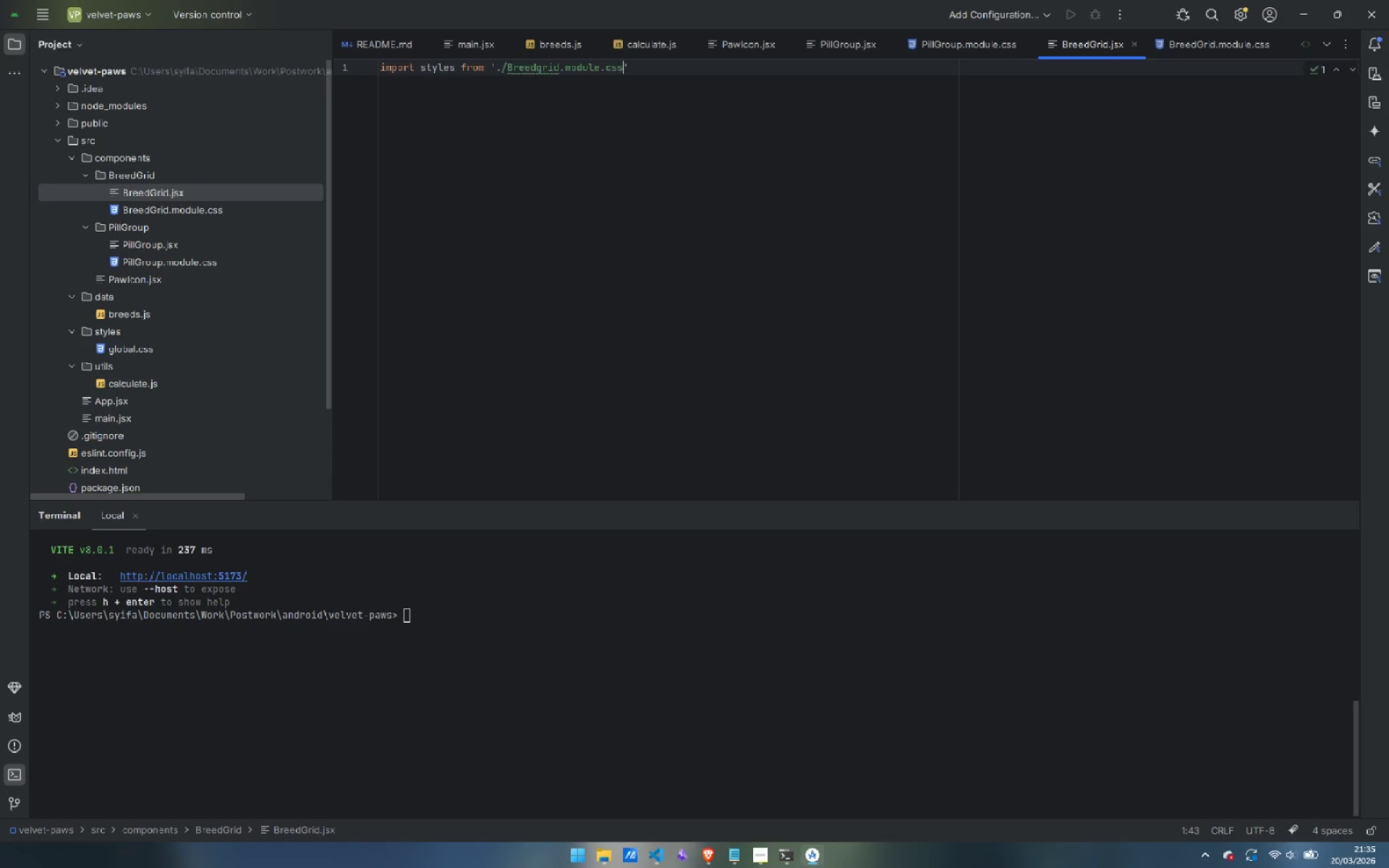 
key(ArrowRight)
 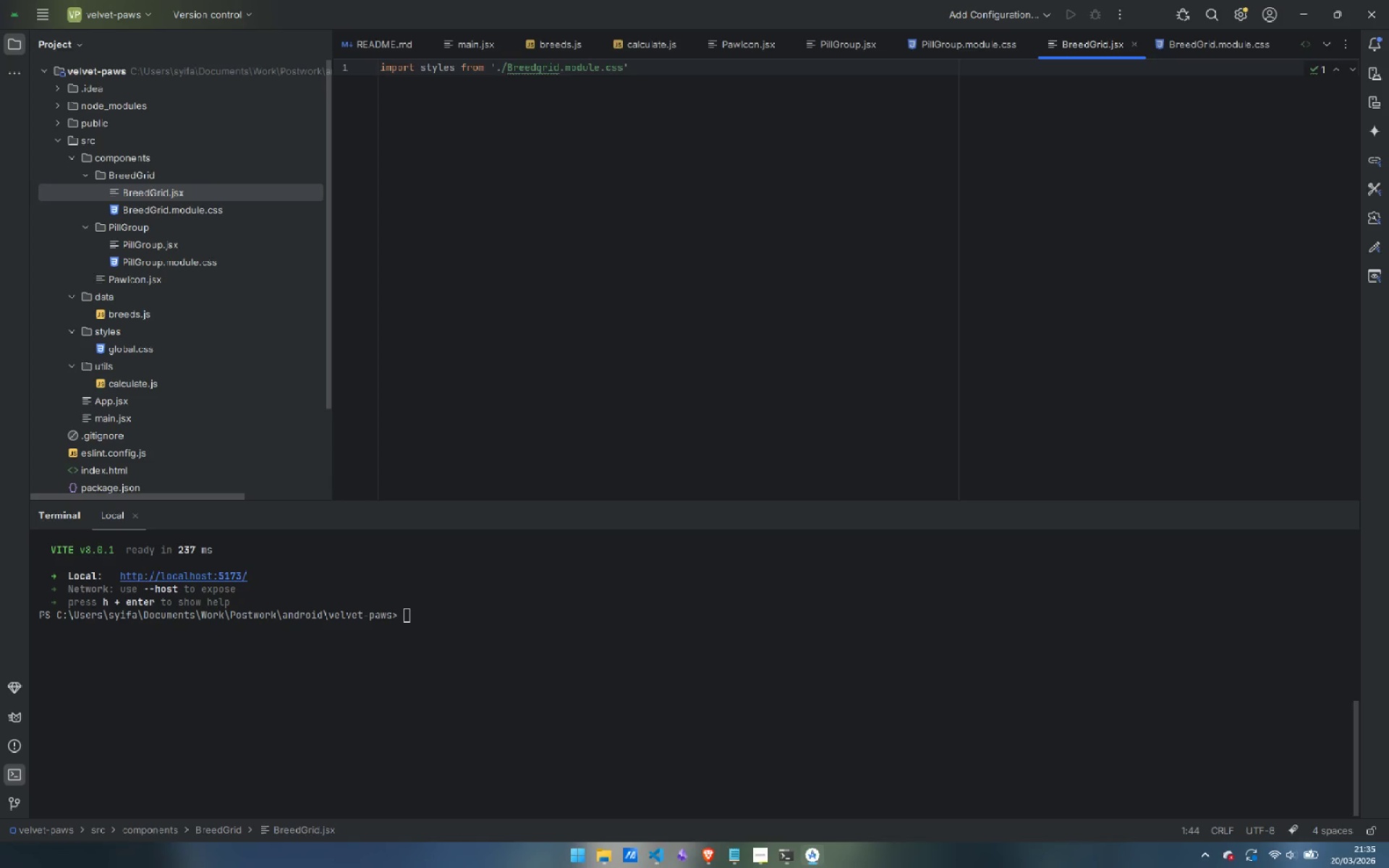 
key(ArrowLeft)
 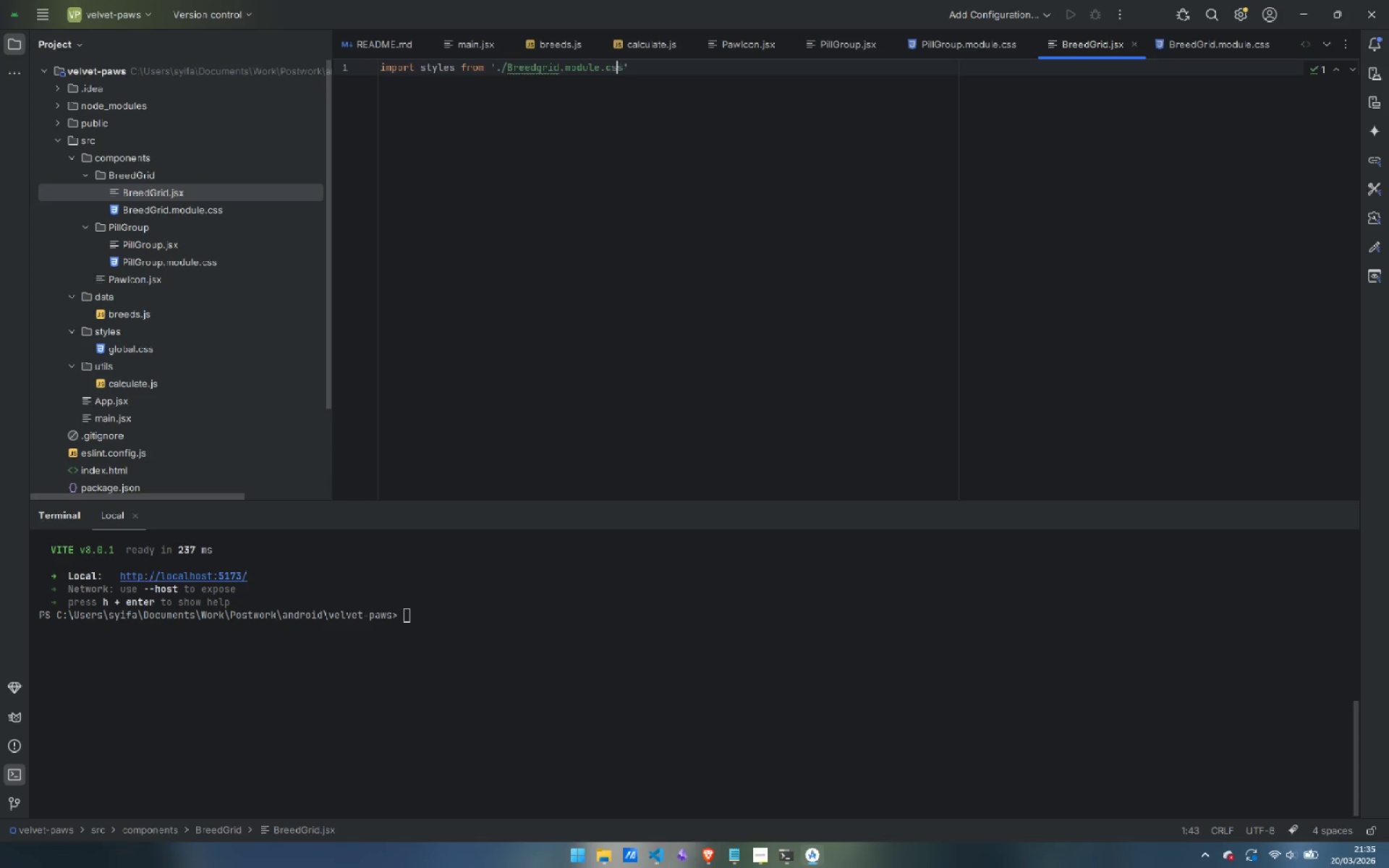 
key(ArrowLeft)
 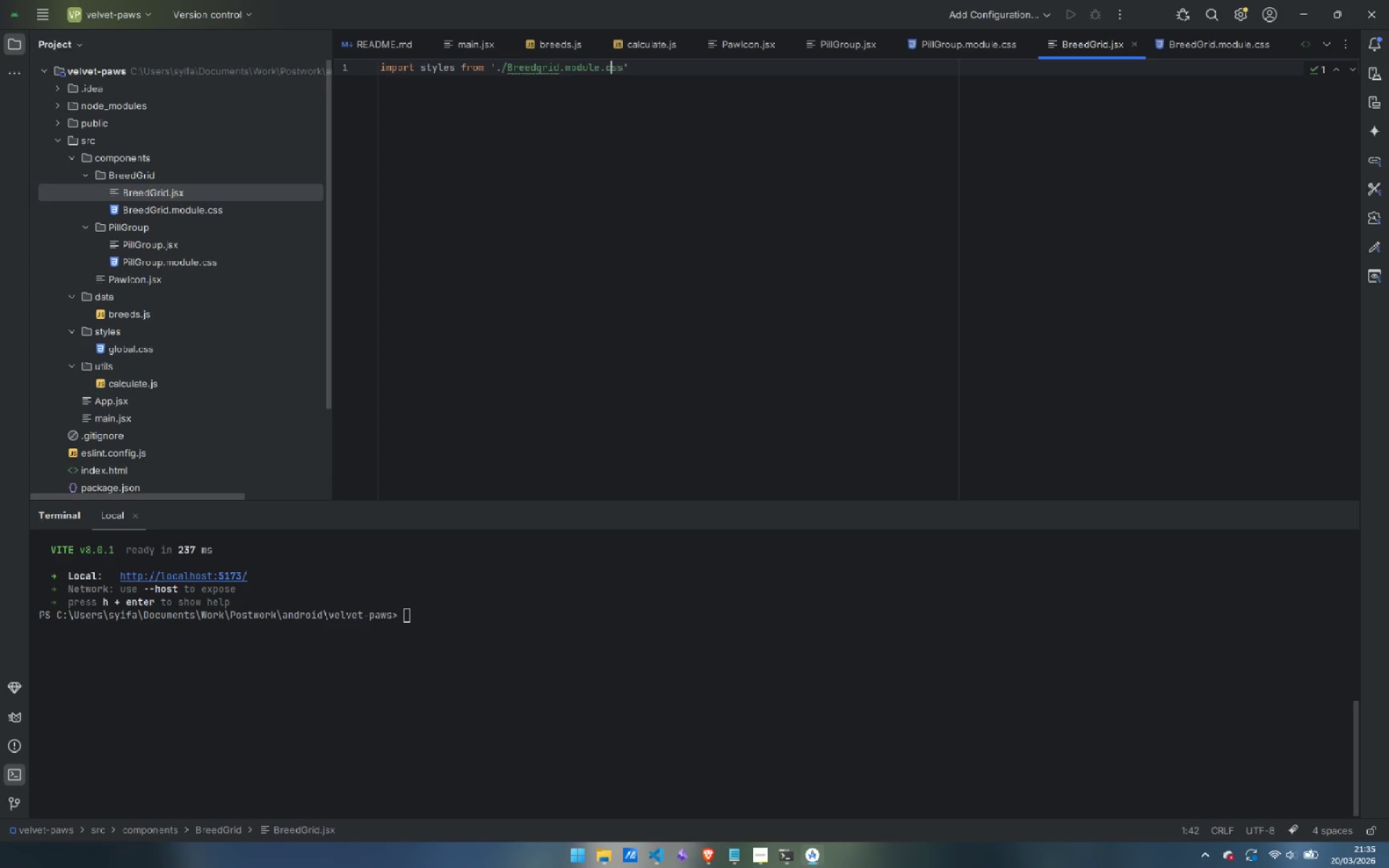 
key(ArrowLeft)
 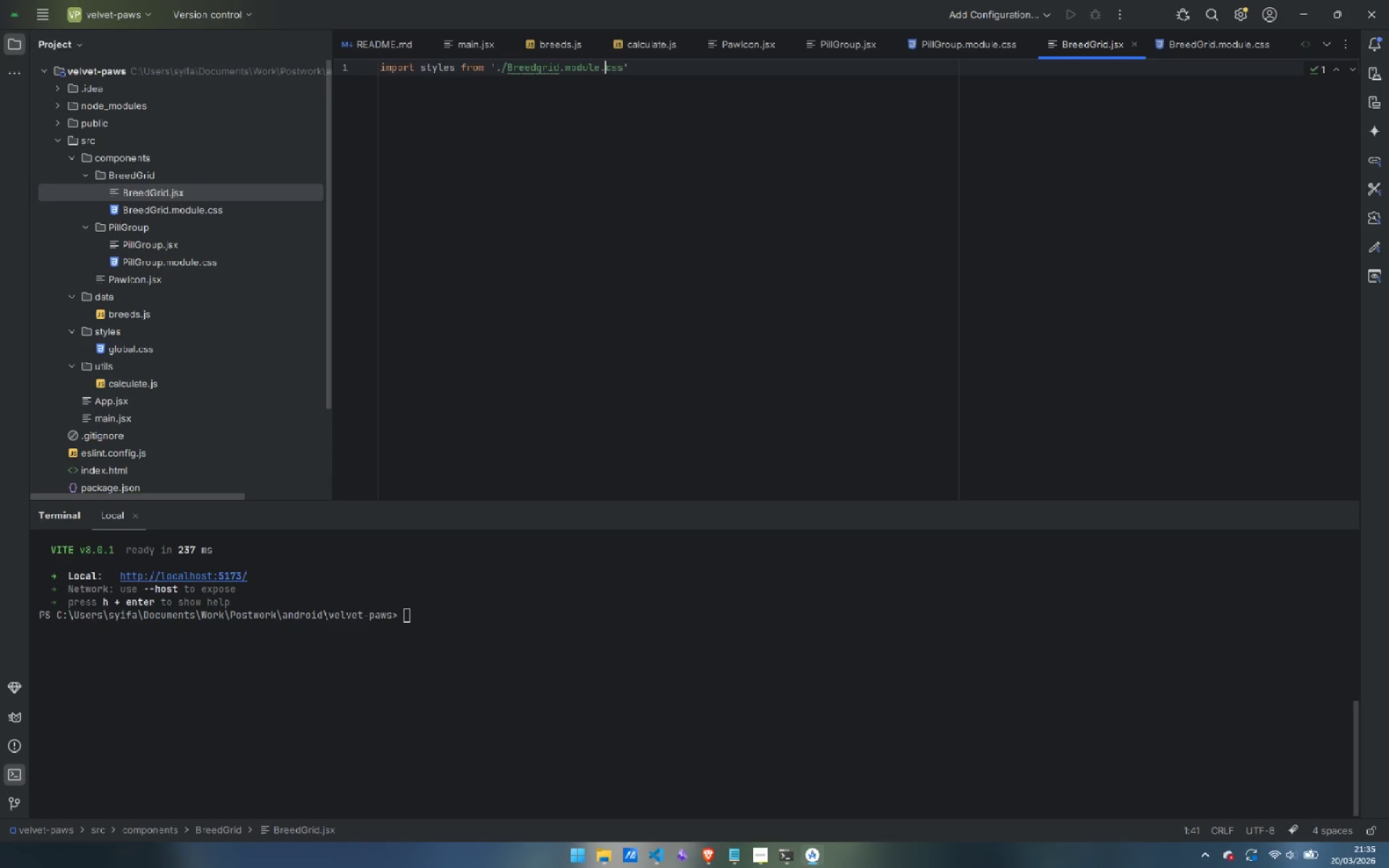 
key(ArrowLeft)
 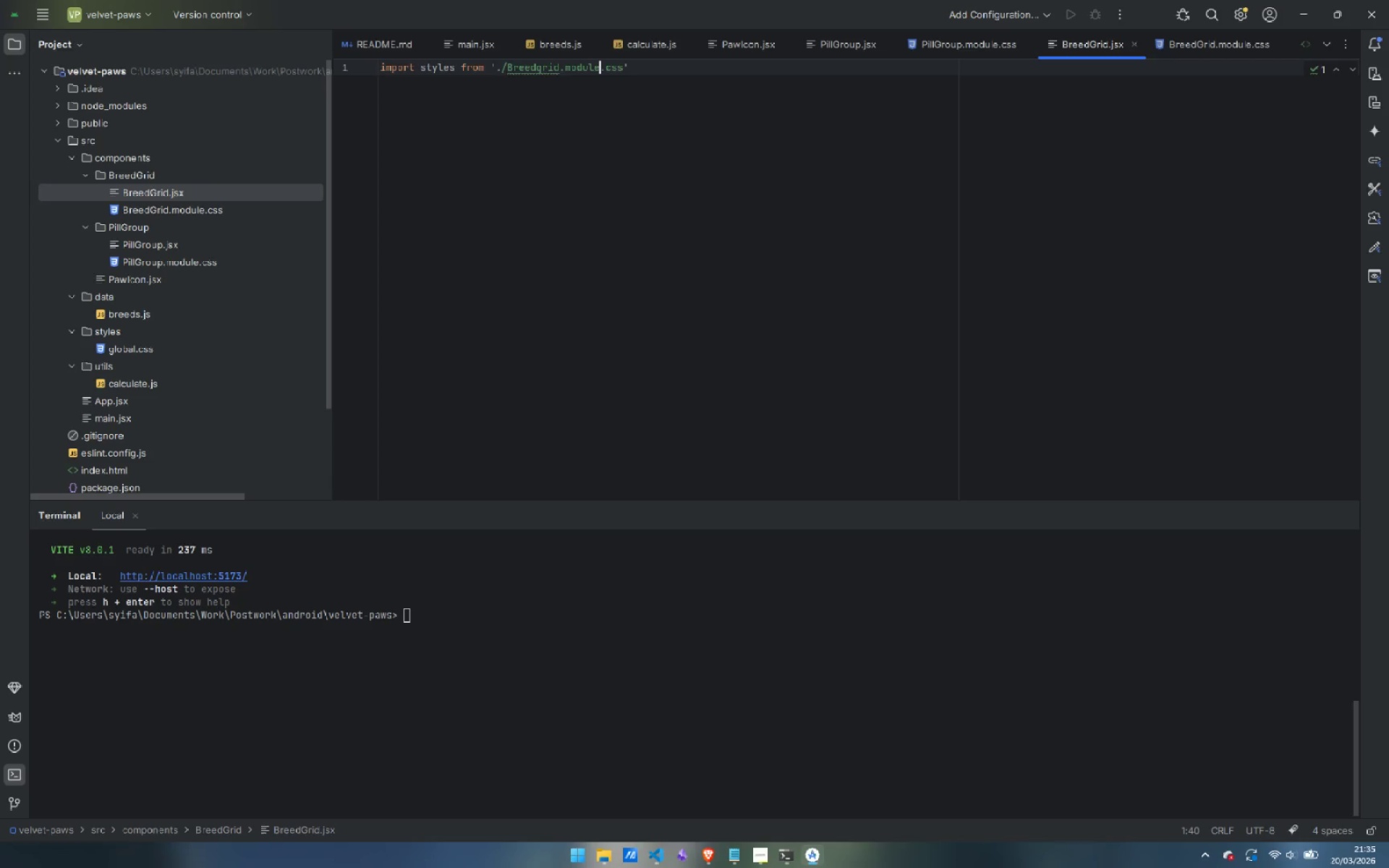 
key(ArrowLeft)
 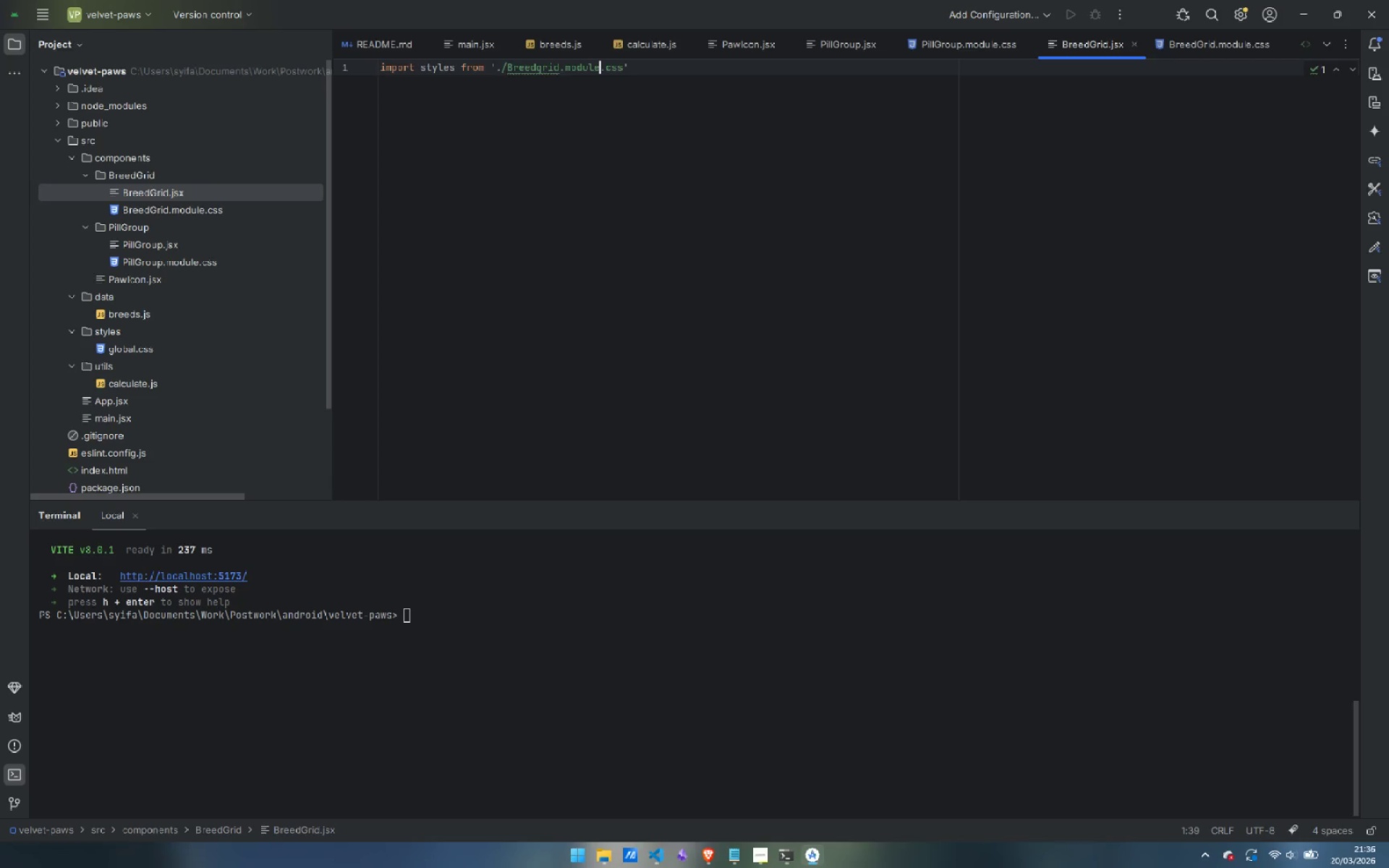 
key(ArrowLeft)
 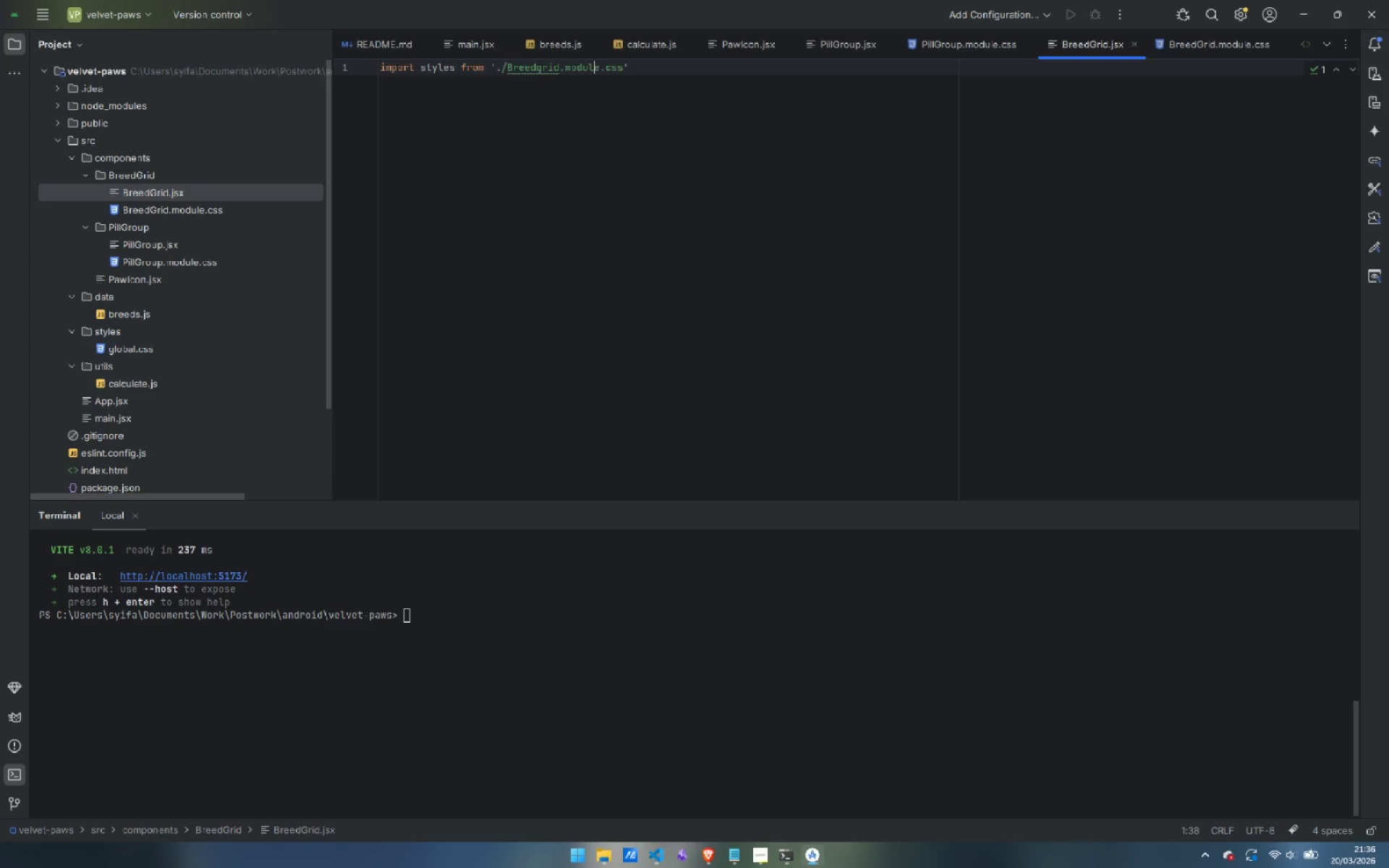 
key(ArrowLeft)
 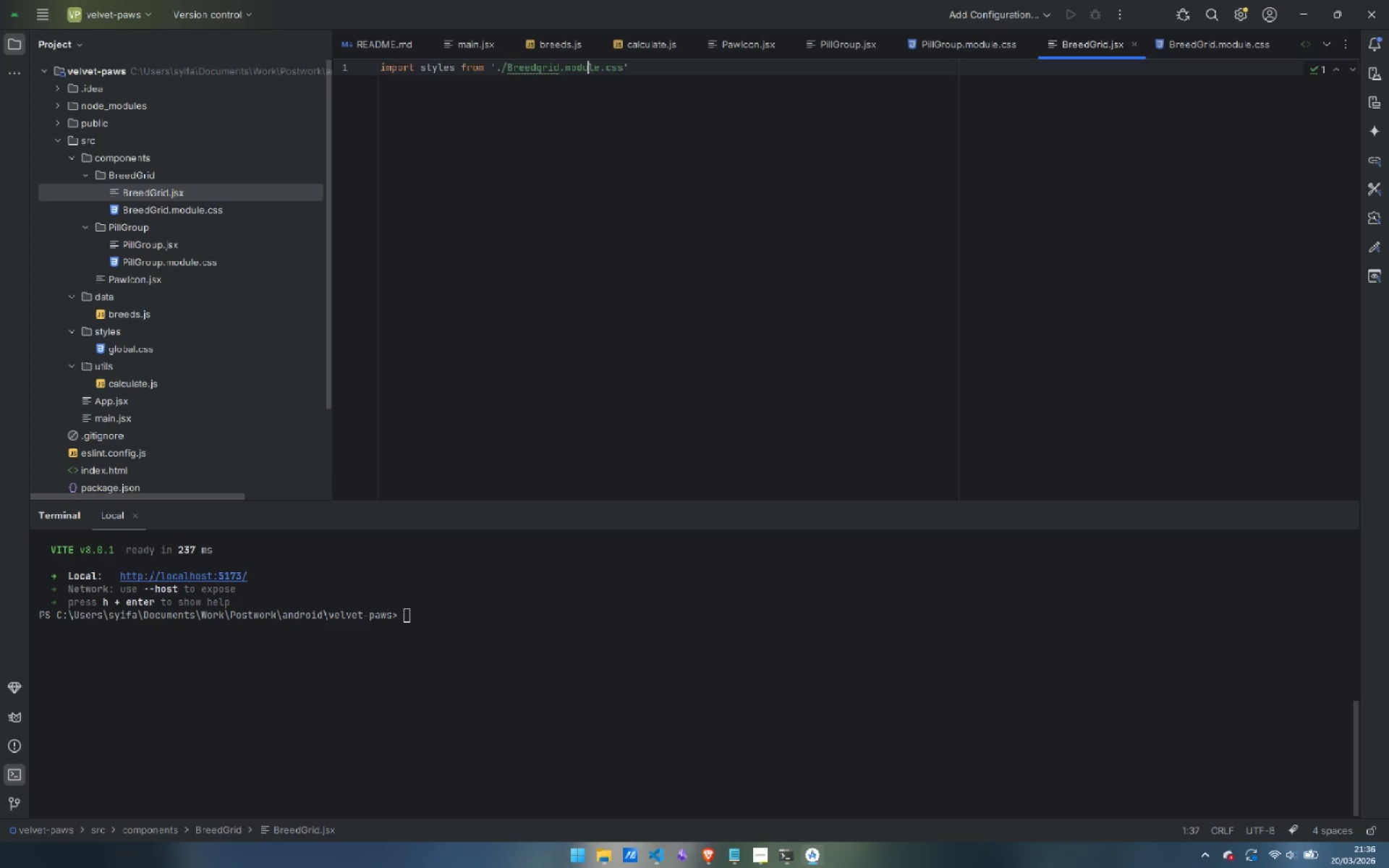 
key(ArrowLeft)
 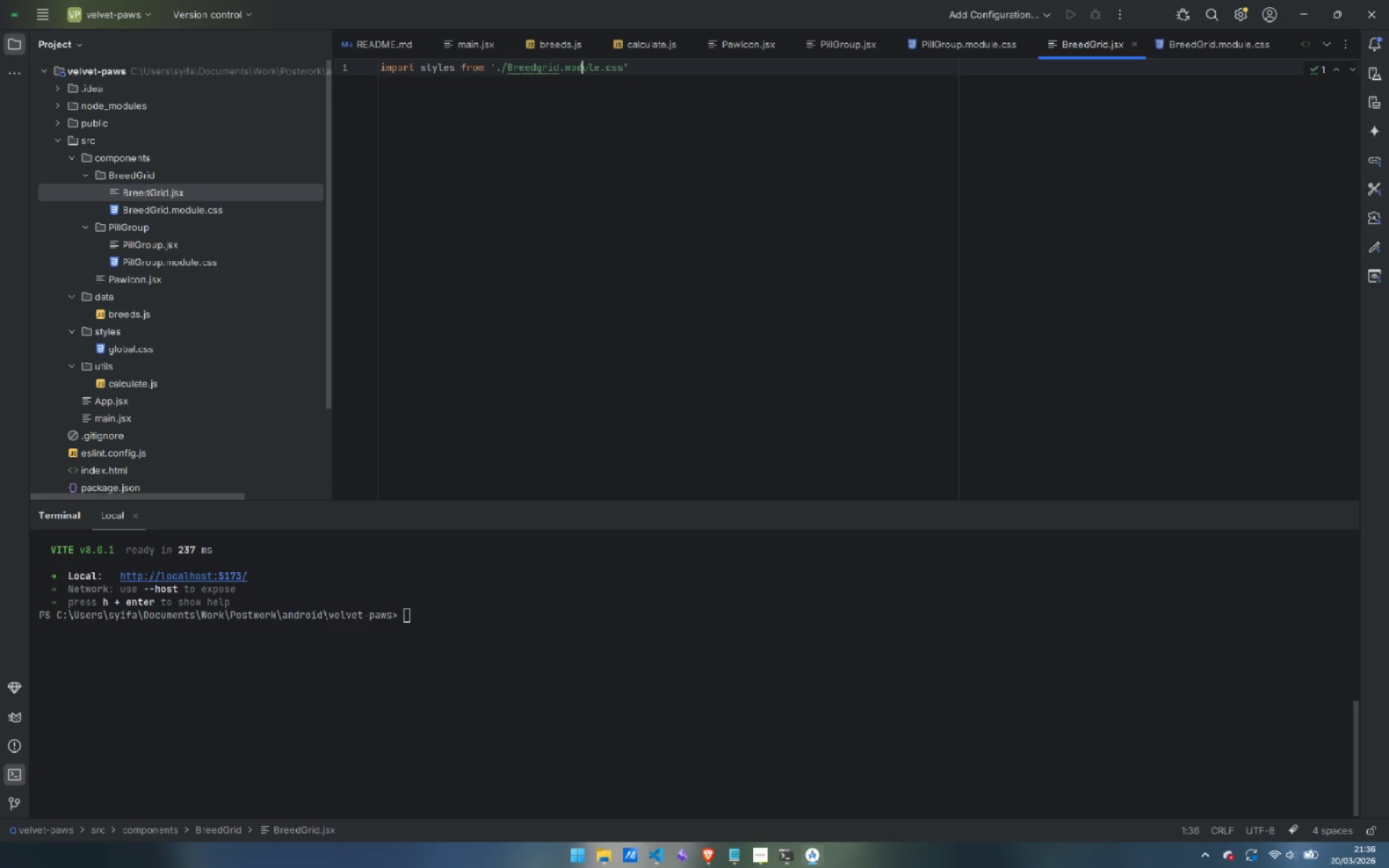 
key(ArrowLeft)
 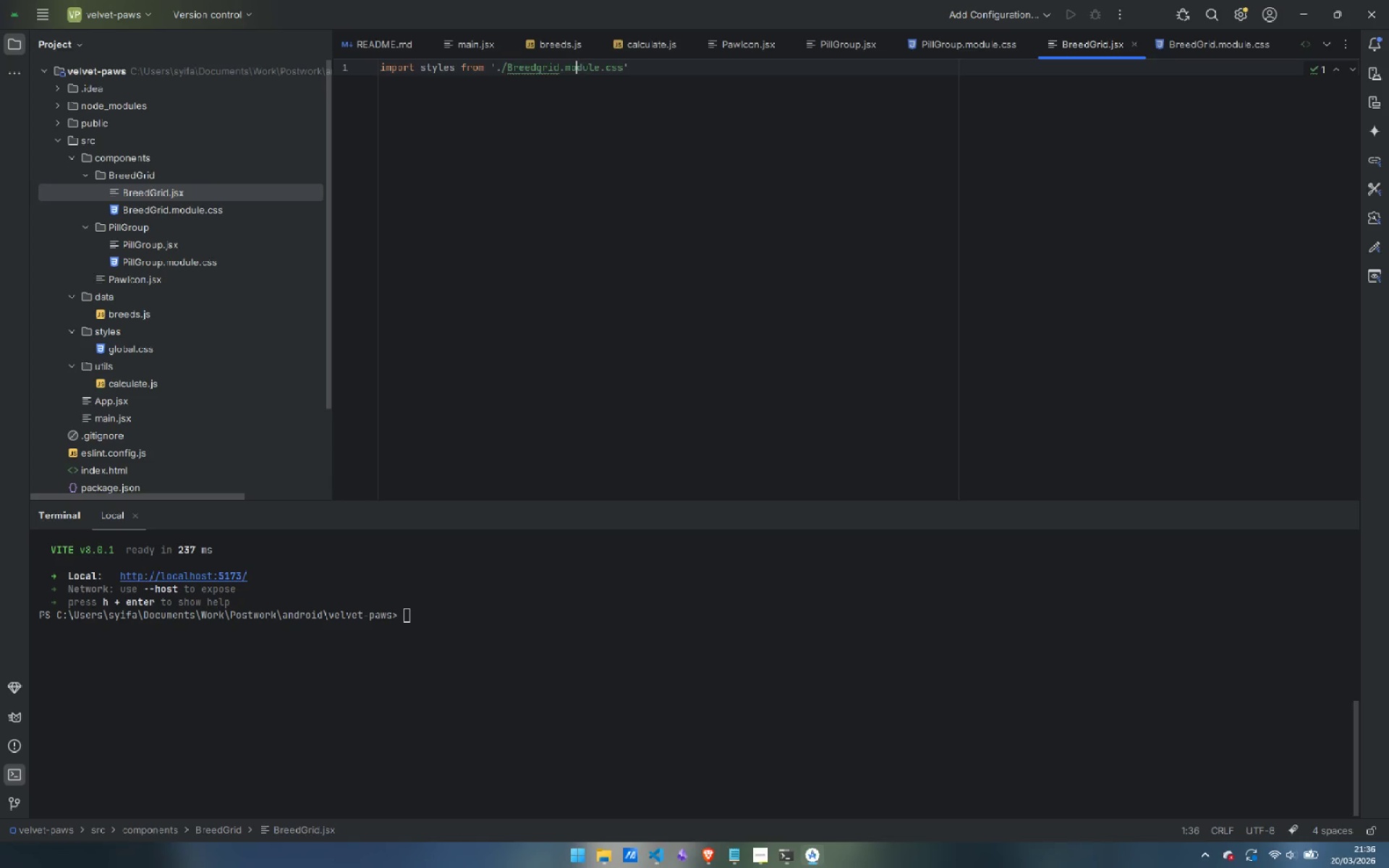 
key(ArrowLeft)
 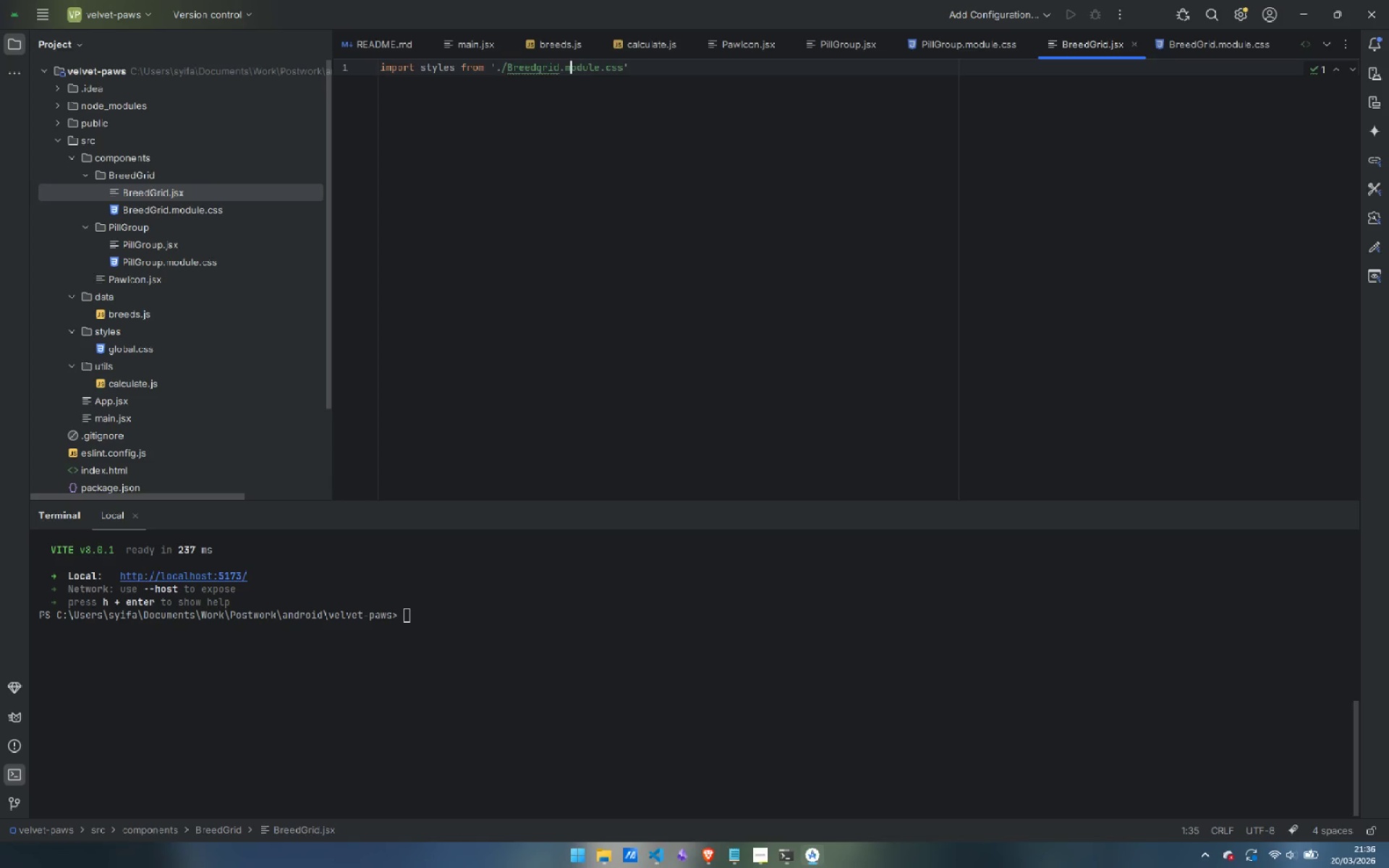 
key(ArrowLeft)
 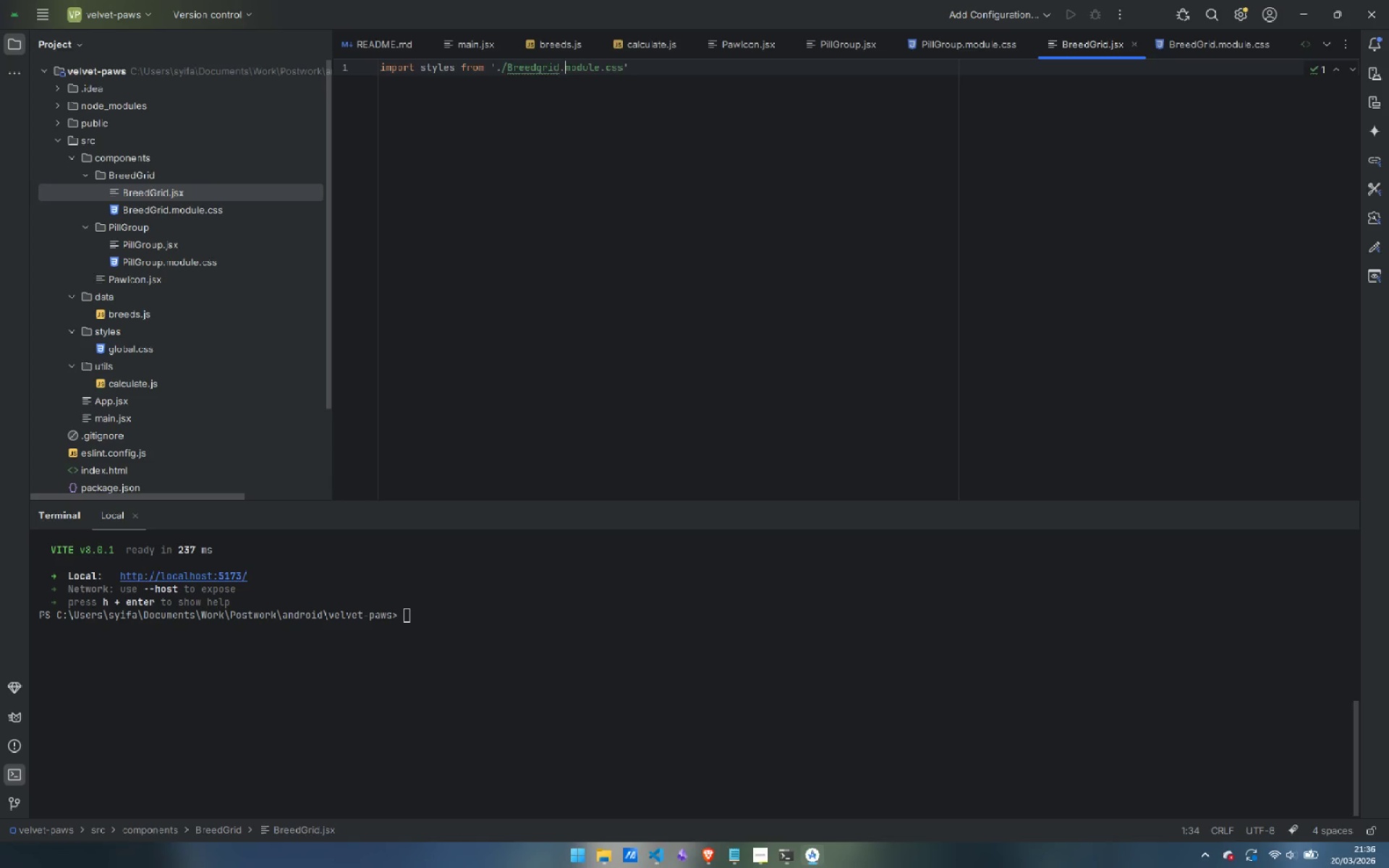 
key(ArrowLeft)
 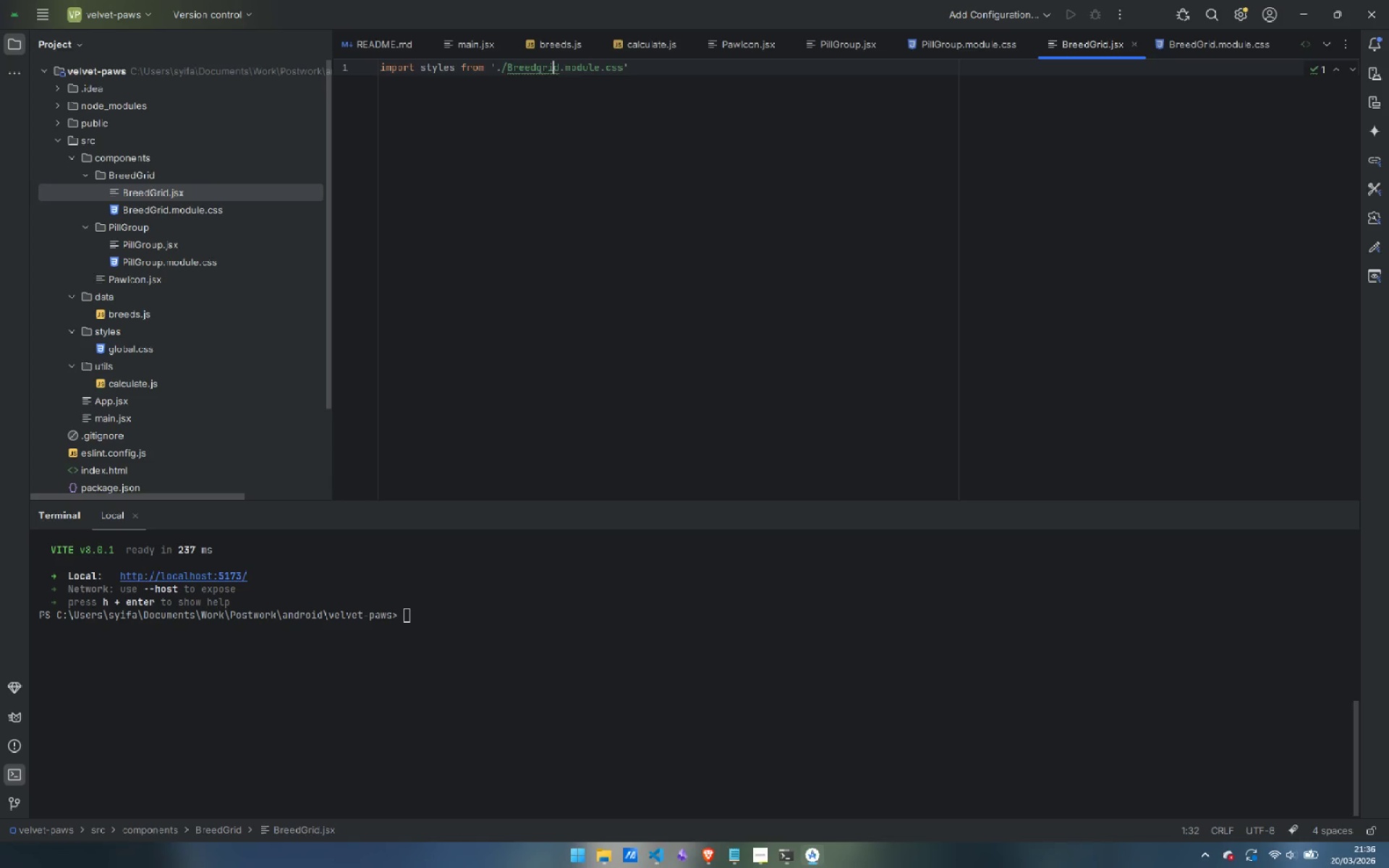 
key(ArrowLeft)
 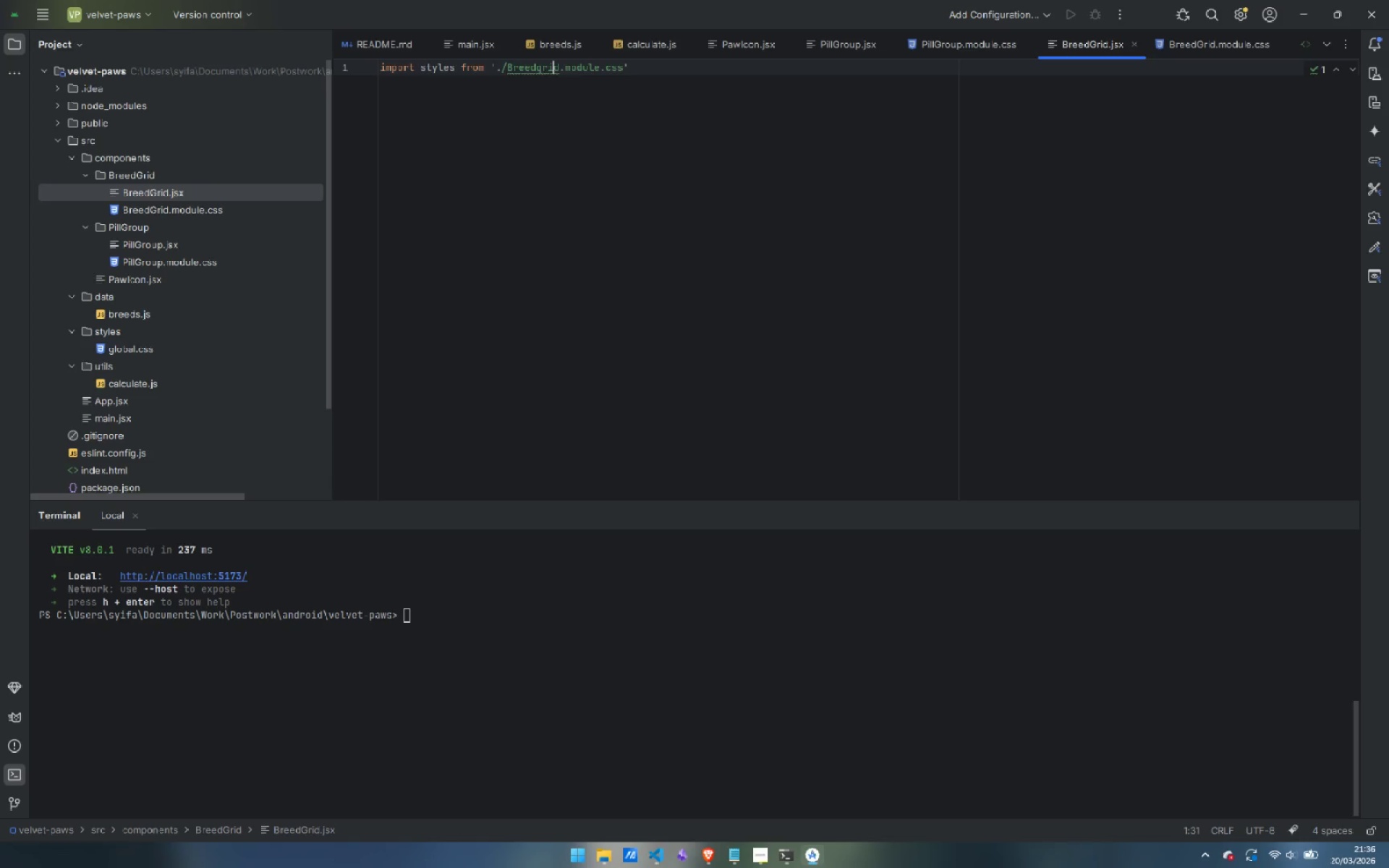 
key(ArrowLeft)
 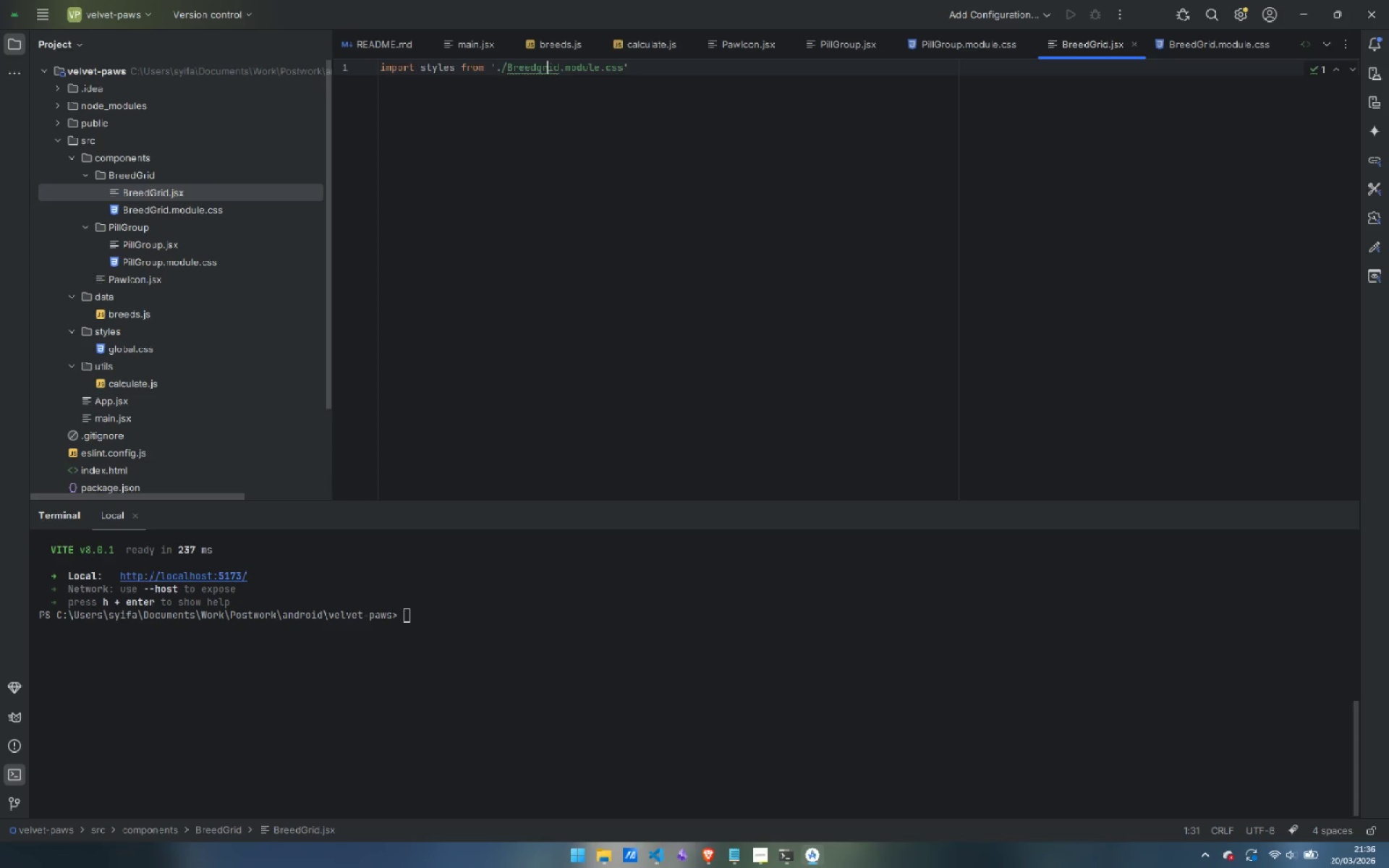 
key(ArrowLeft)
 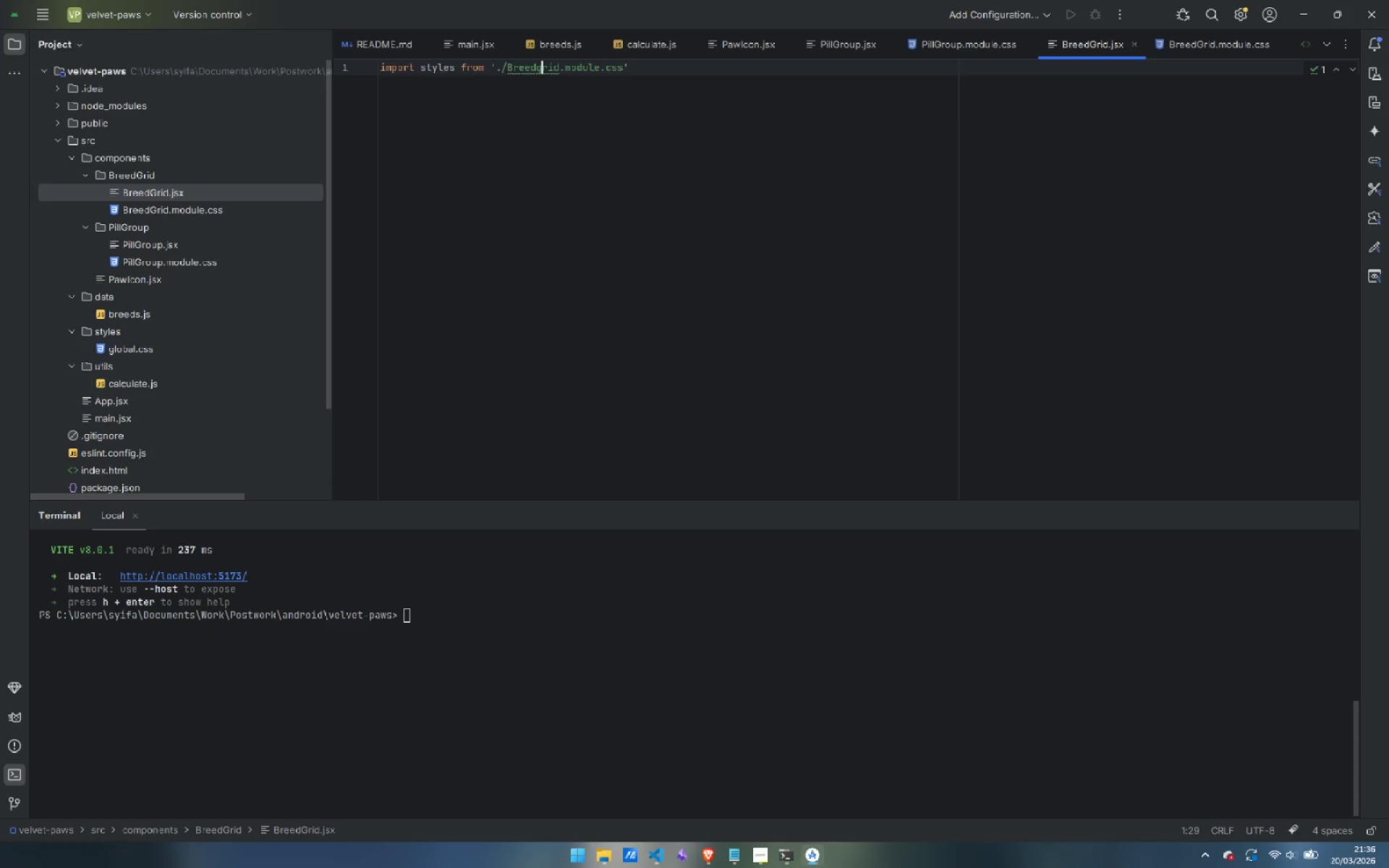 
key(Backspace)
 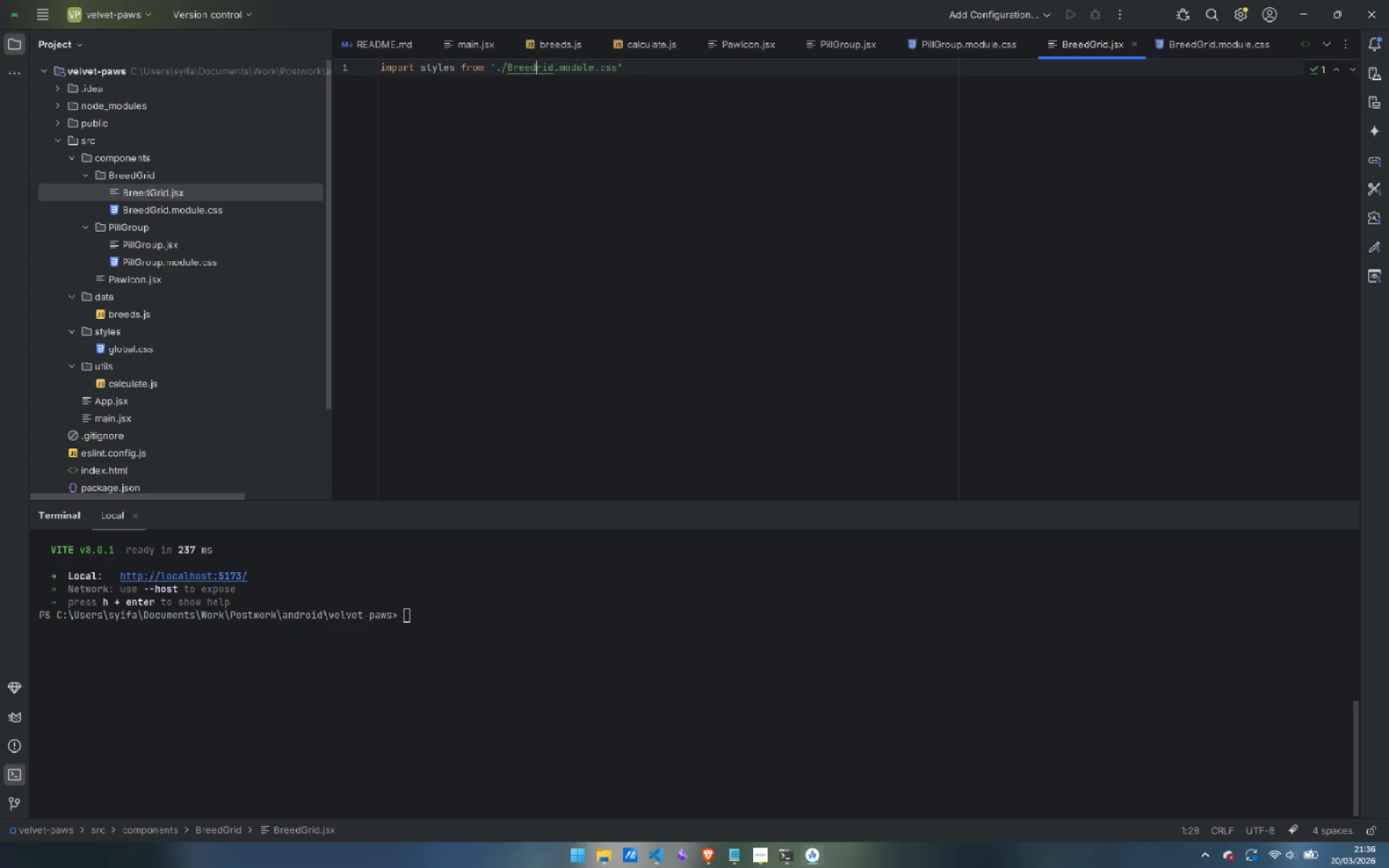 
key(Shift+ShiftLeft)
 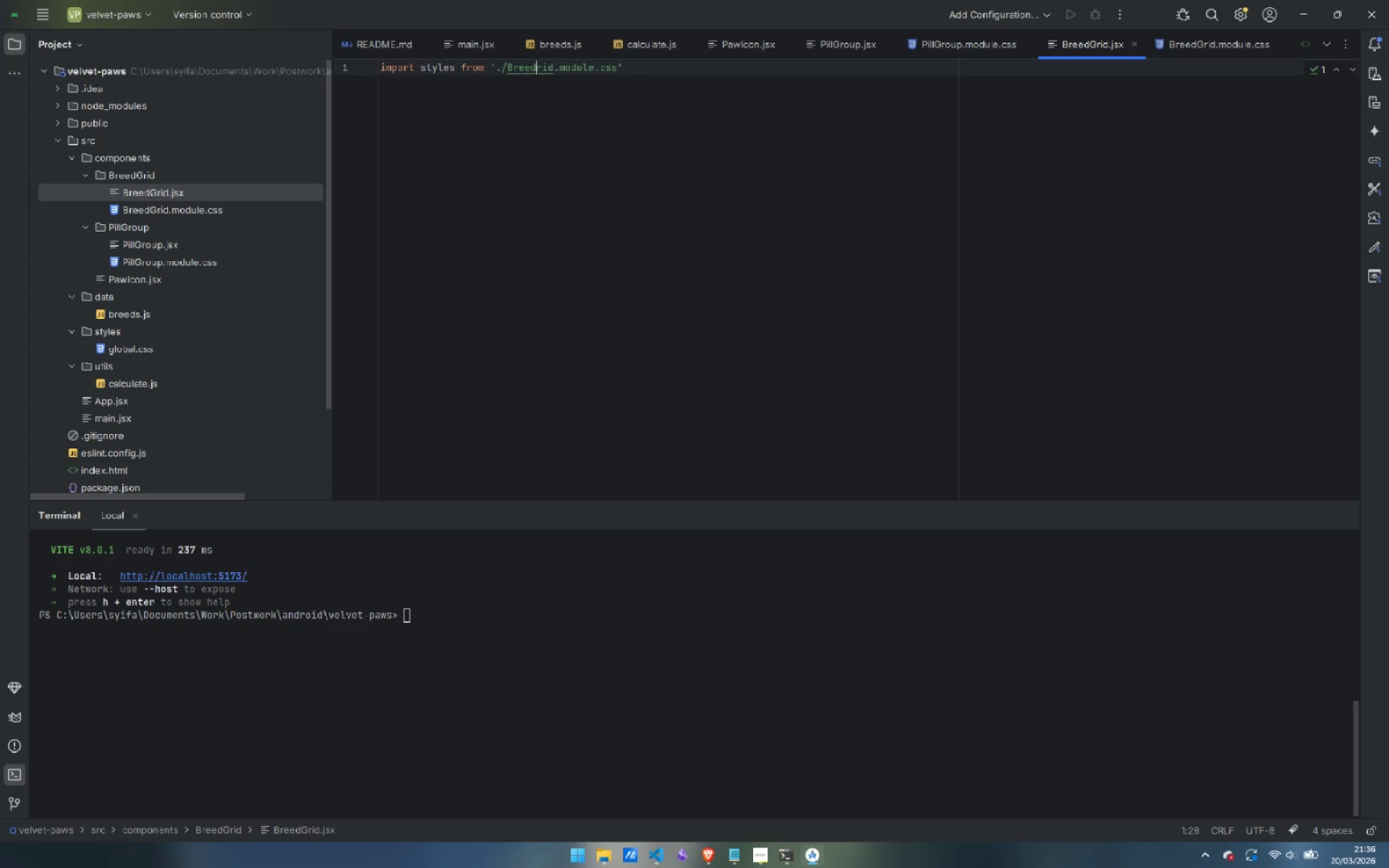 
key(Shift+G)
 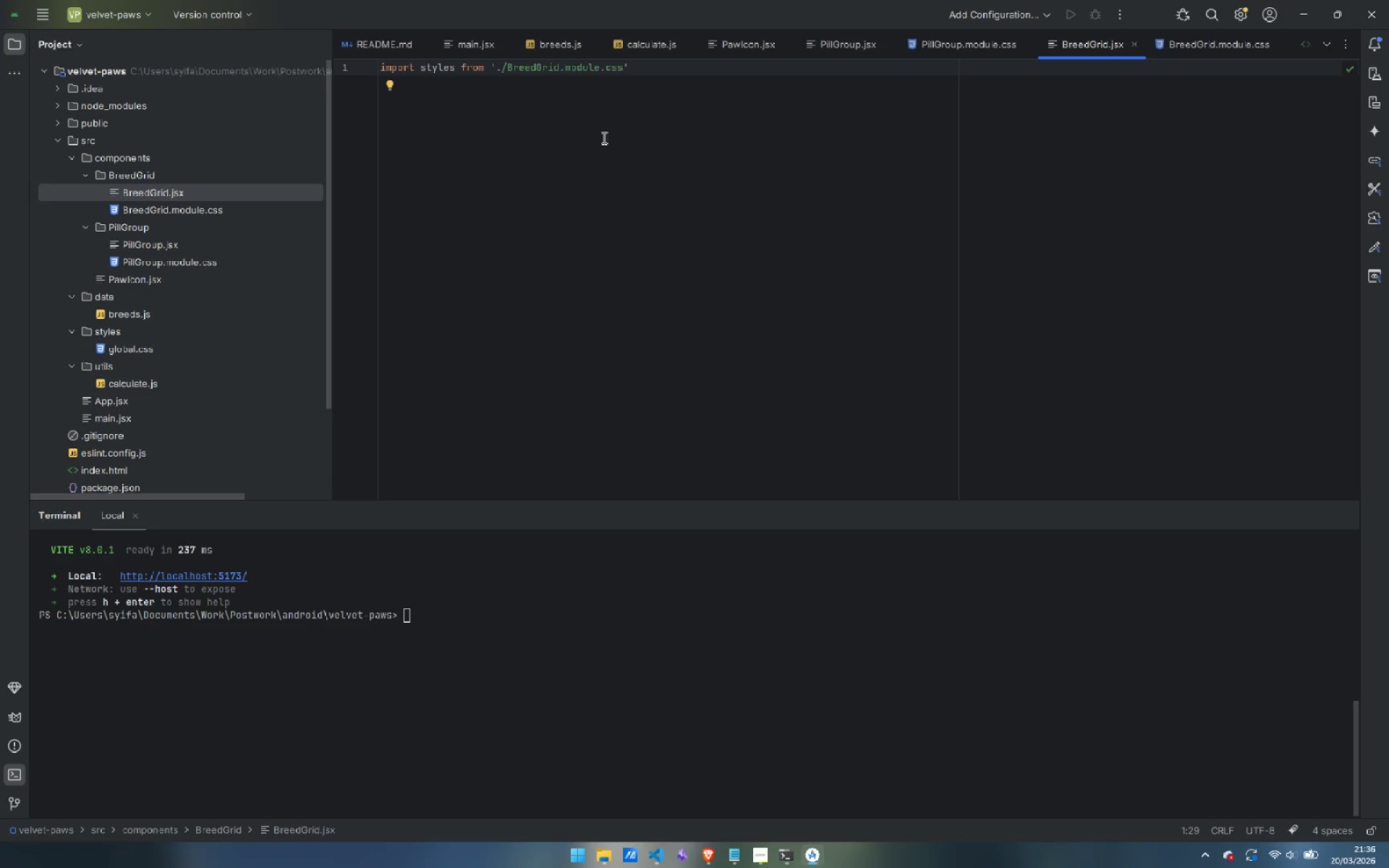 
left_click([914, 166])
 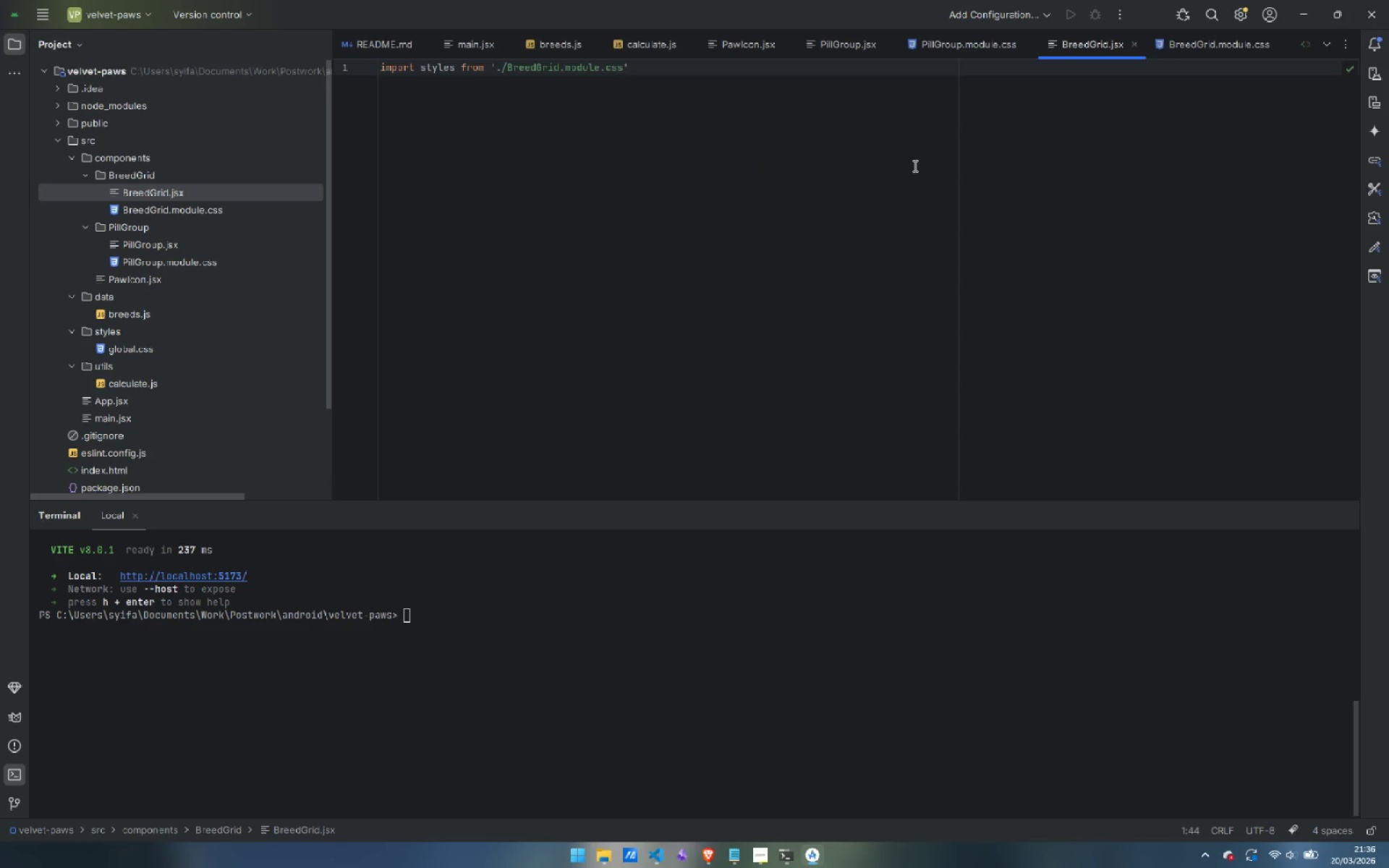 
key(Enter)
 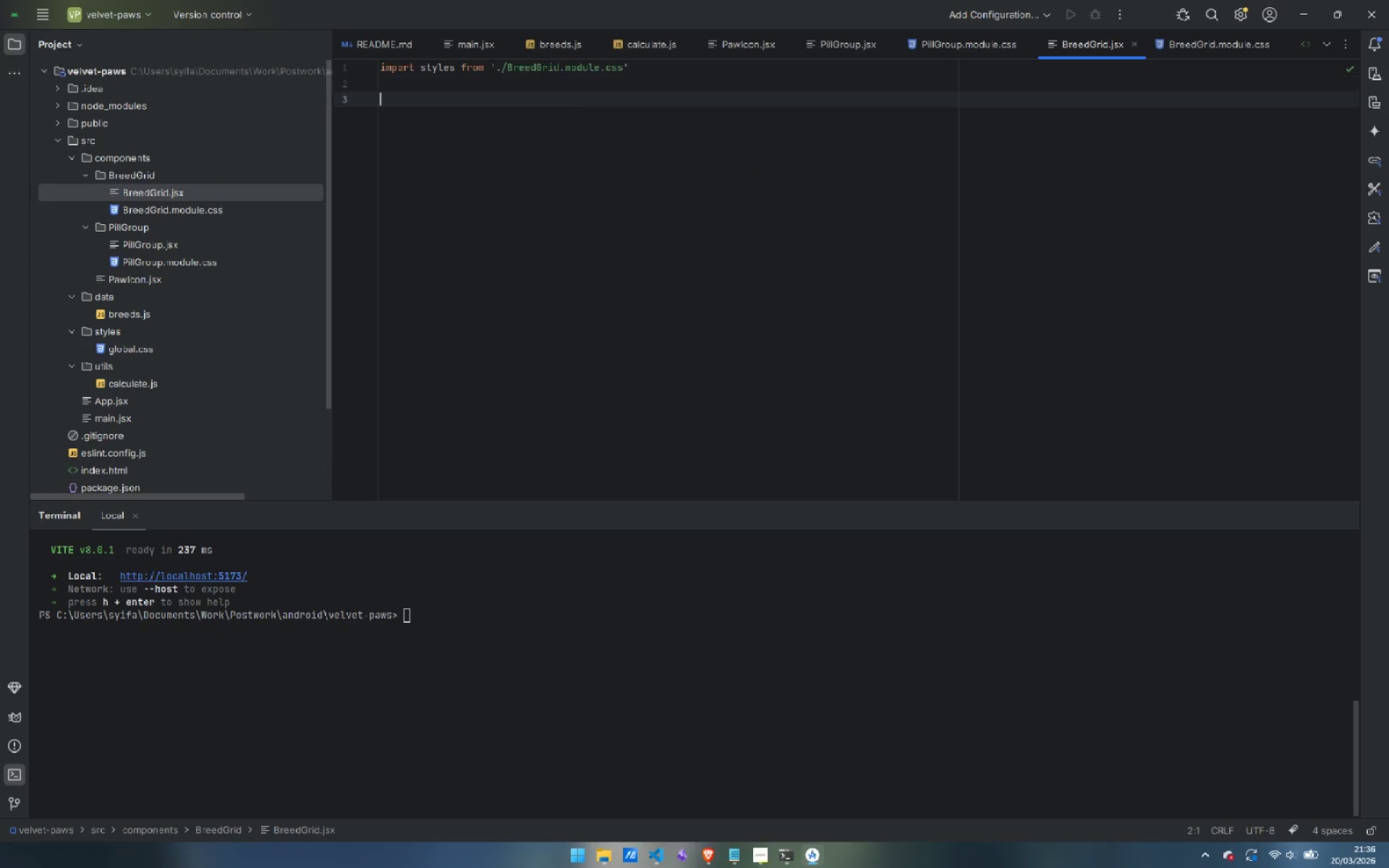 
key(Enter)
 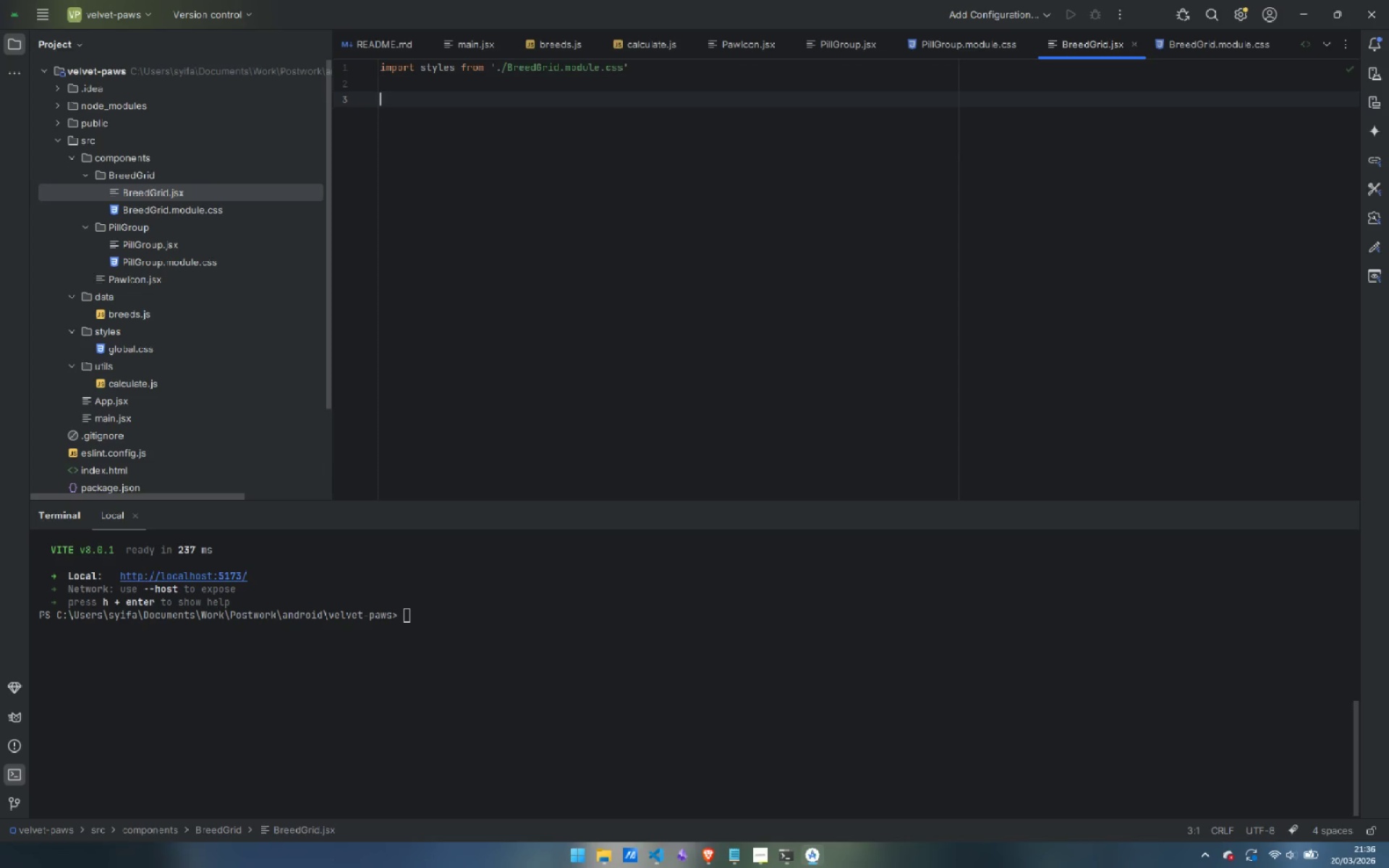 
type(export dfault )
 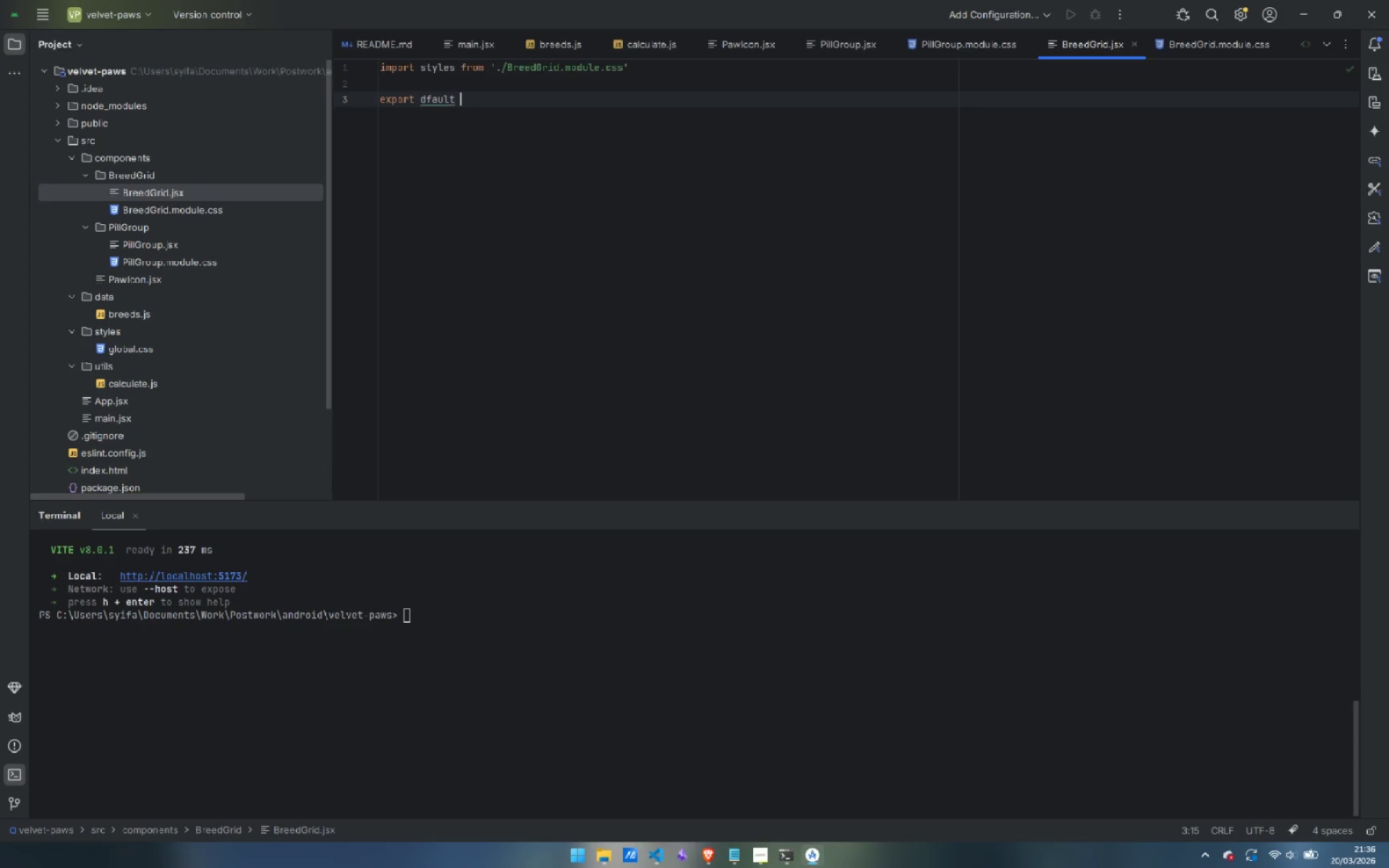 
key(Control+ArrowLeft)
 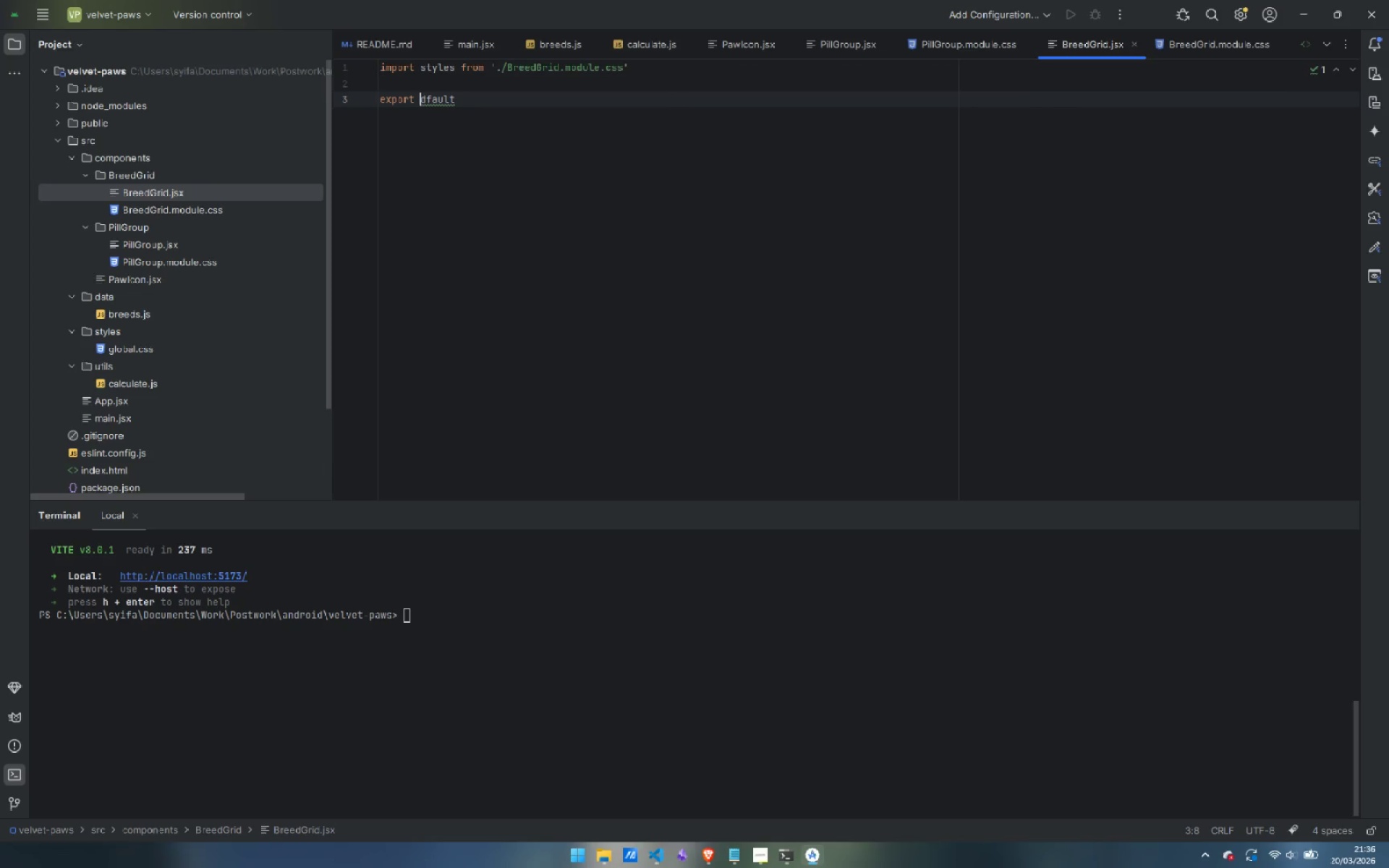 
key(ArrowRight)
 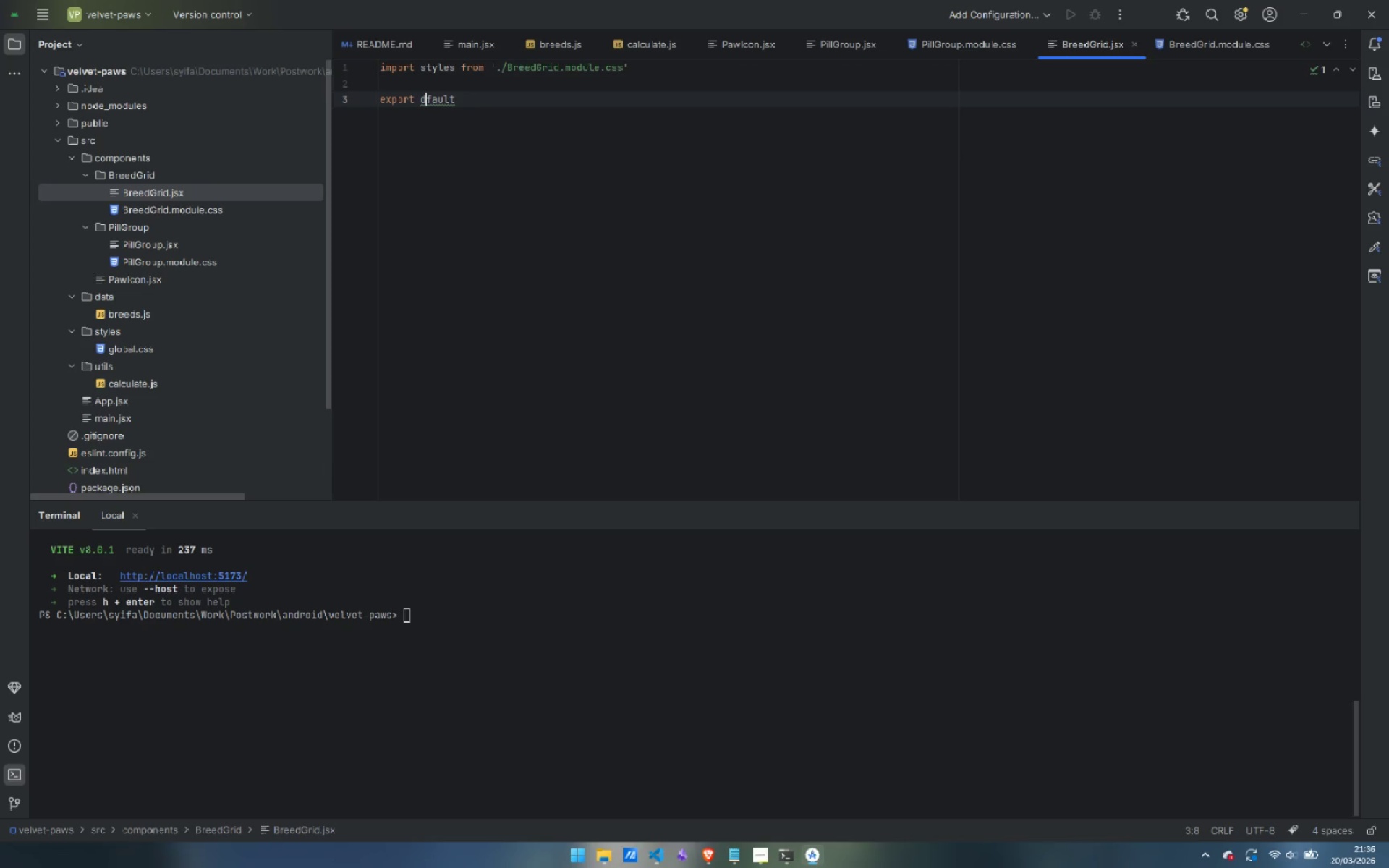 
key(E)
 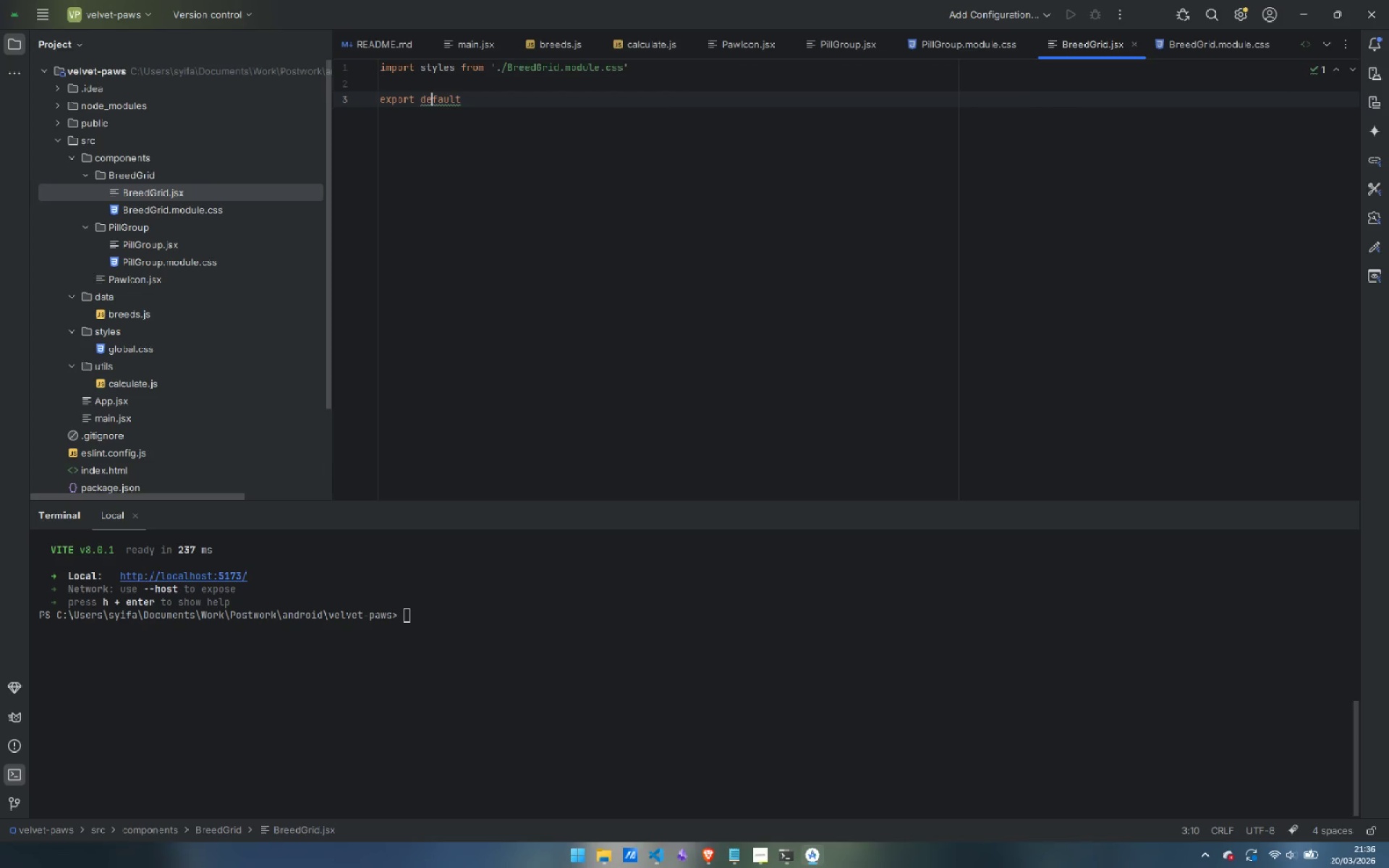 
key(Control+ControlLeft)
 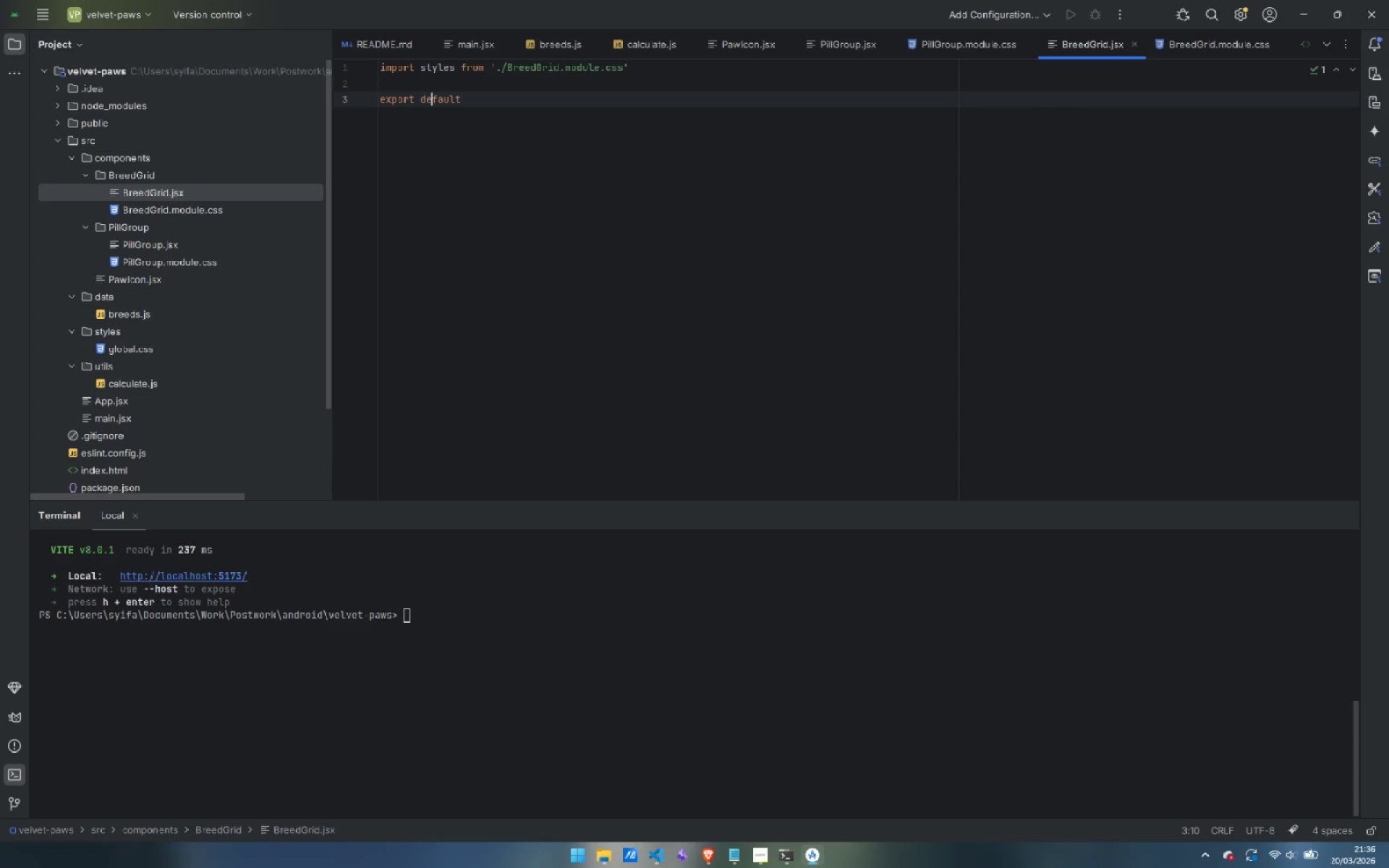 
key(Control+ArrowRight)
 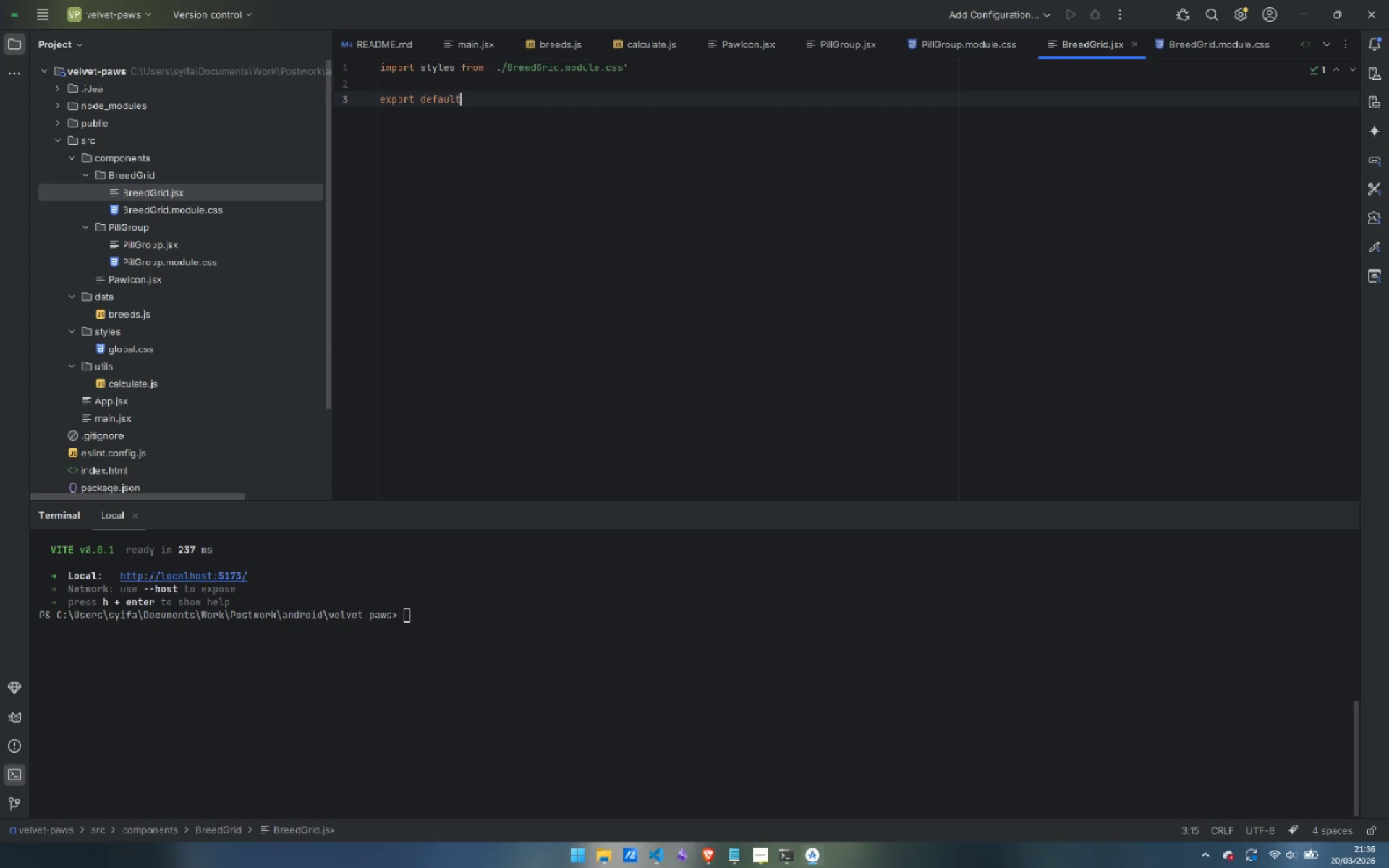 
type( finc)
key(Backspace)
key(Backspace)
key(Backspace)
type(unction Breed)
 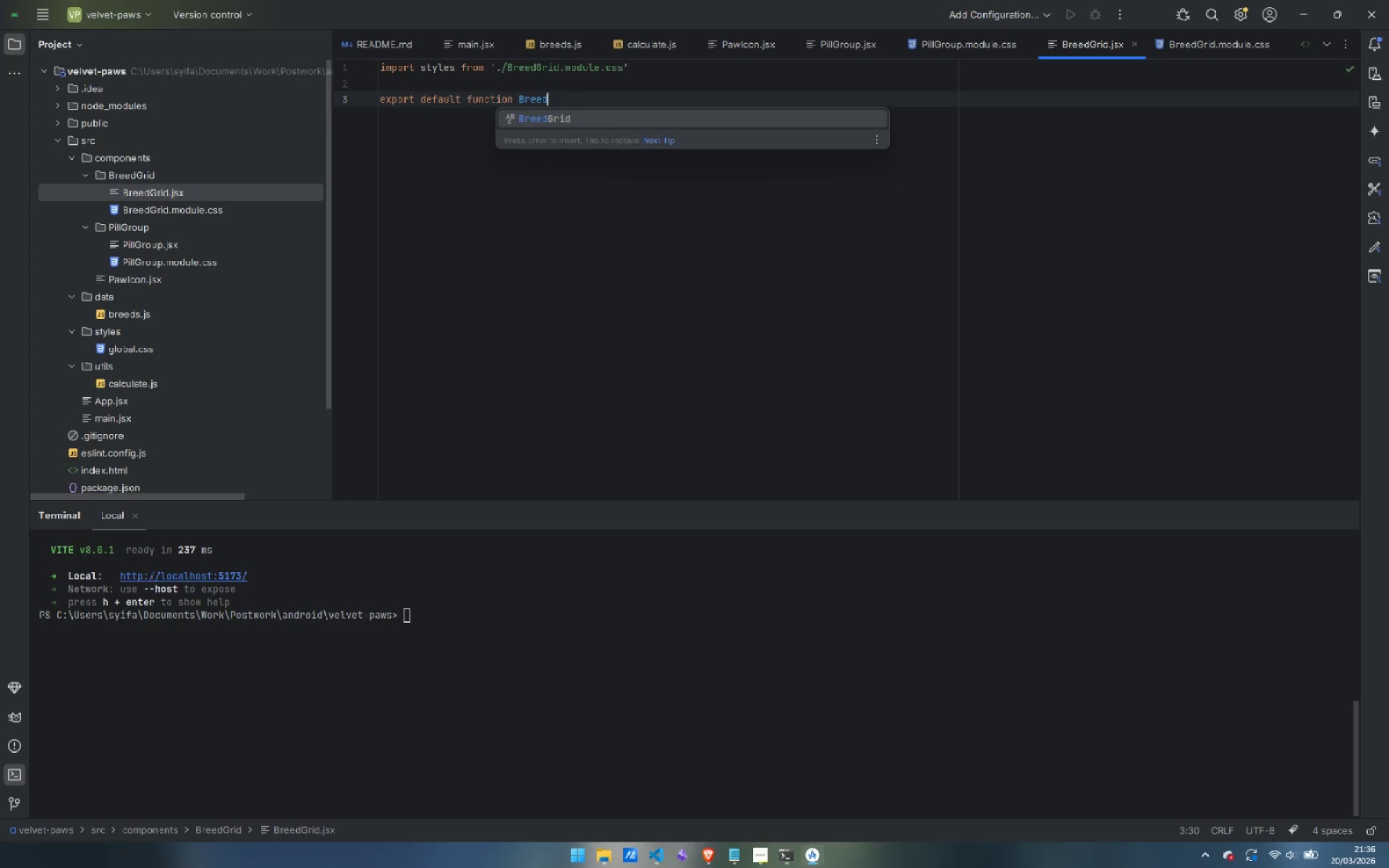 
key(Enter)
 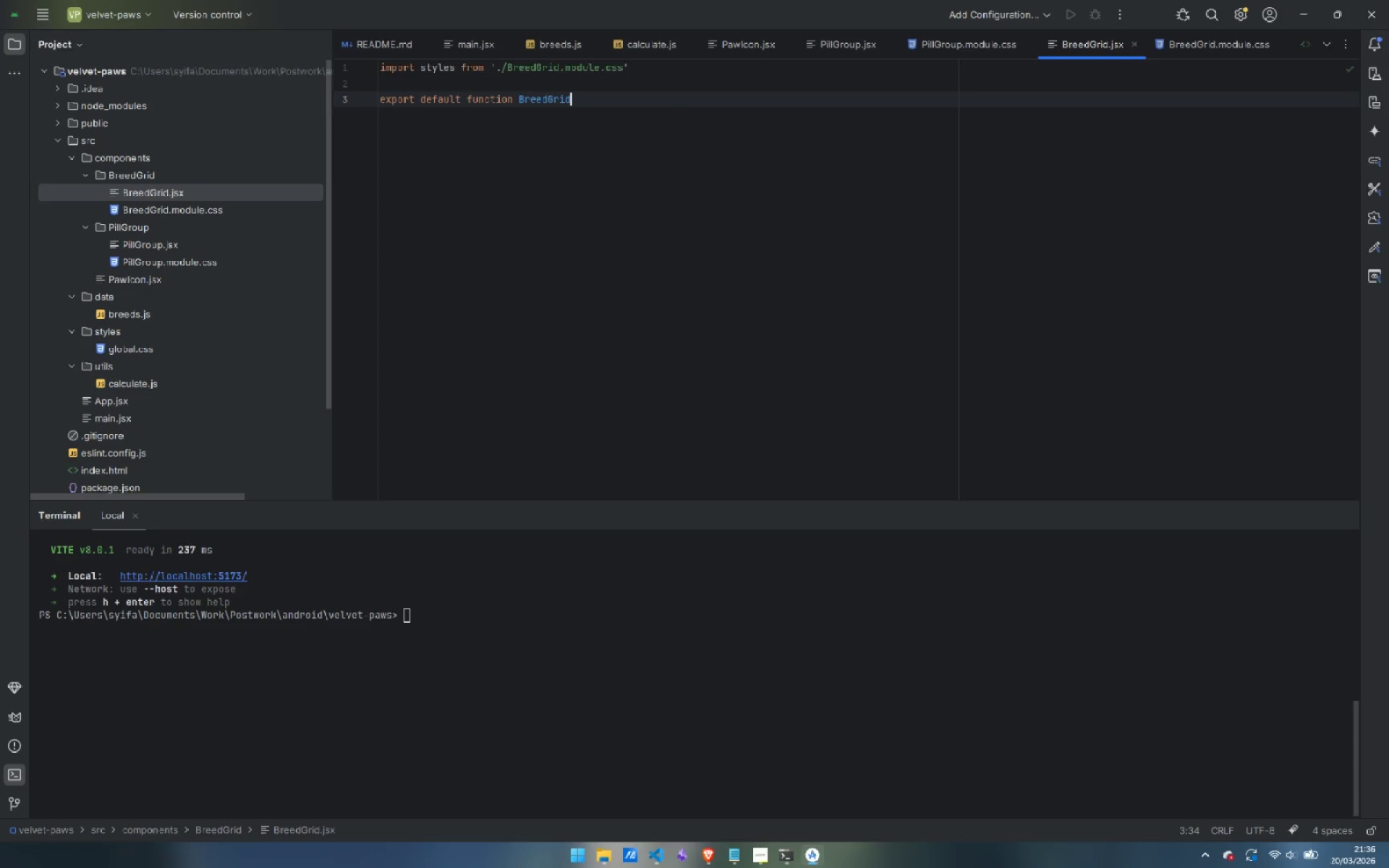 
type()()
 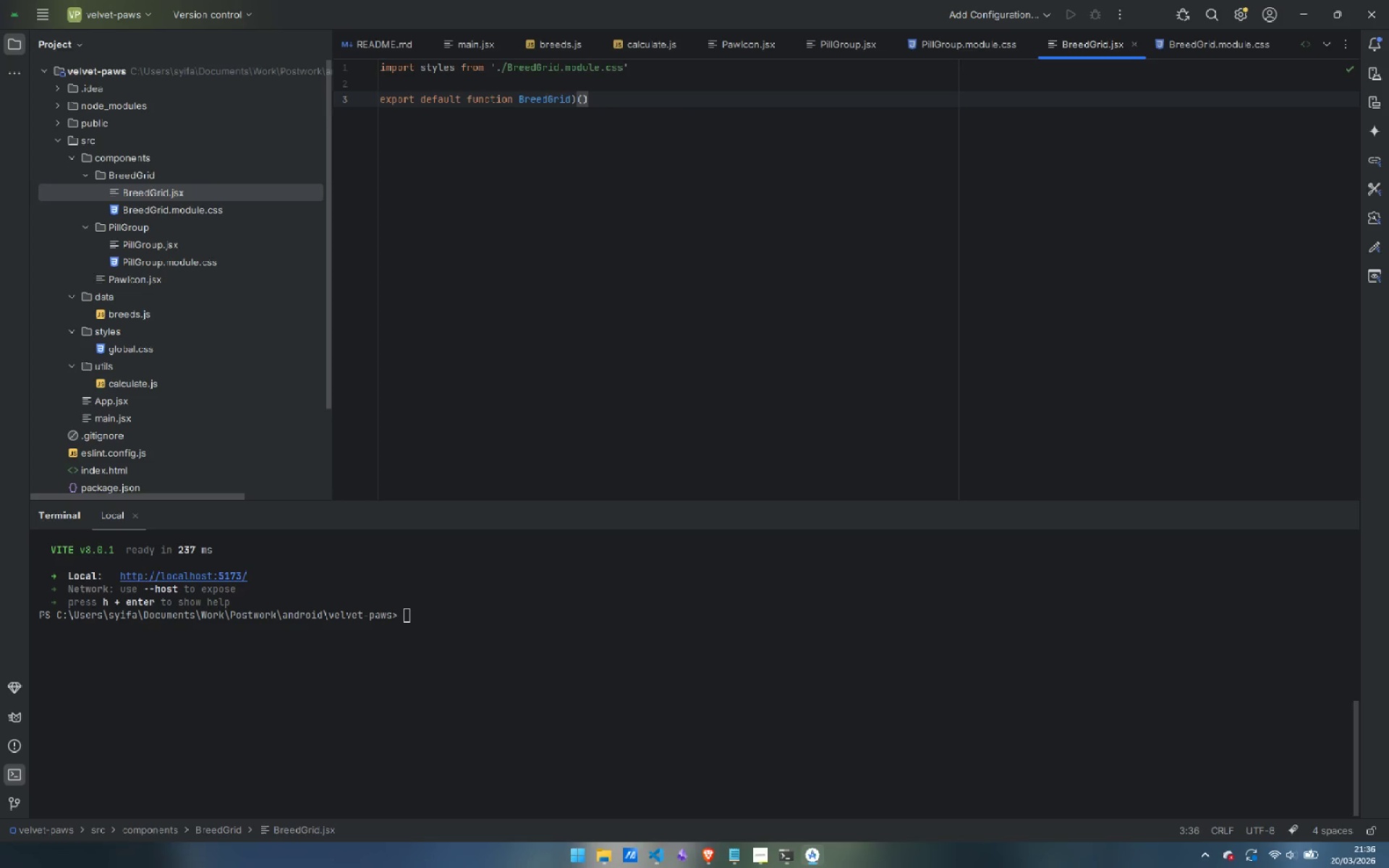 
key(Control+ControlLeft)
 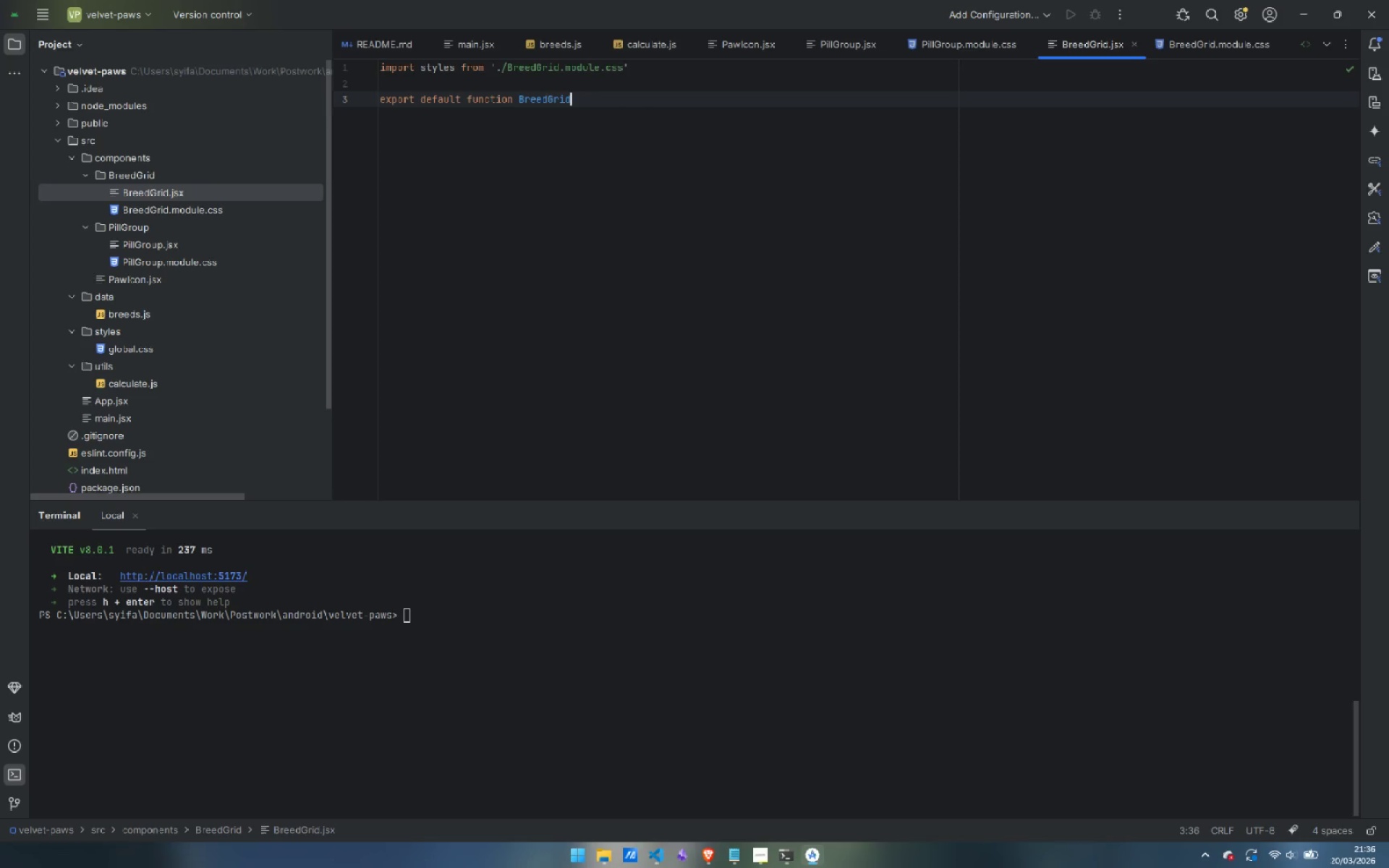 
key(Control+Z)
 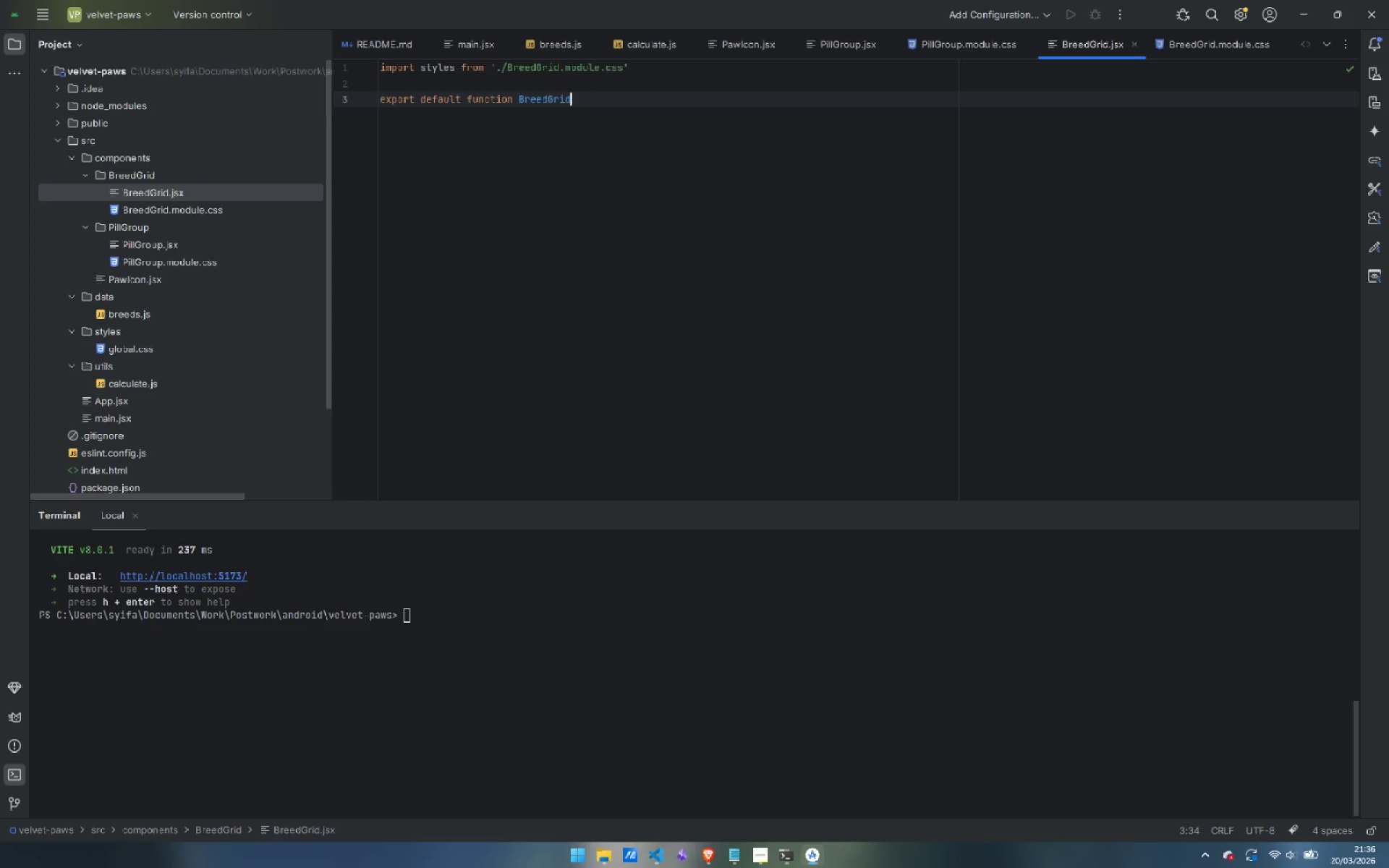 
key(Shift+9)
 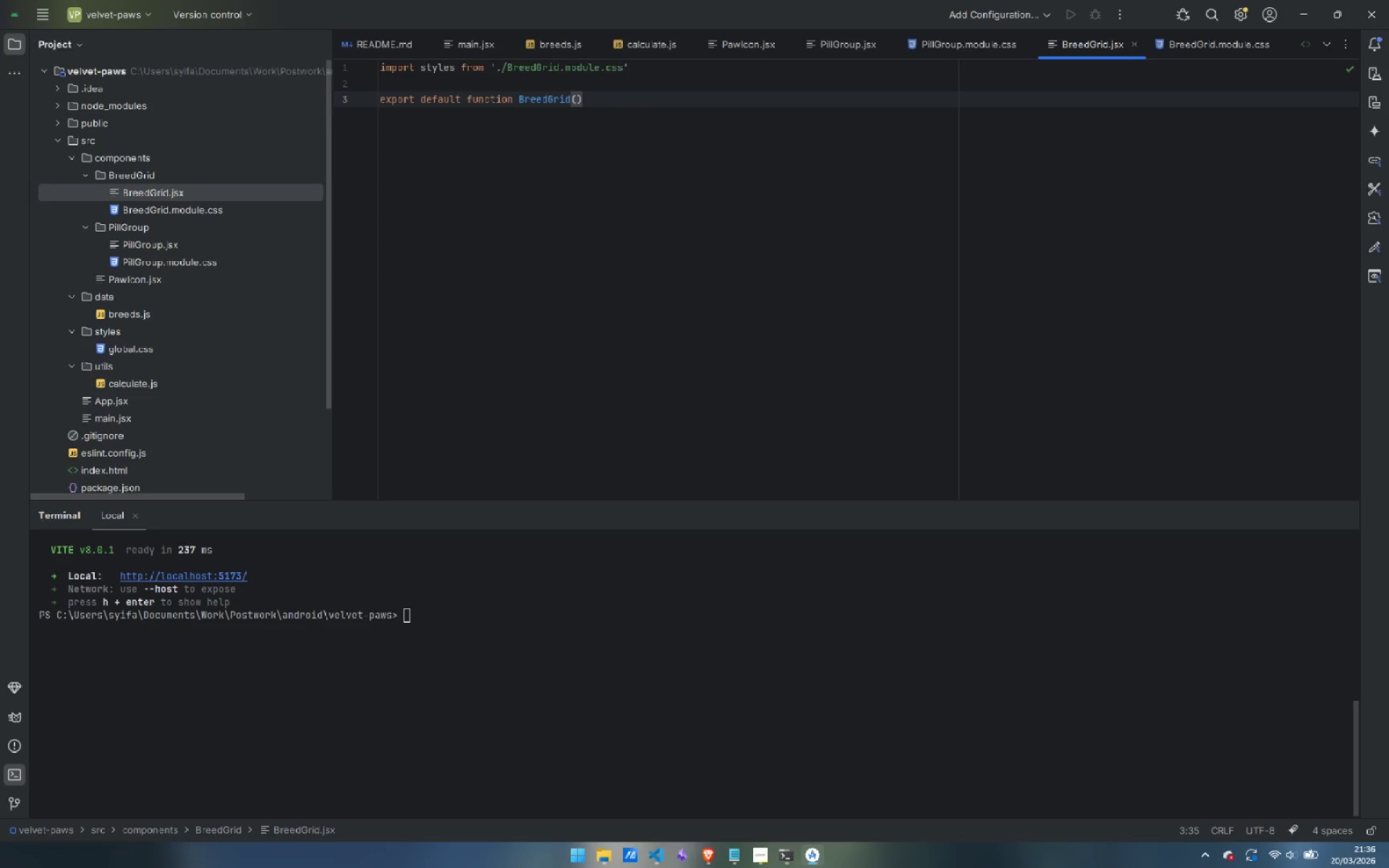 
key(Shift+BracketLeft)
 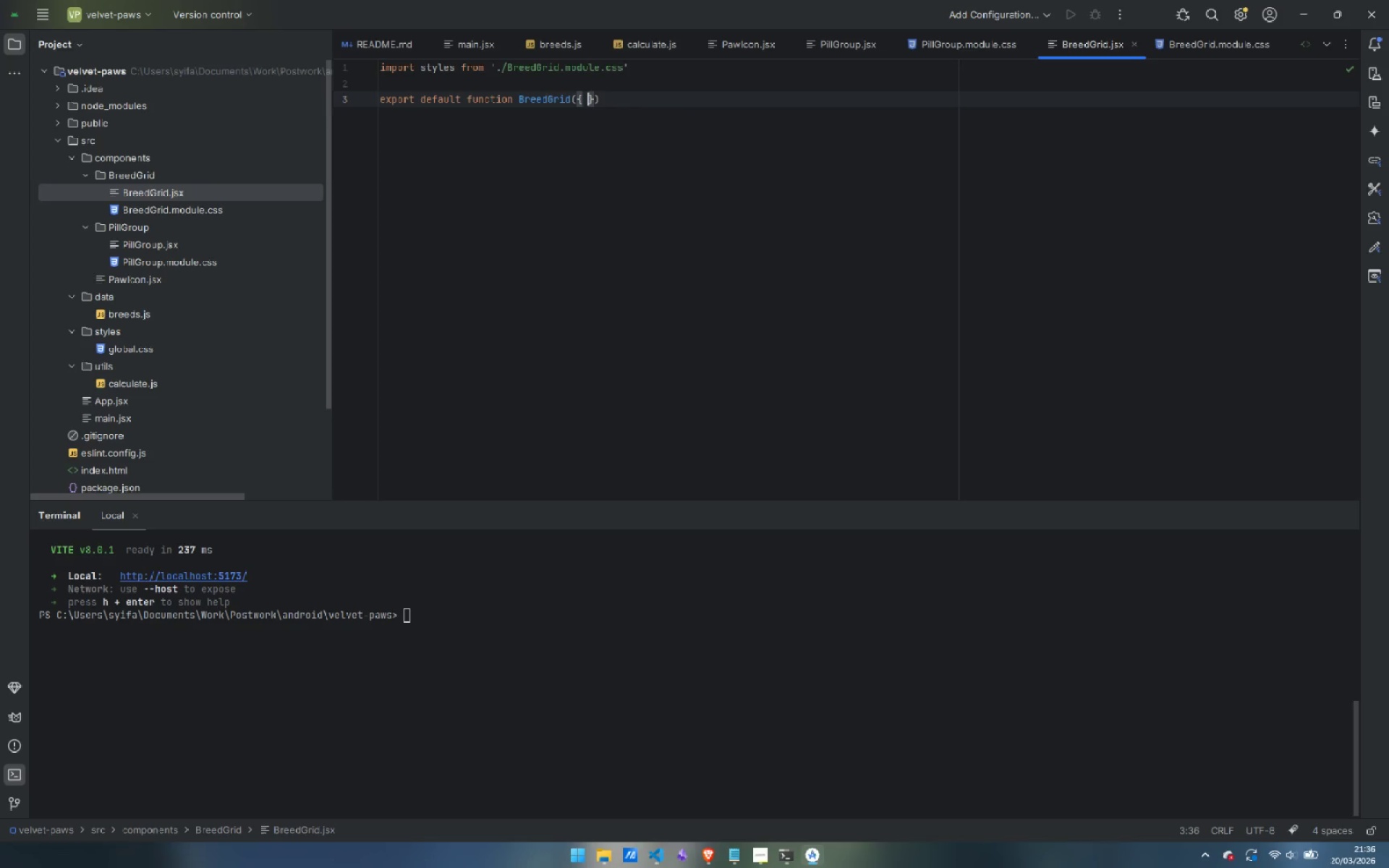 
key(Space)
 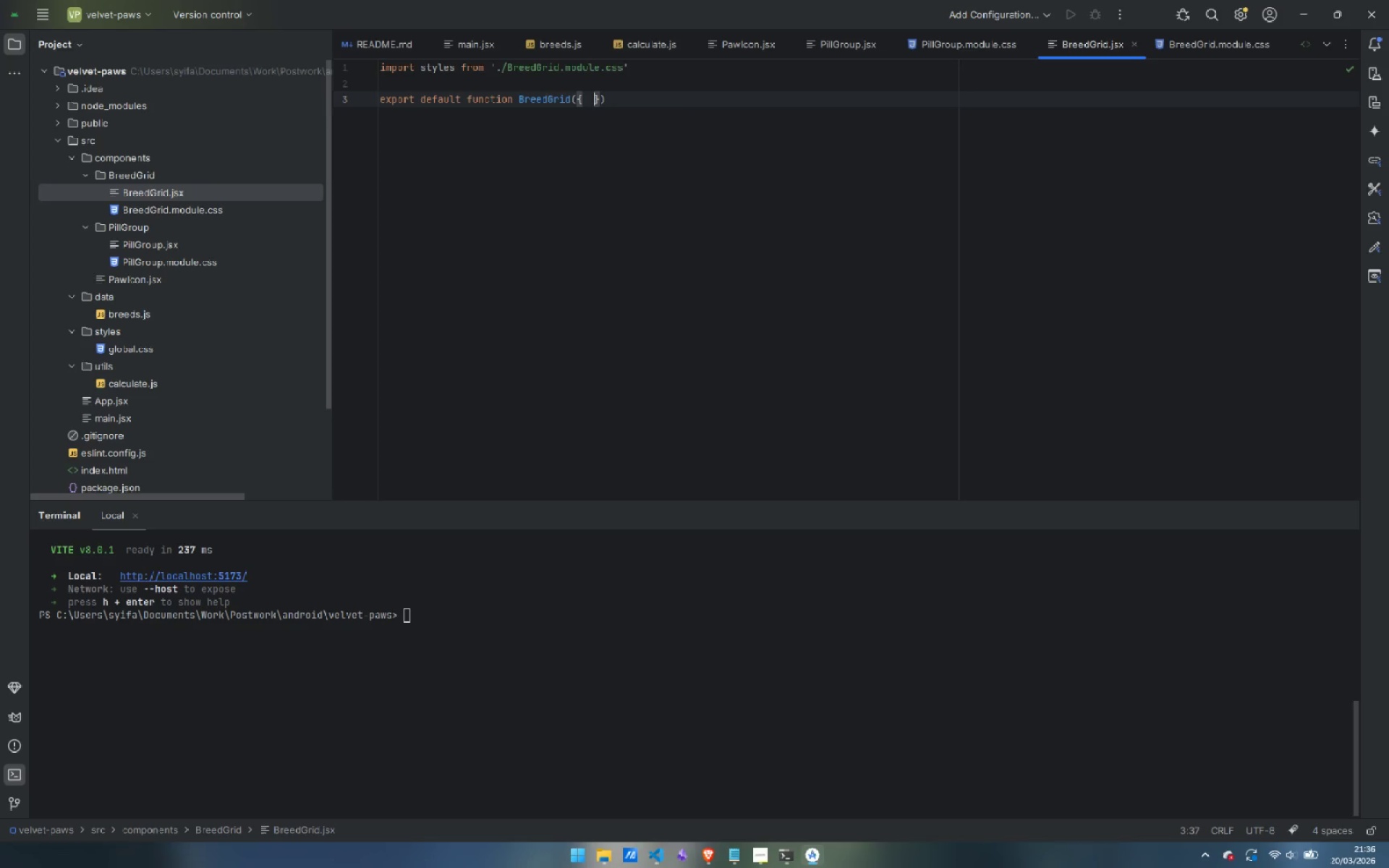 
key(Space)
 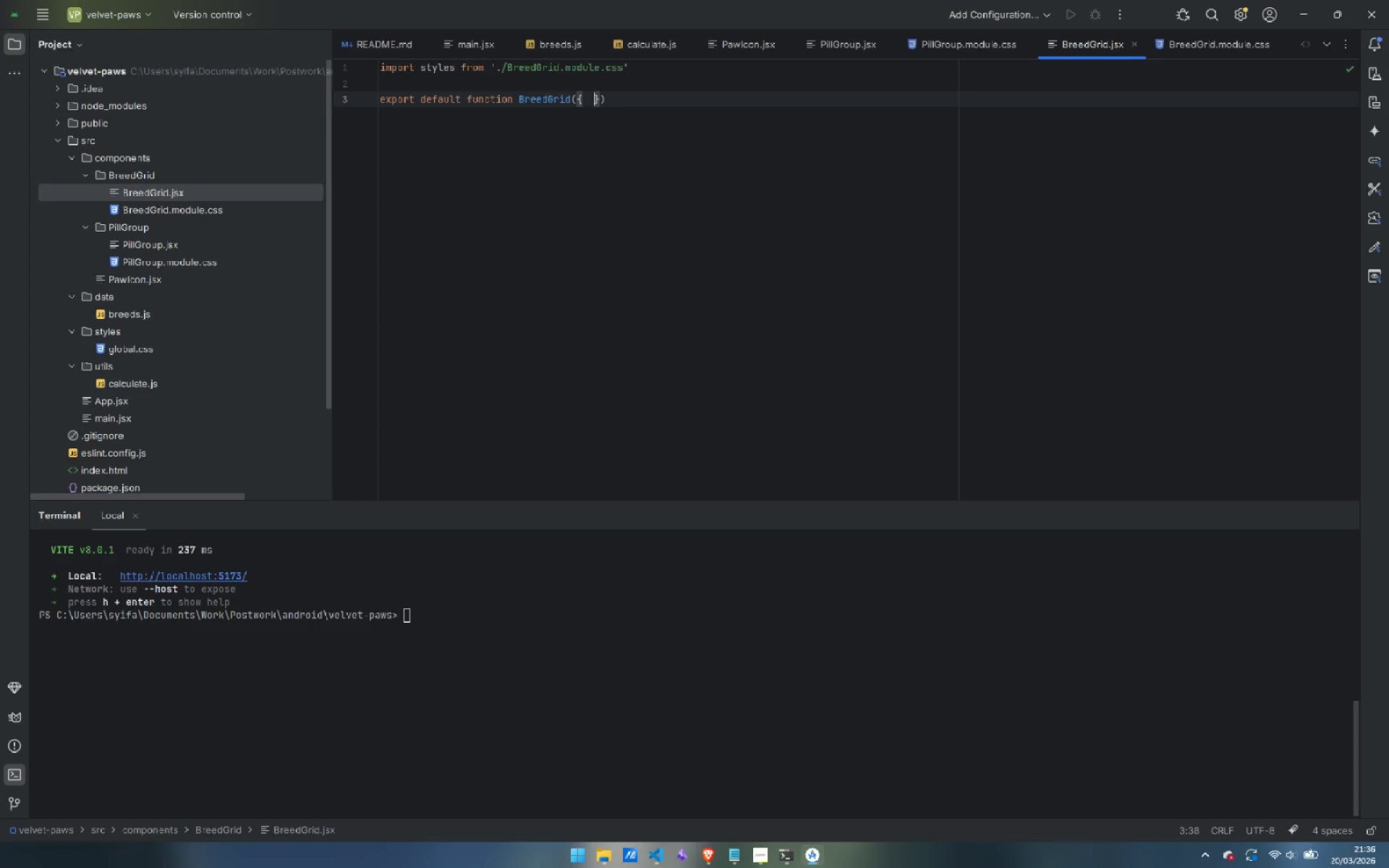 
key(ArrowLeft)
 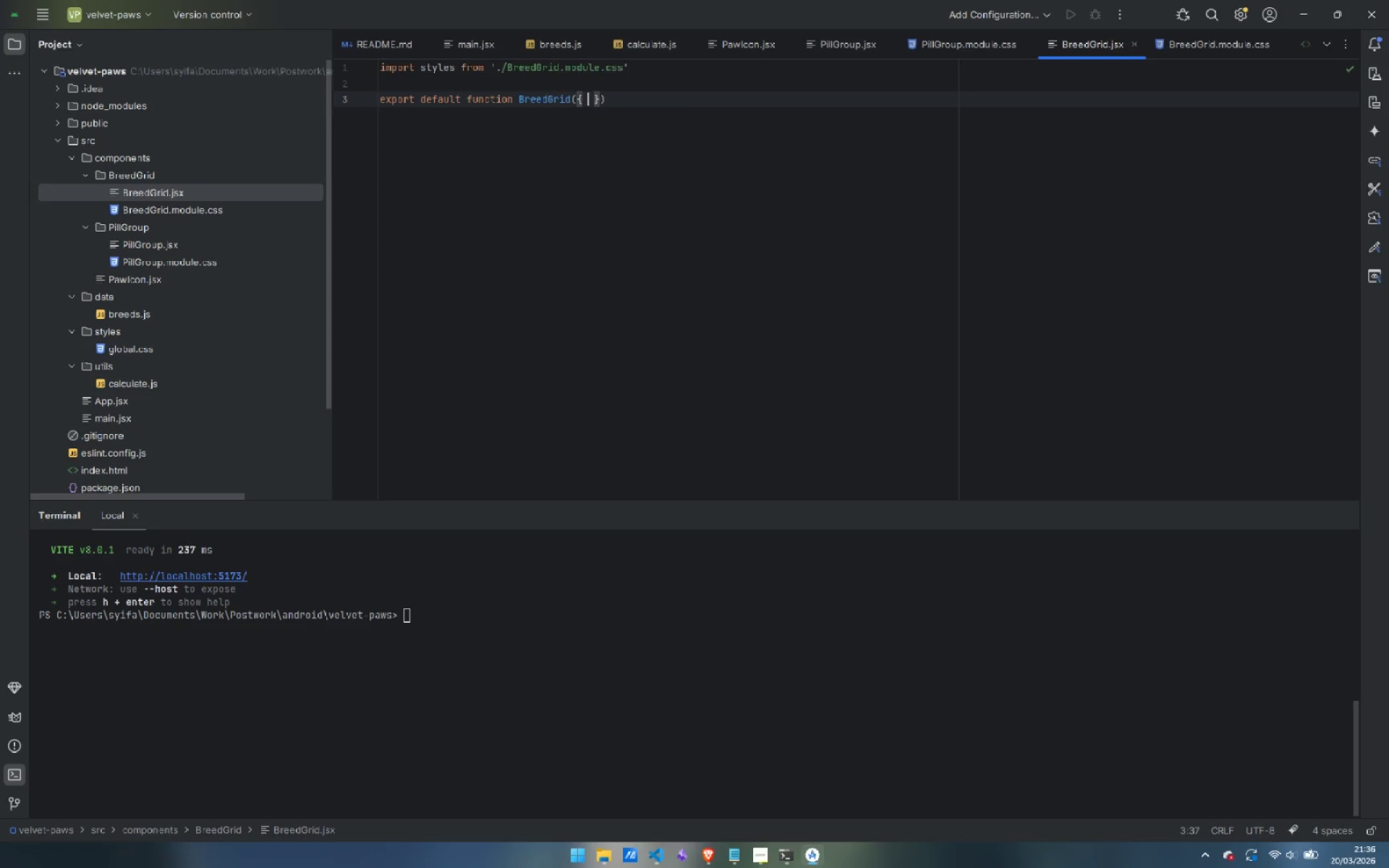 
type(breeds, selected, onChange)
 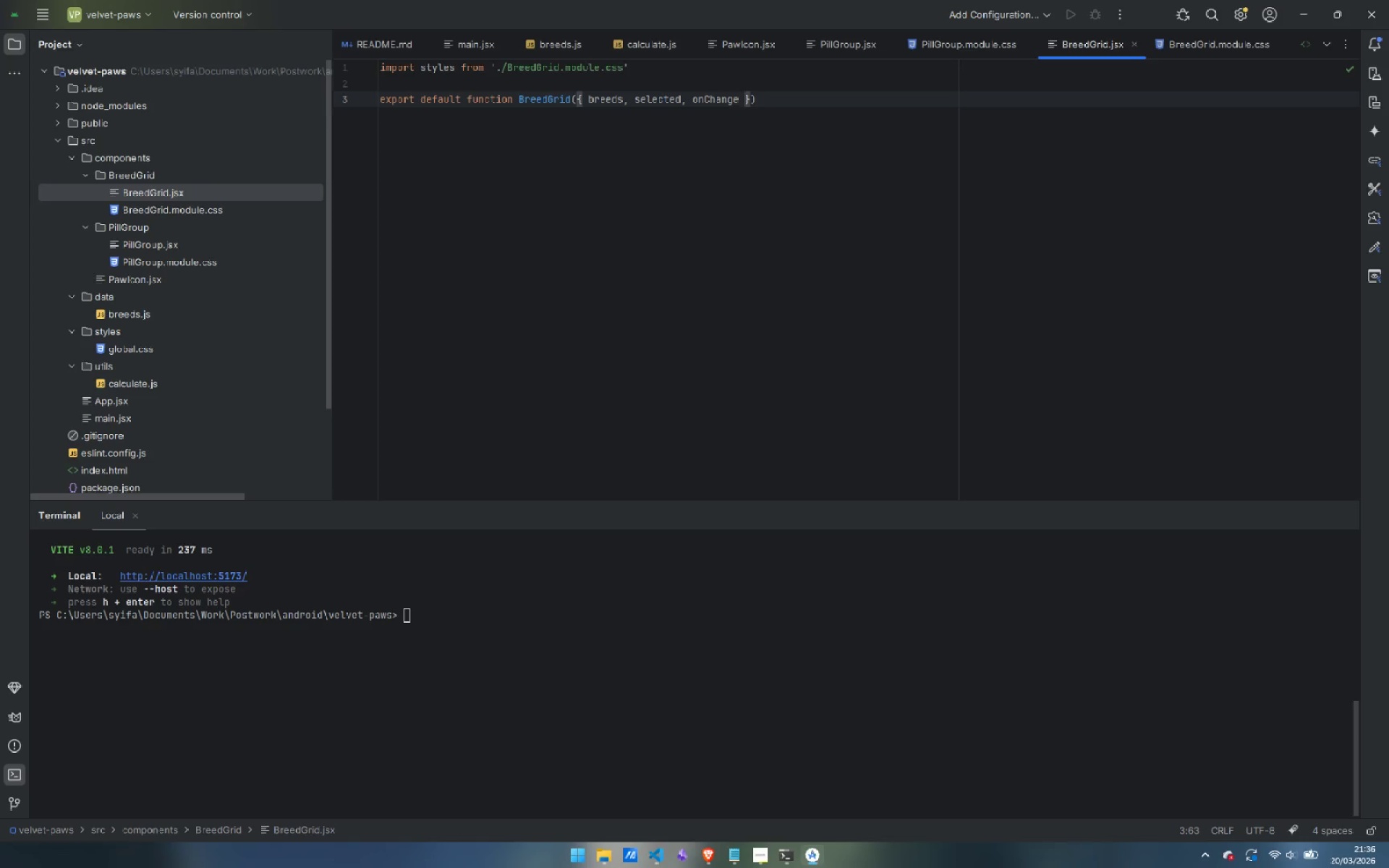 
key(ArrowRight)
 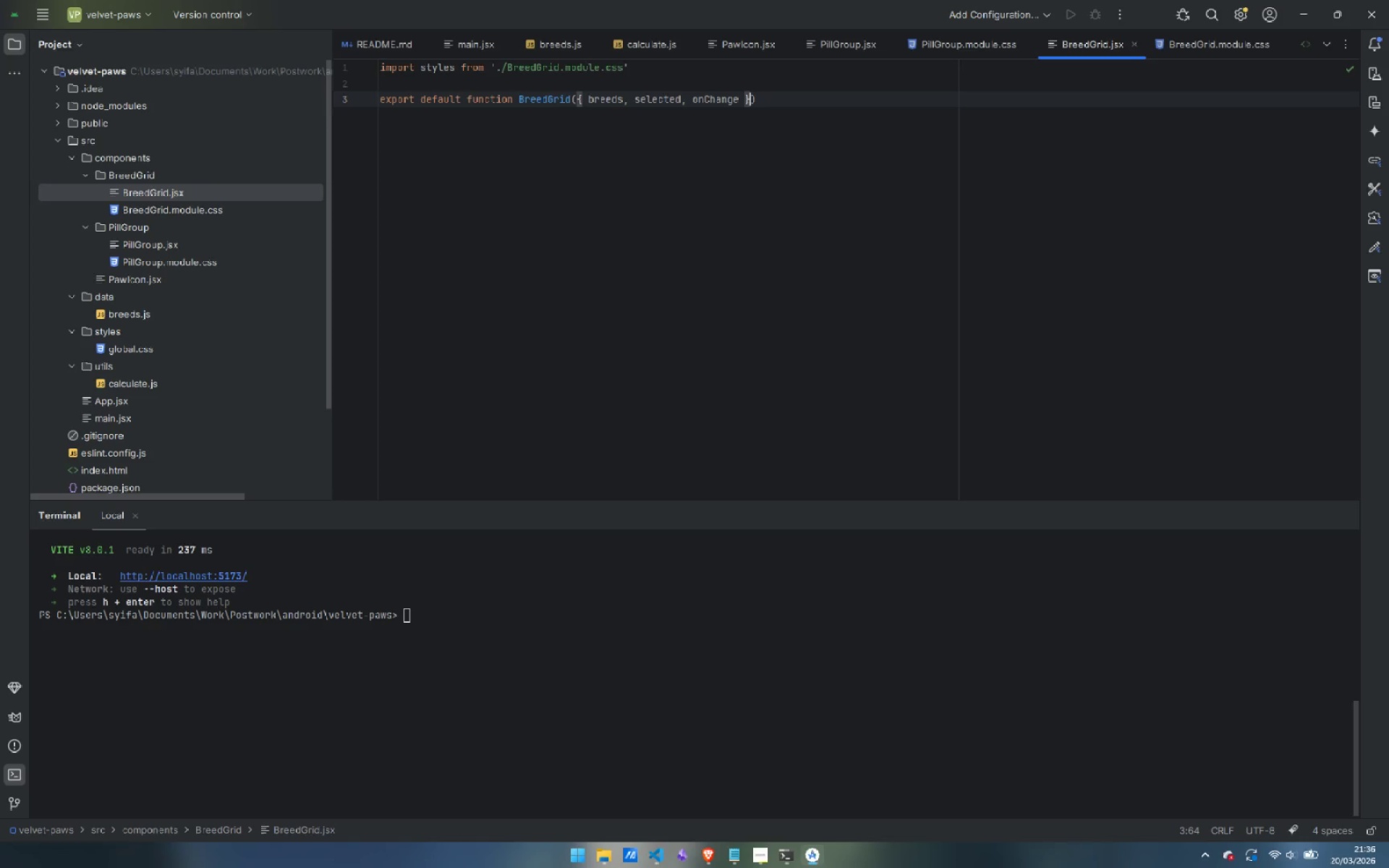 
key(ArrowRight)
 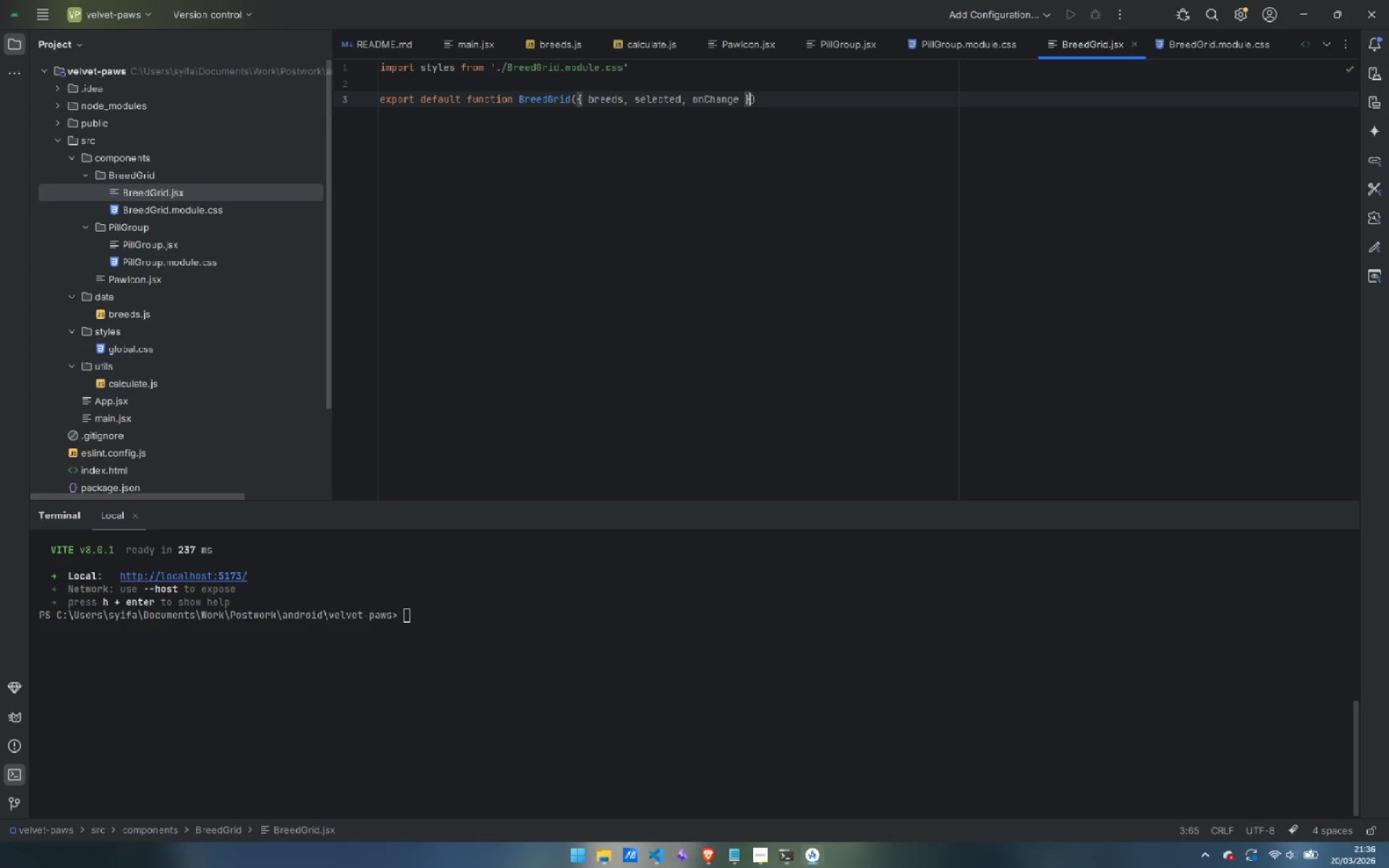 
key(ArrowRight)
 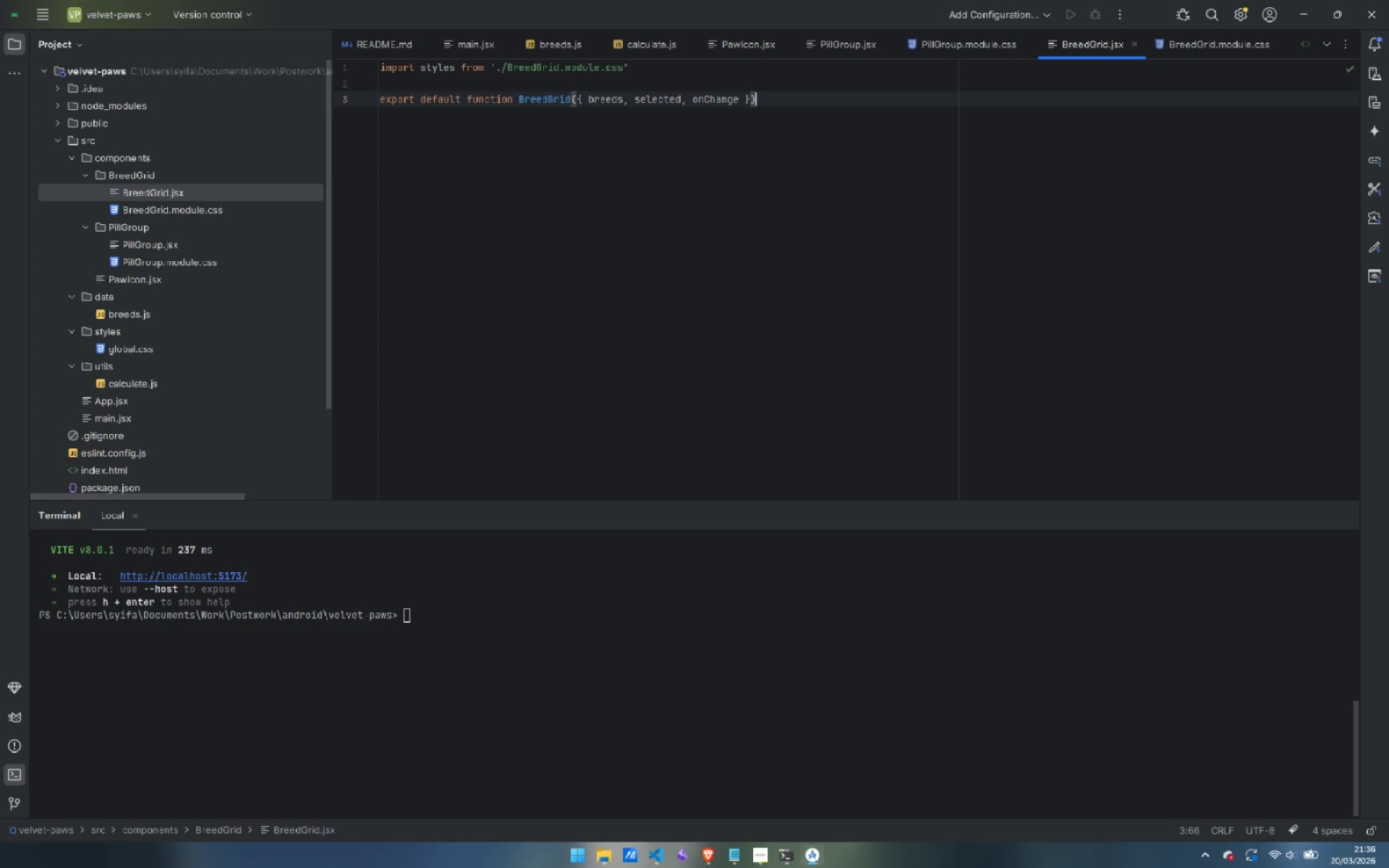 
key(Space)
 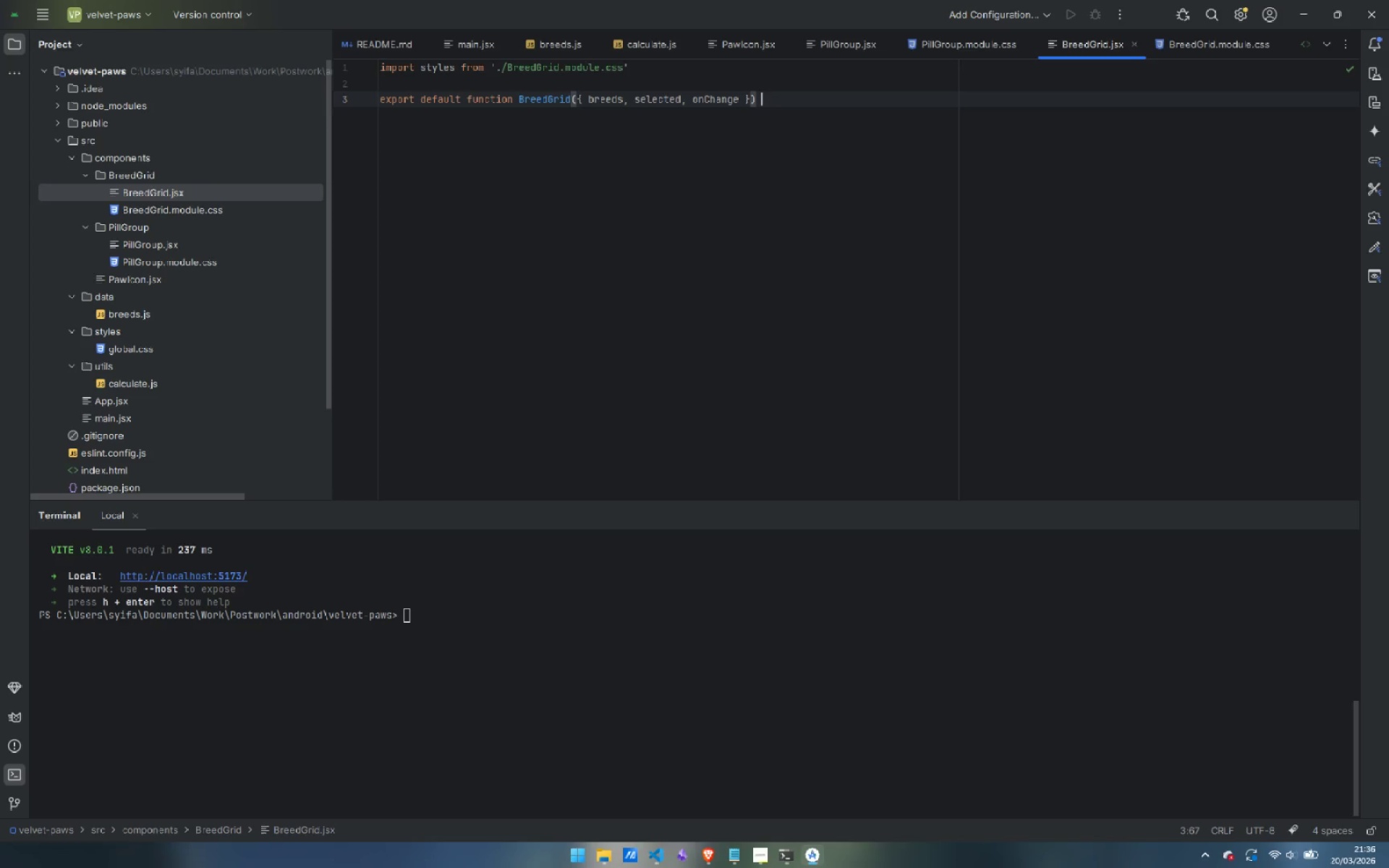 
key(Shift+BracketLeft)
 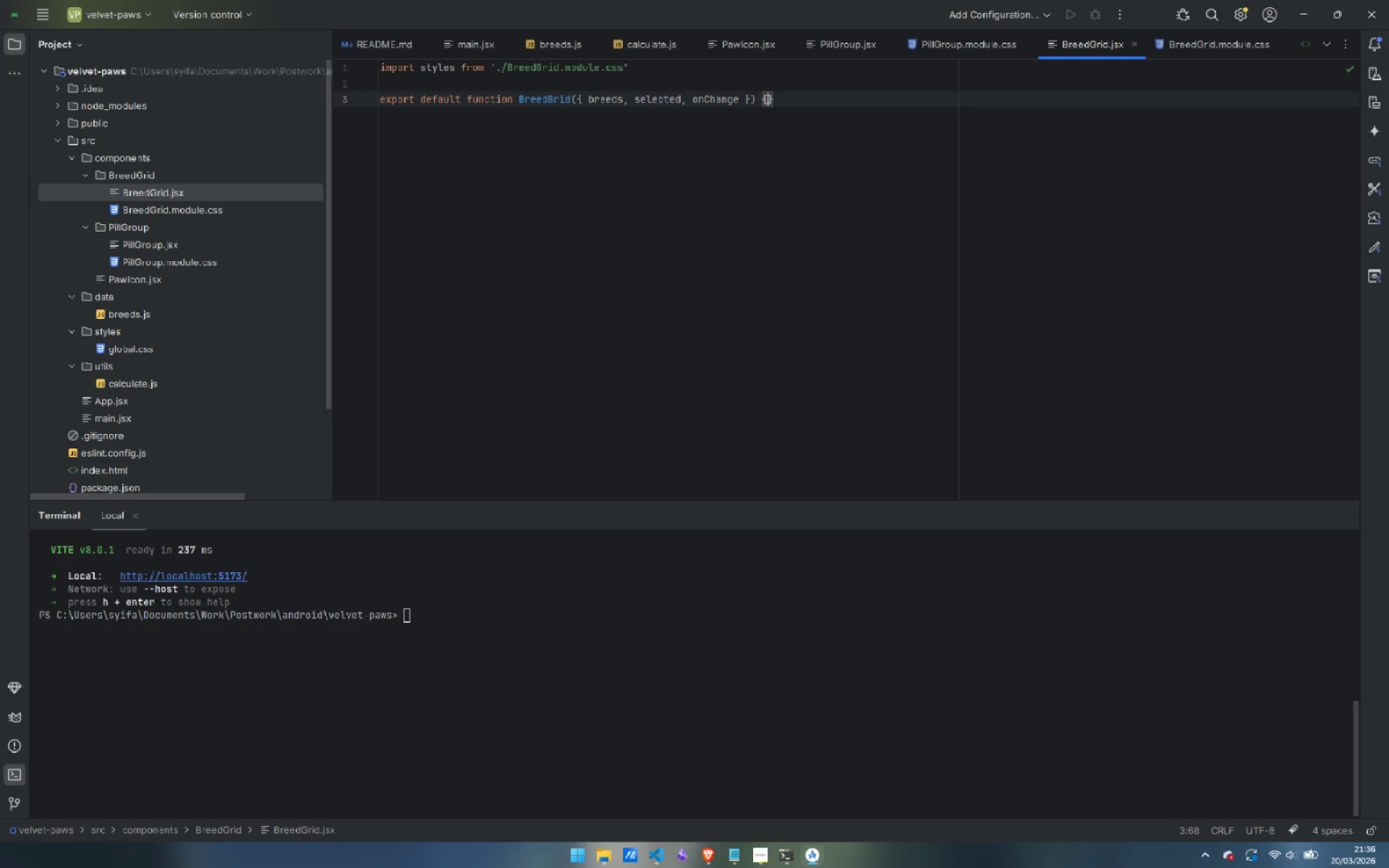 
key(Enter)
 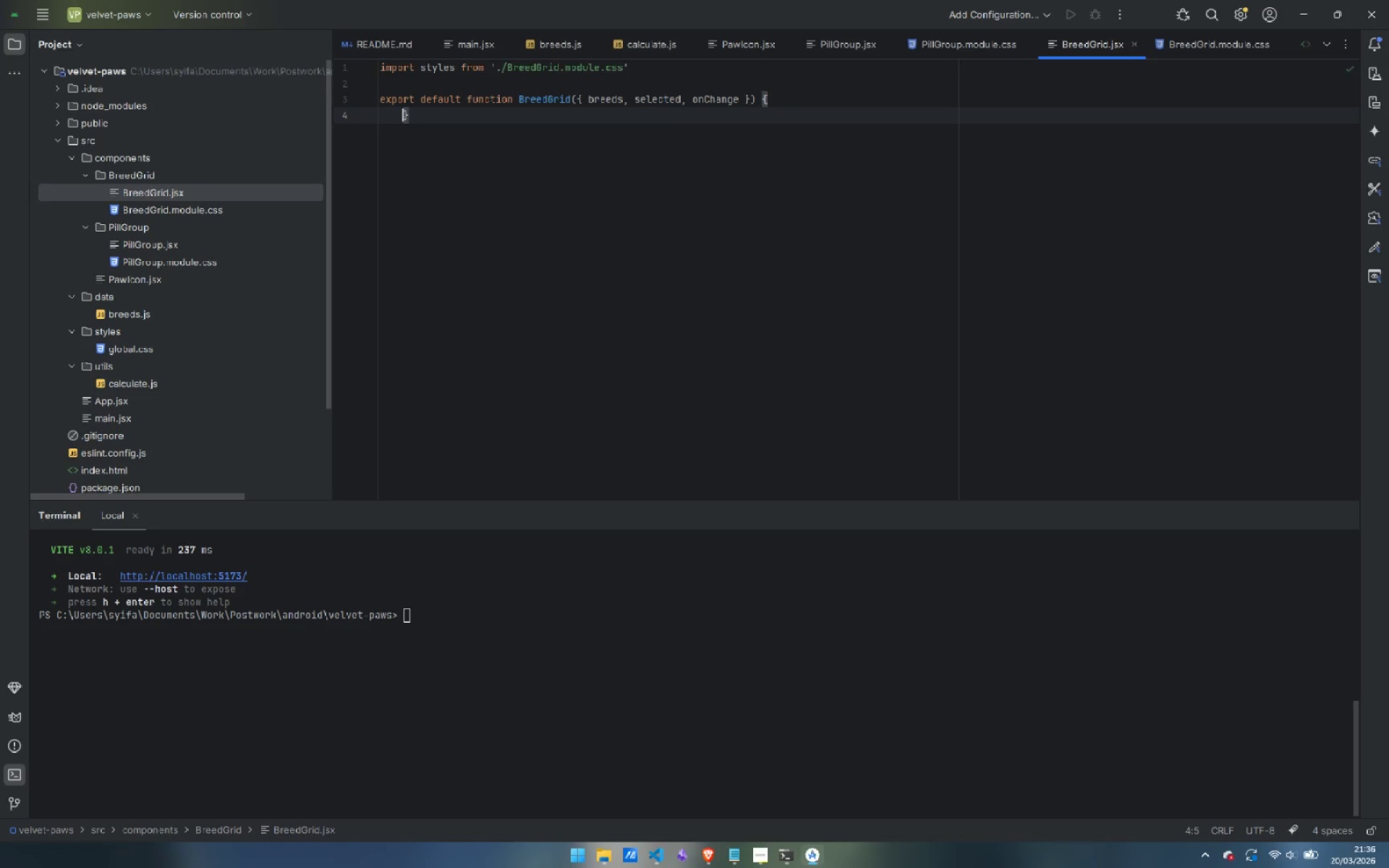 
key(Enter)
 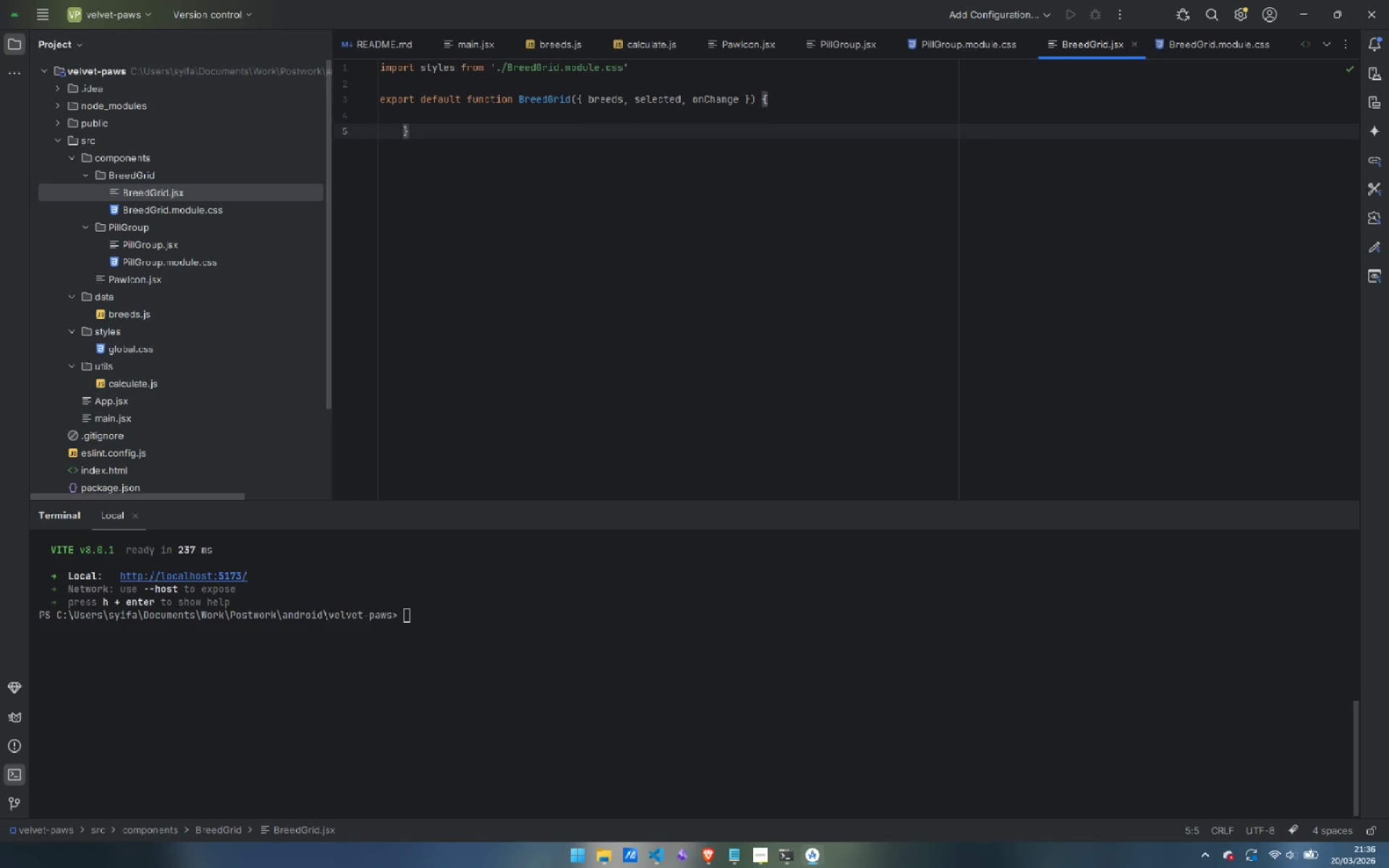 
key(Shift+ArrowLeft)
 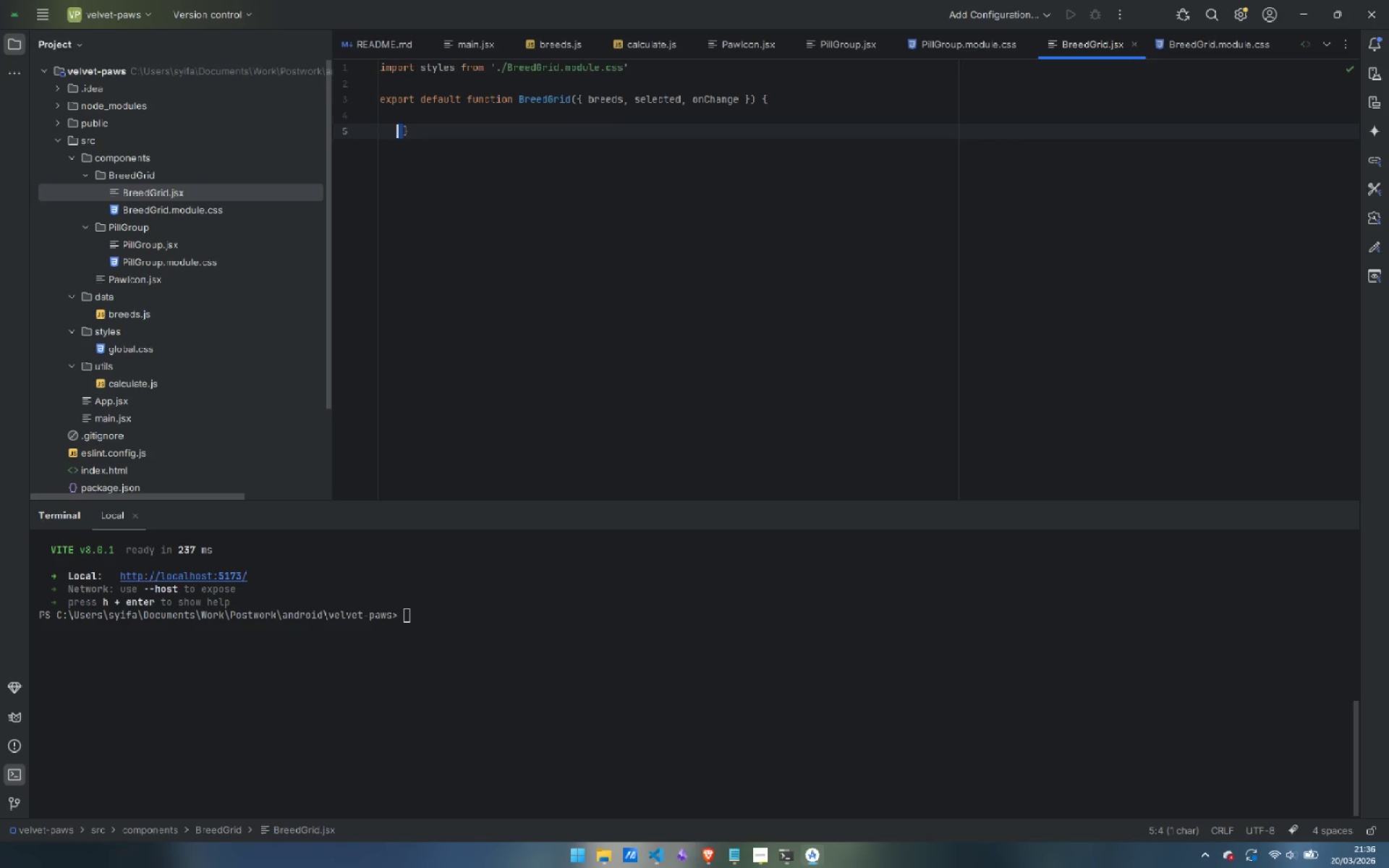 
key(Shift+ArrowLeft)
 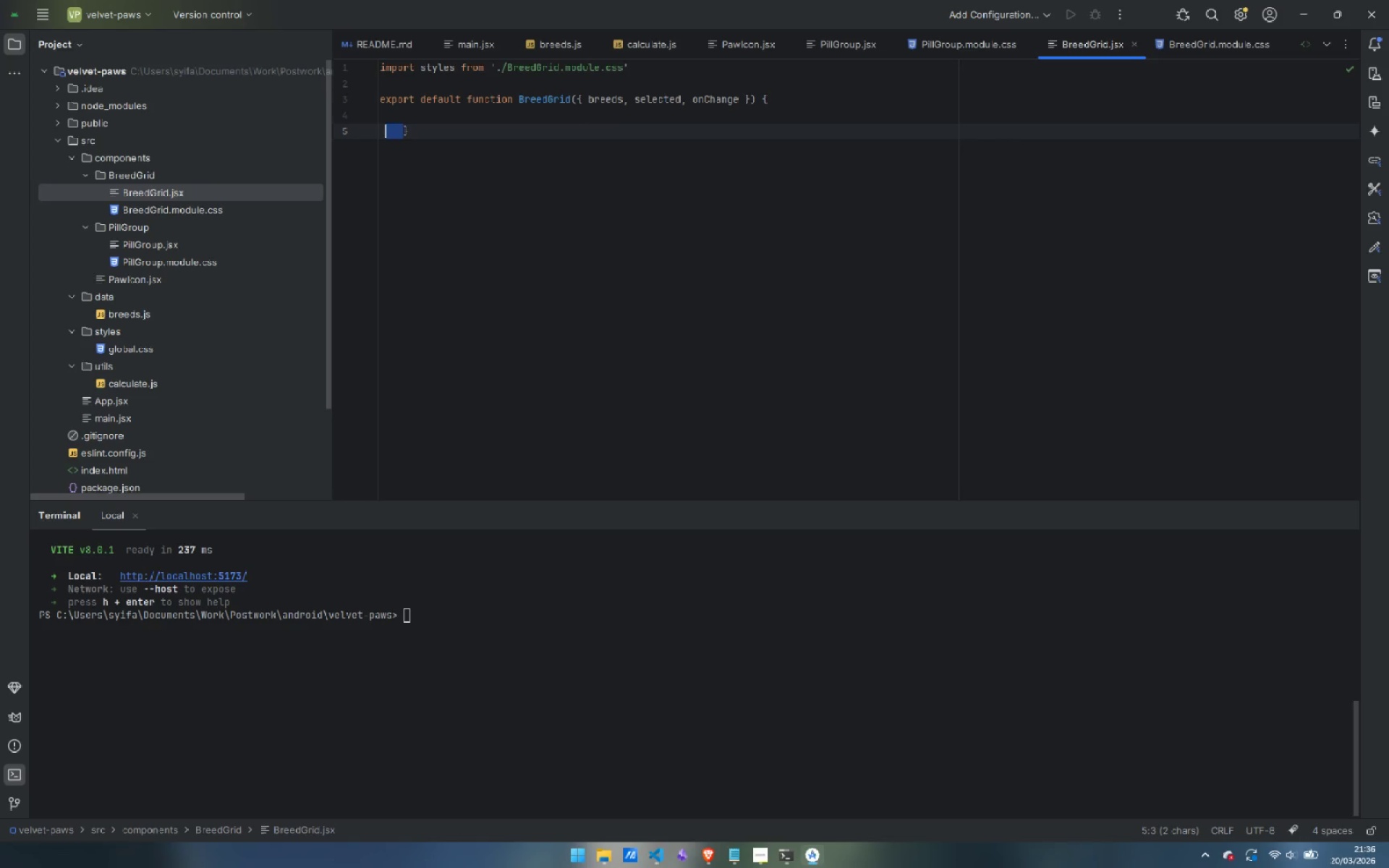 
key(Shift+ArrowLeft)
 